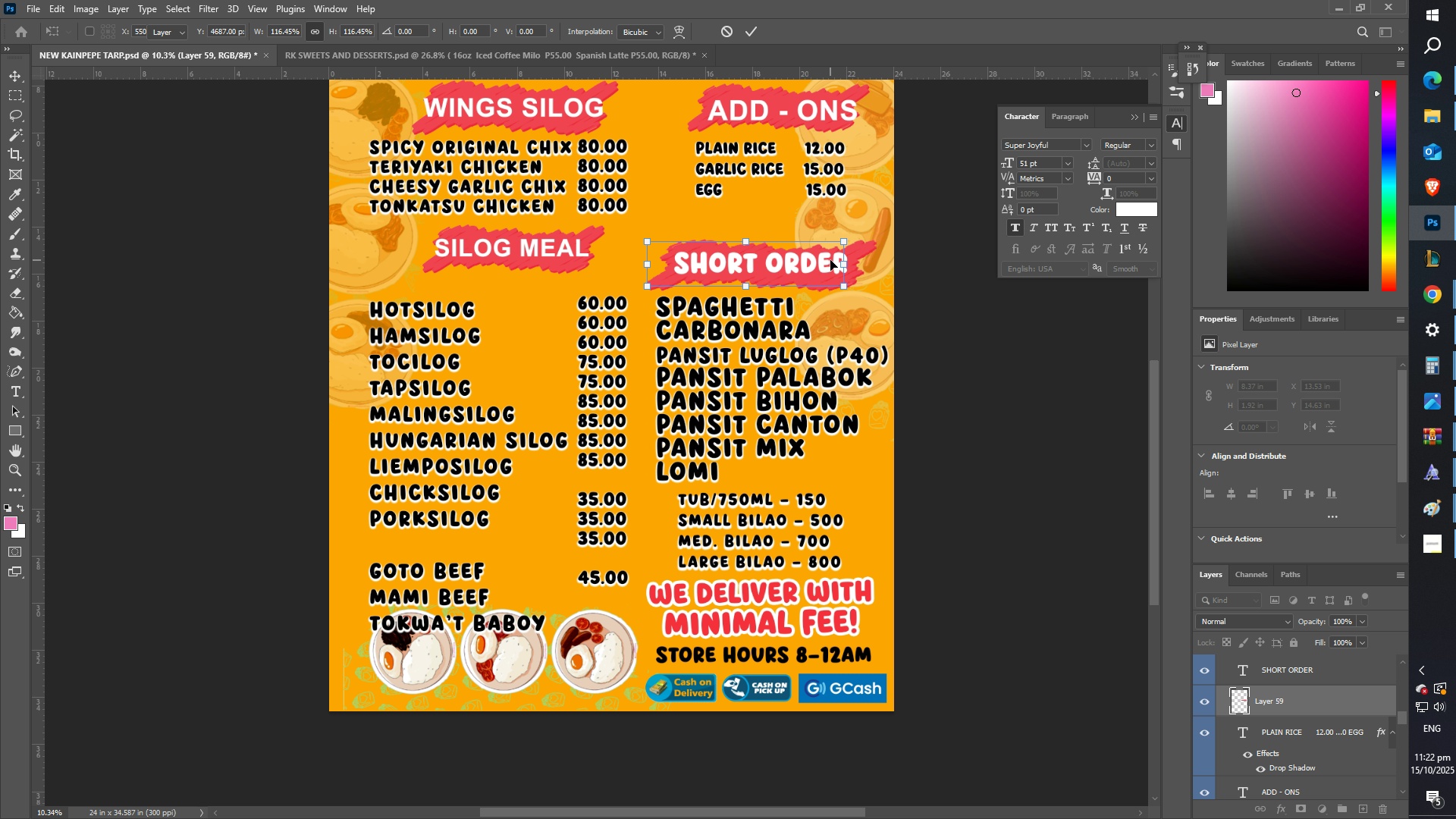 
key(Enter)
 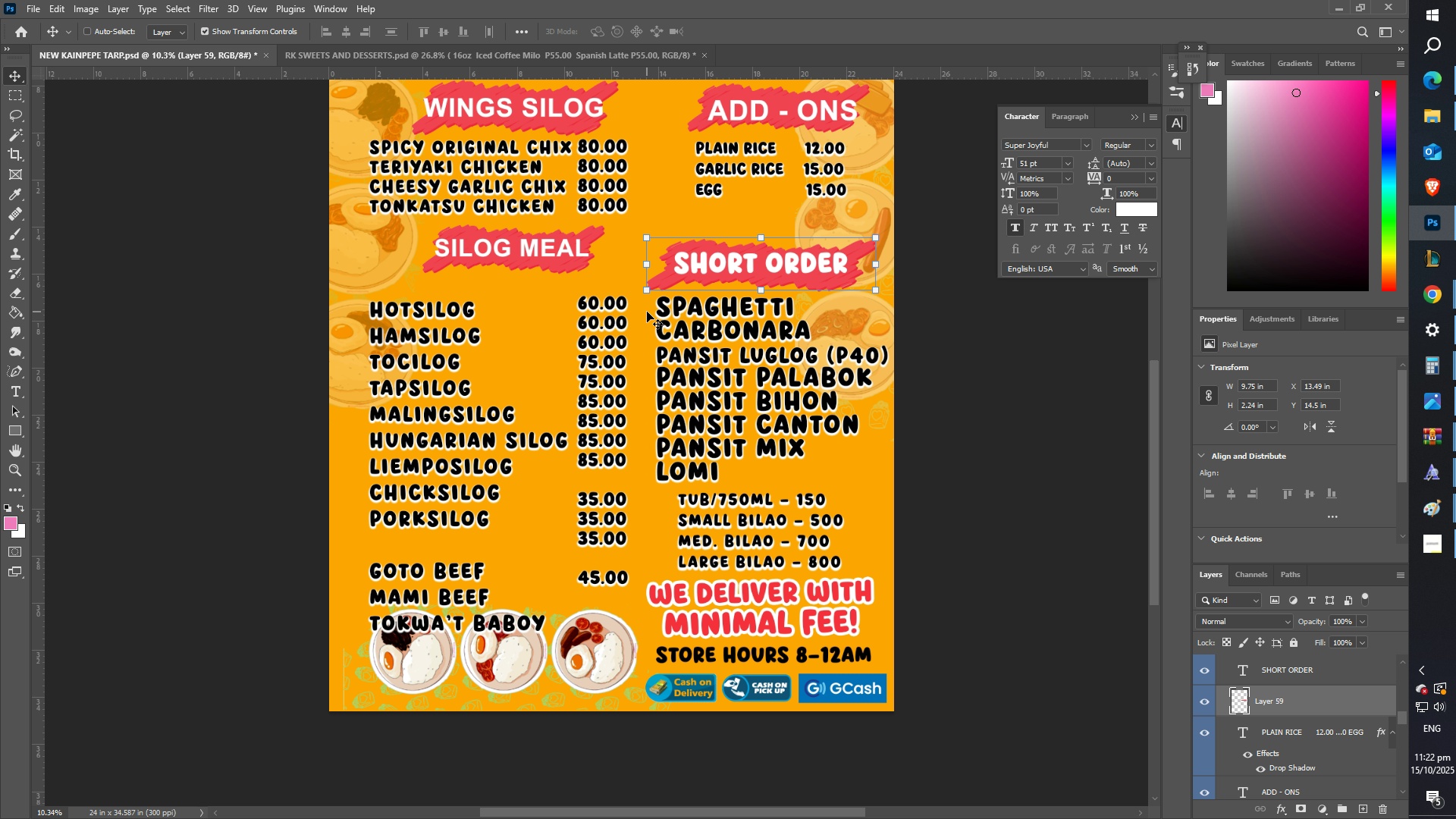 
key(ArrowUp)
 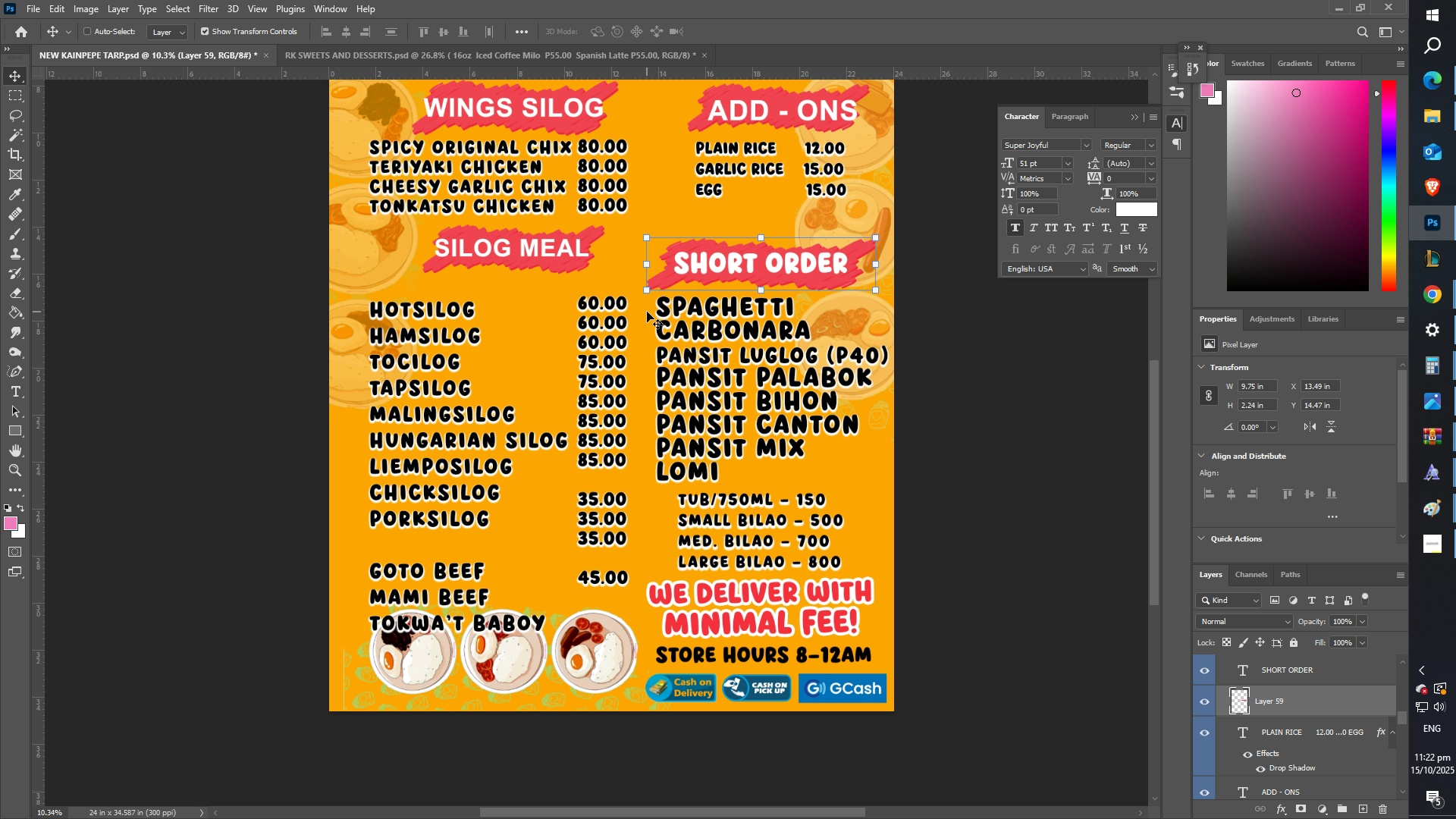 
key(ArrowUp)
 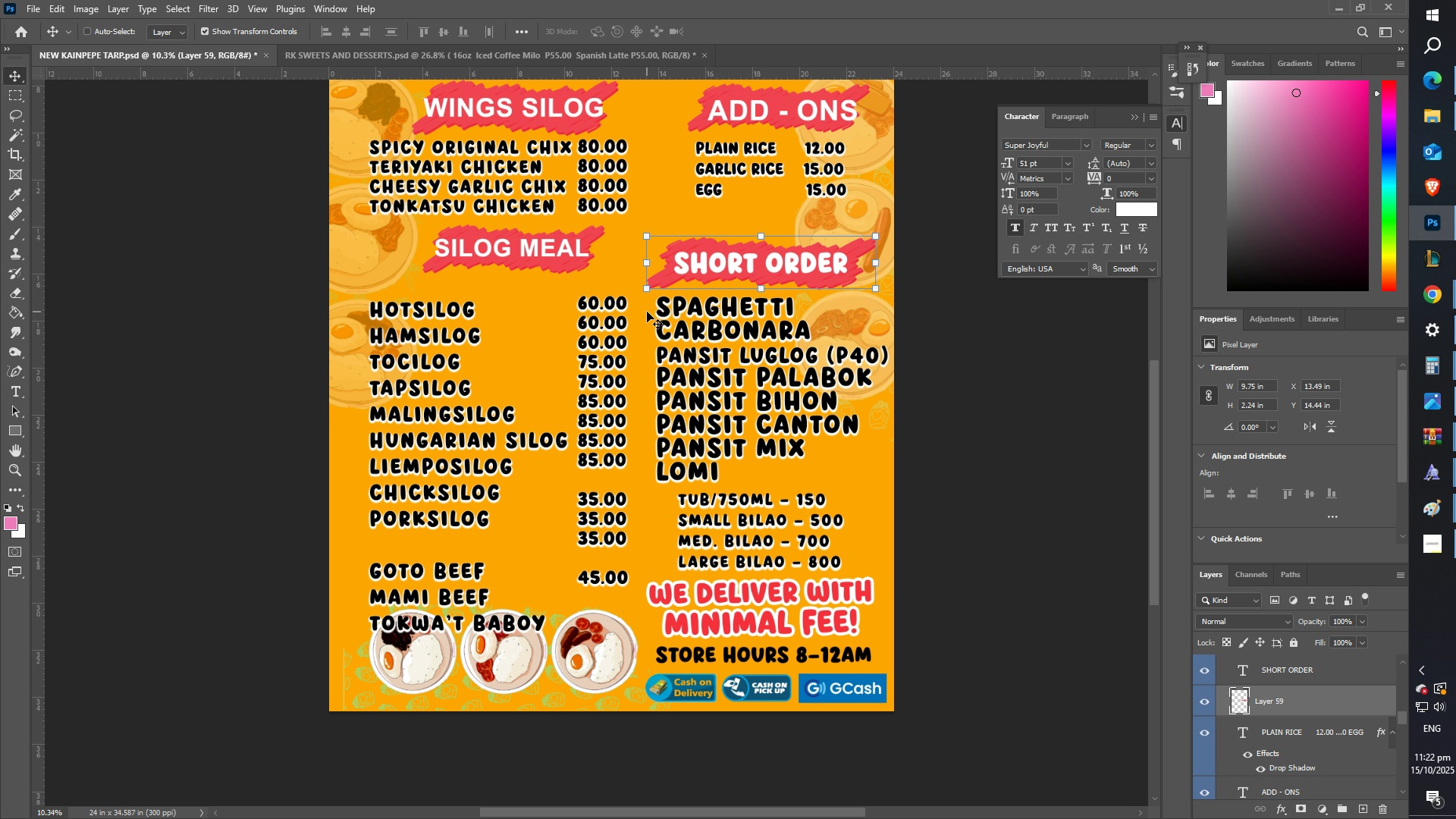 
key(ArrowUp)
 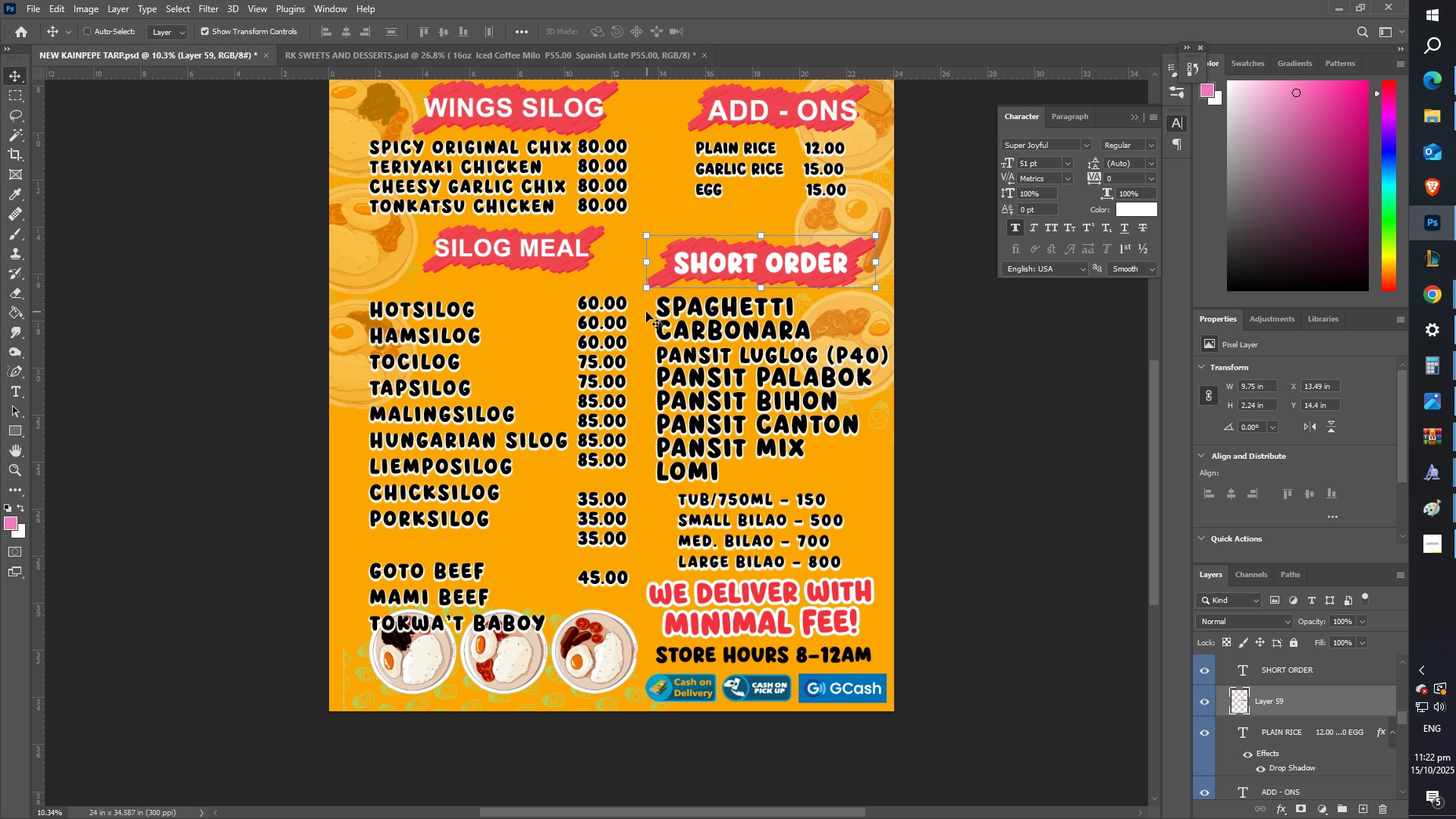 
key(ArrowUp)
 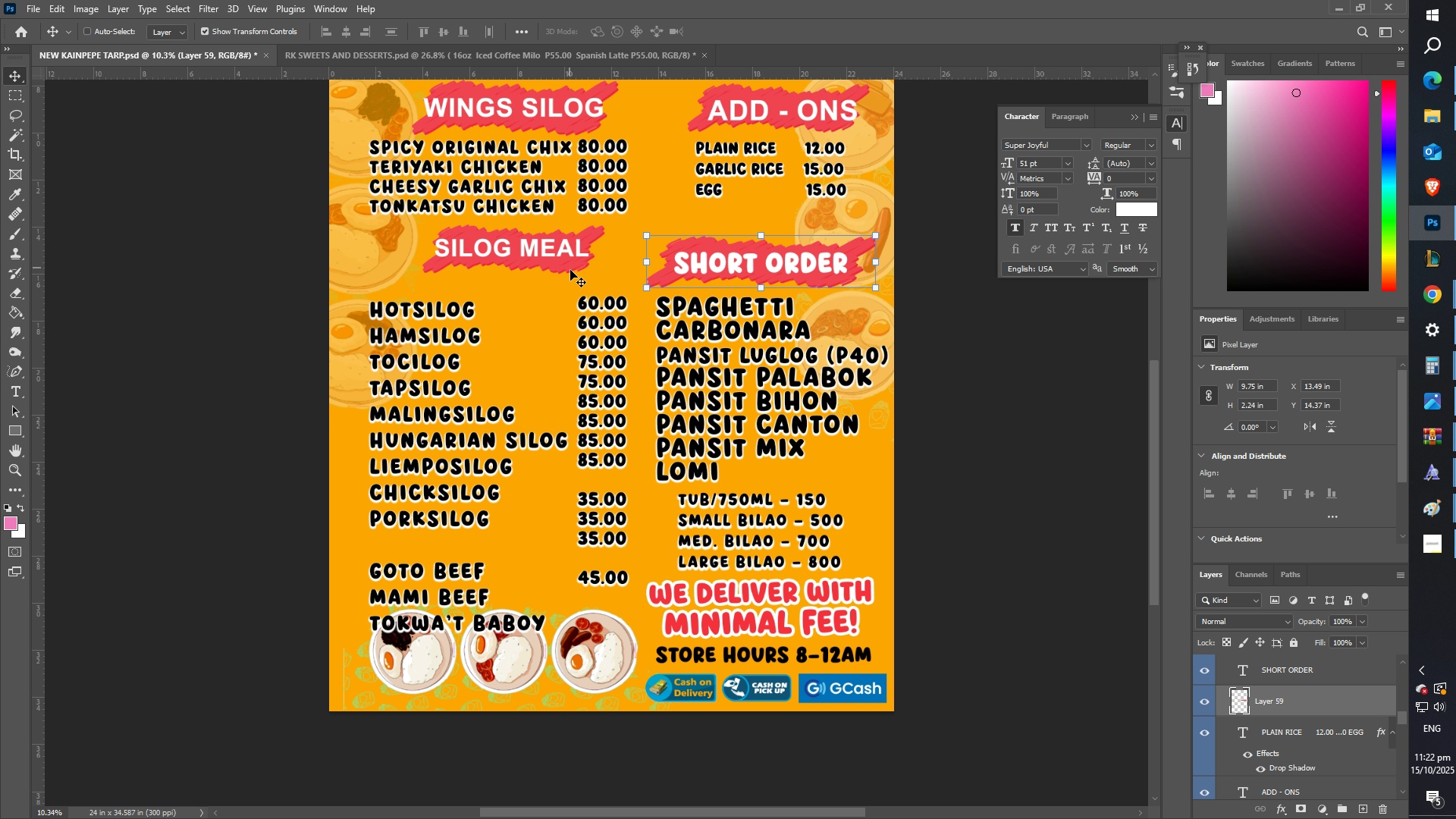 
right_click([563, 265])
 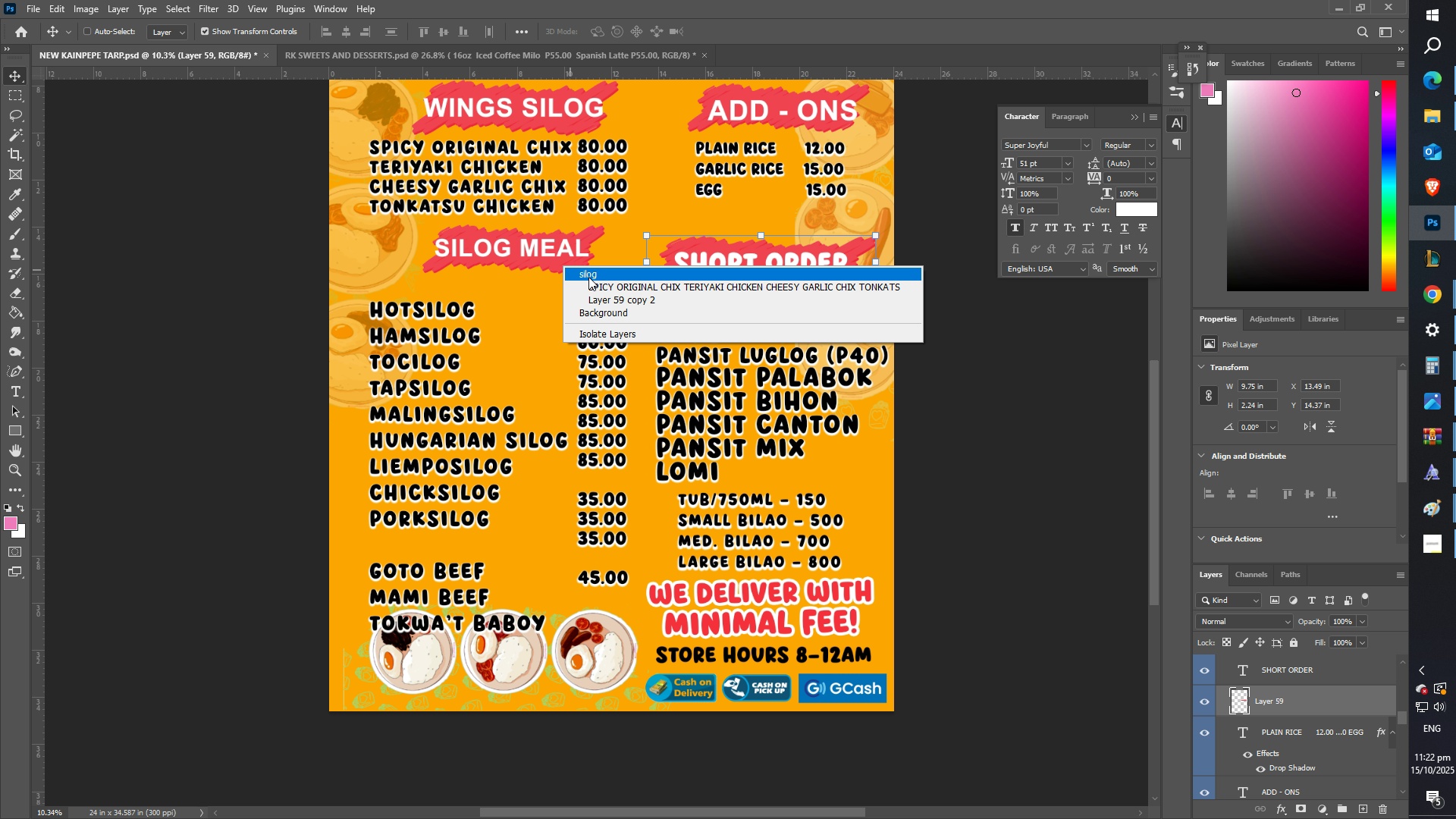 
left_click_drag(start_coordinate=[595, 282], to_coordinate=[598, 287])
 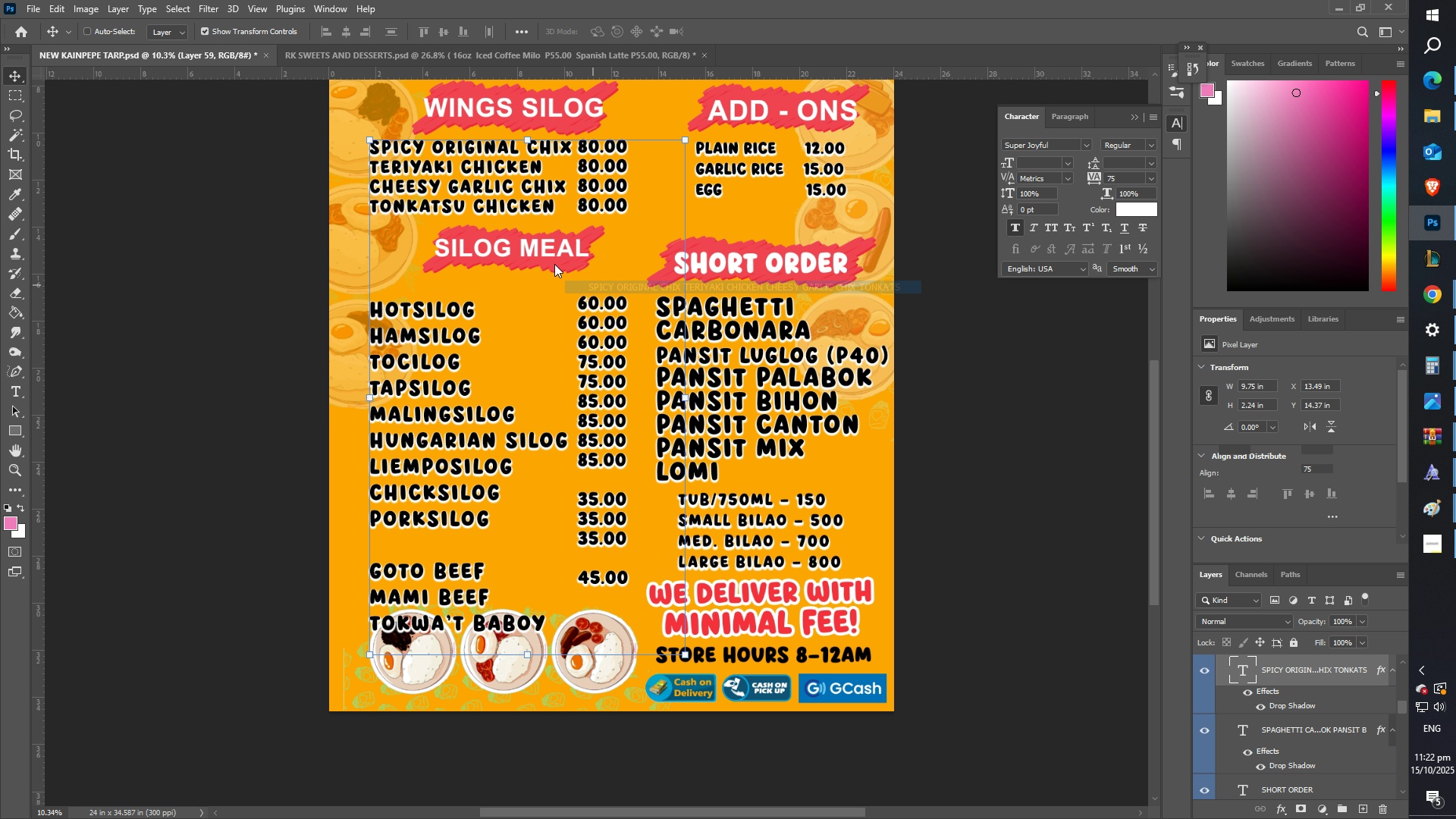 
left_click_drag(start_coordinate=[550, 262], to_coordinate=[532, 277])
 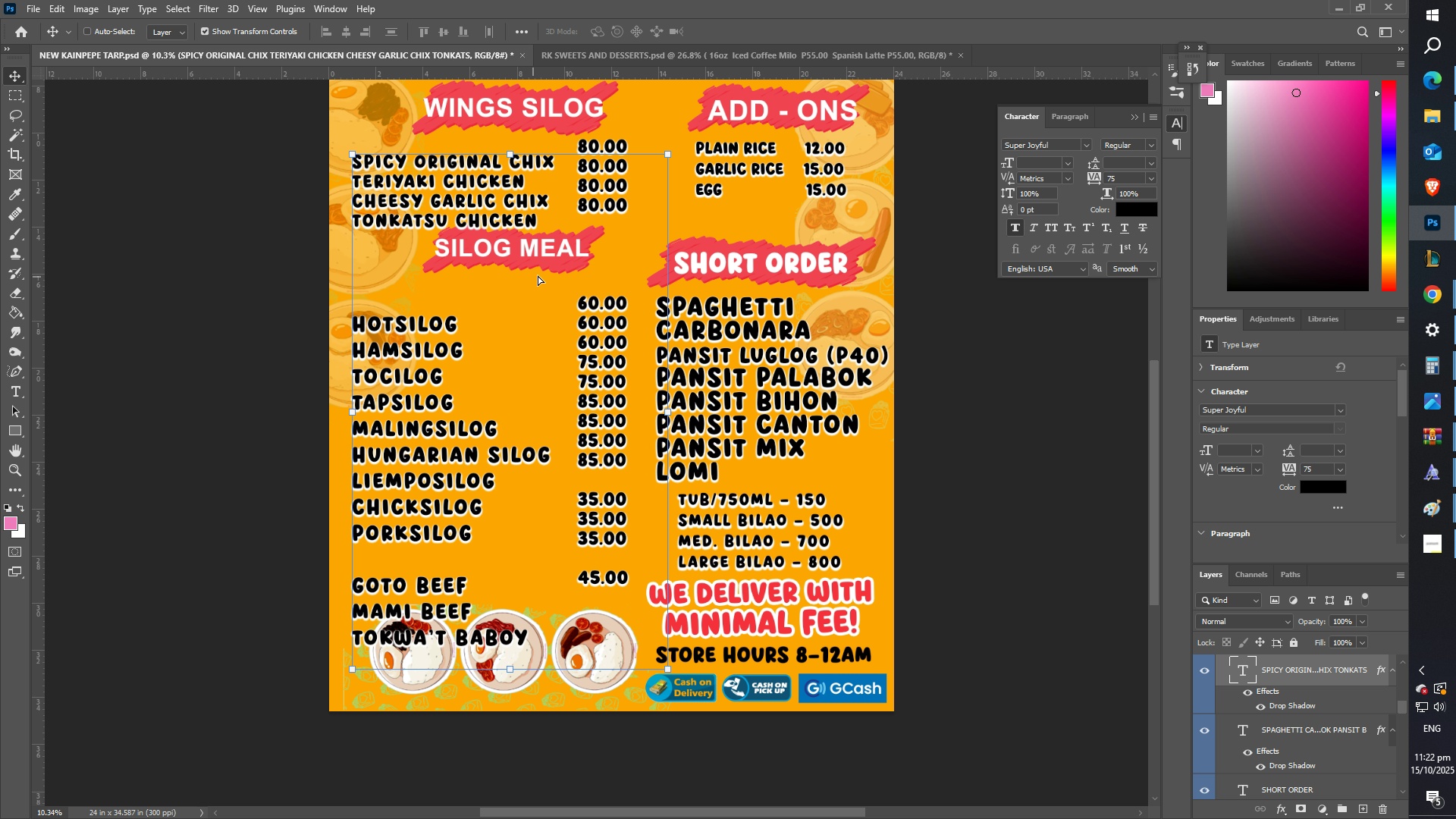 
key(Control+ControlLeft)
 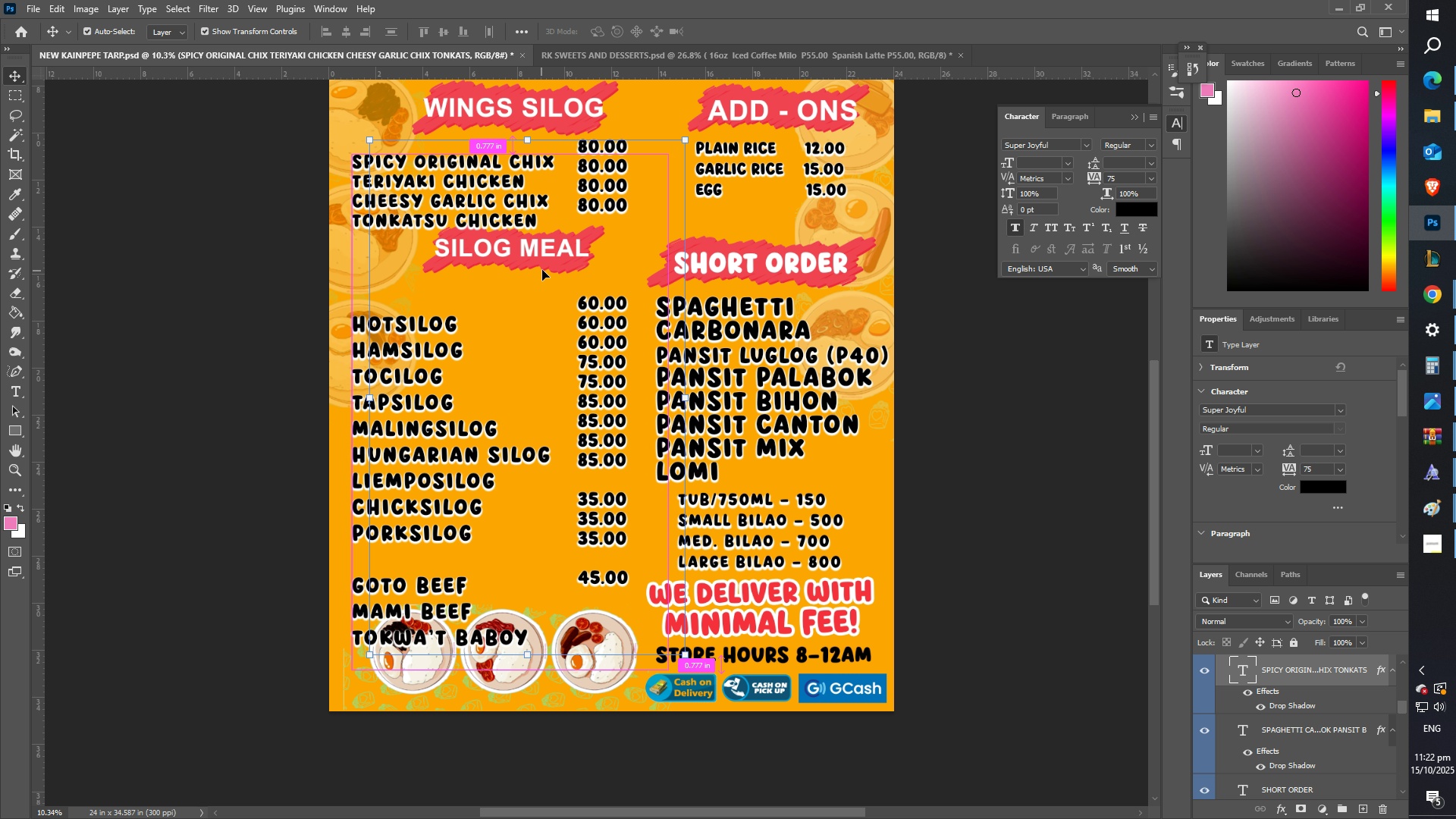 
key(Control+Z)
 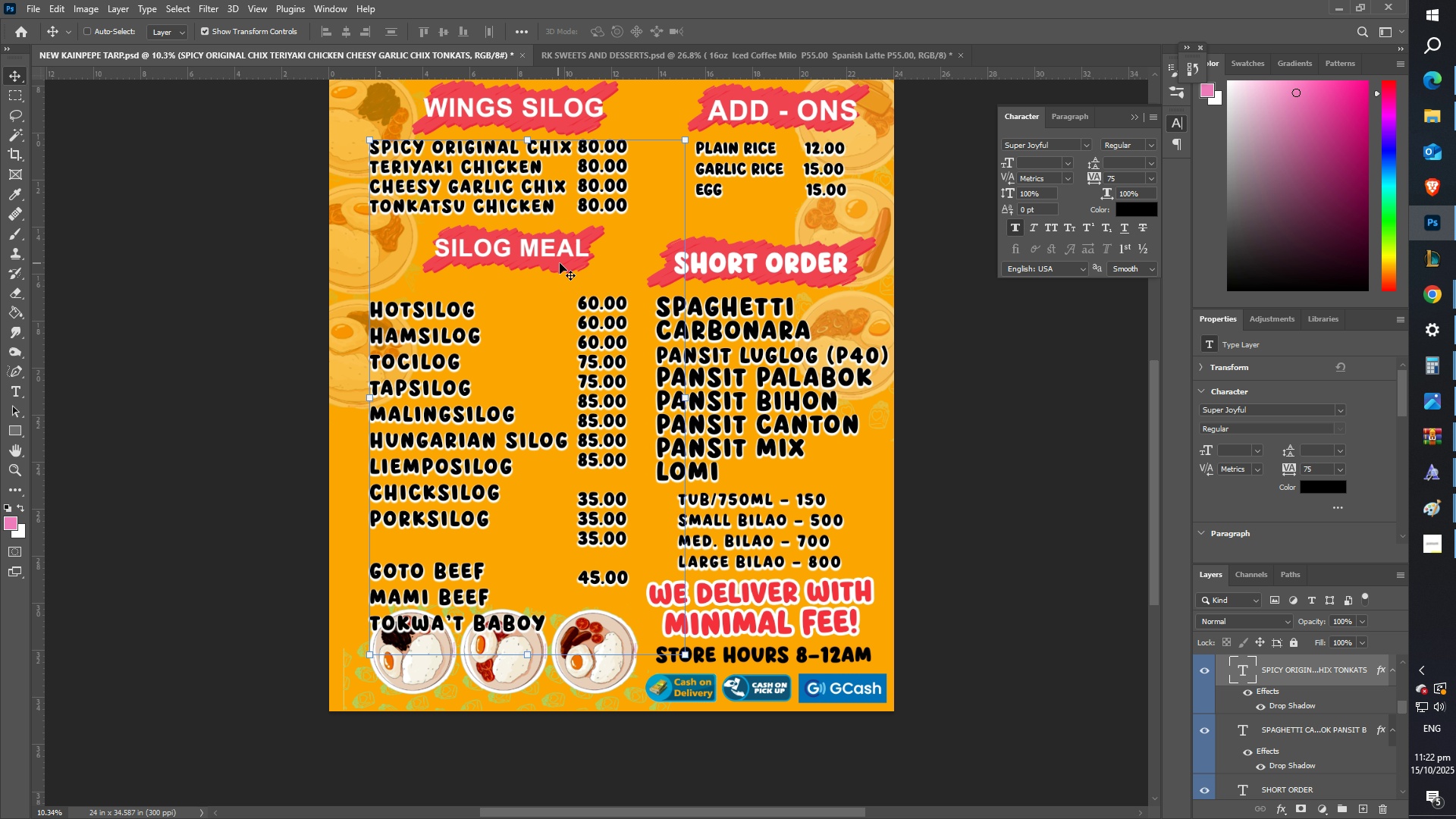 
right_click([560, 263])
 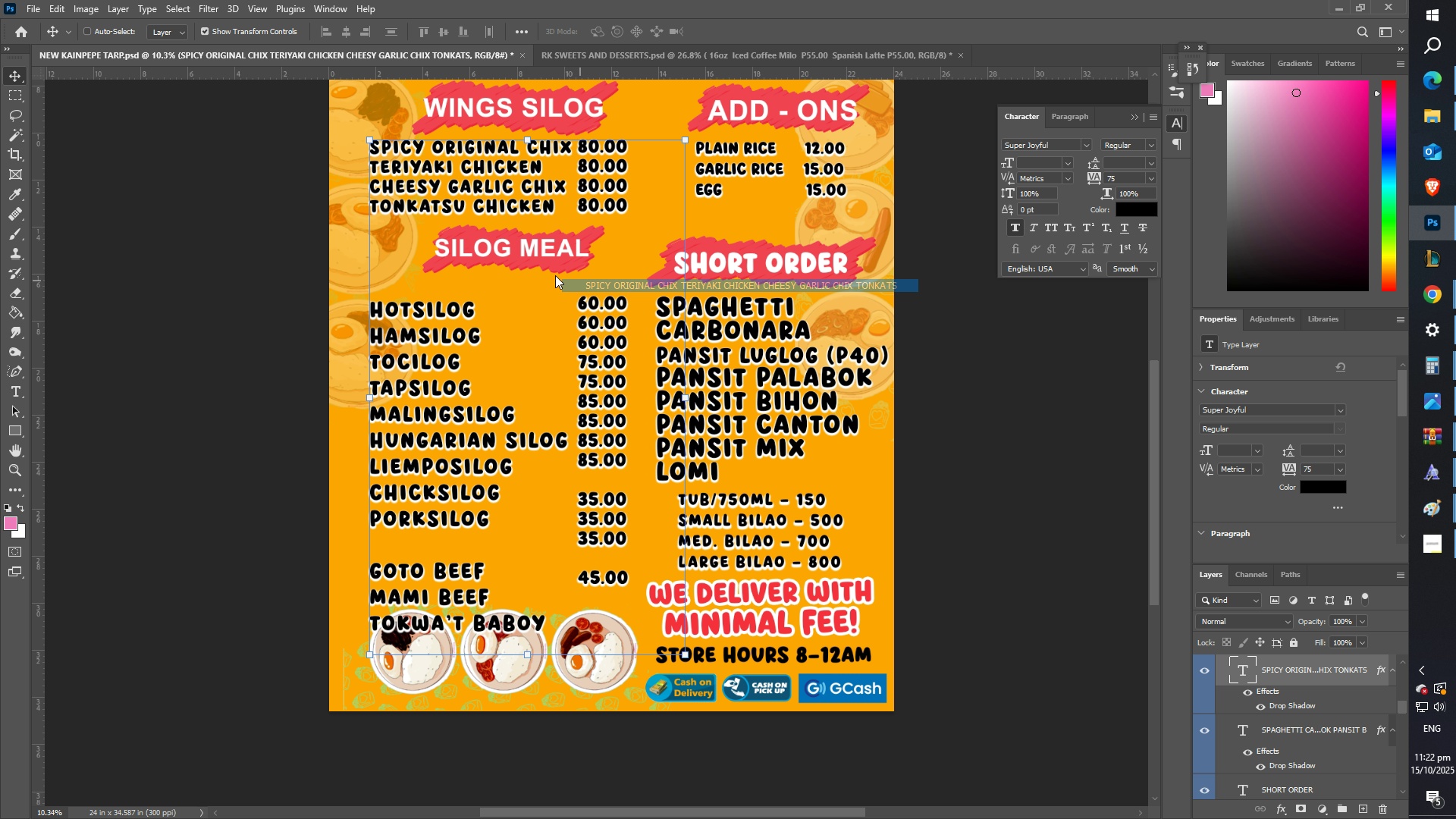 
left_click_drag(start_coordinate=[547, 265], to_coordinate=[538, 274])
 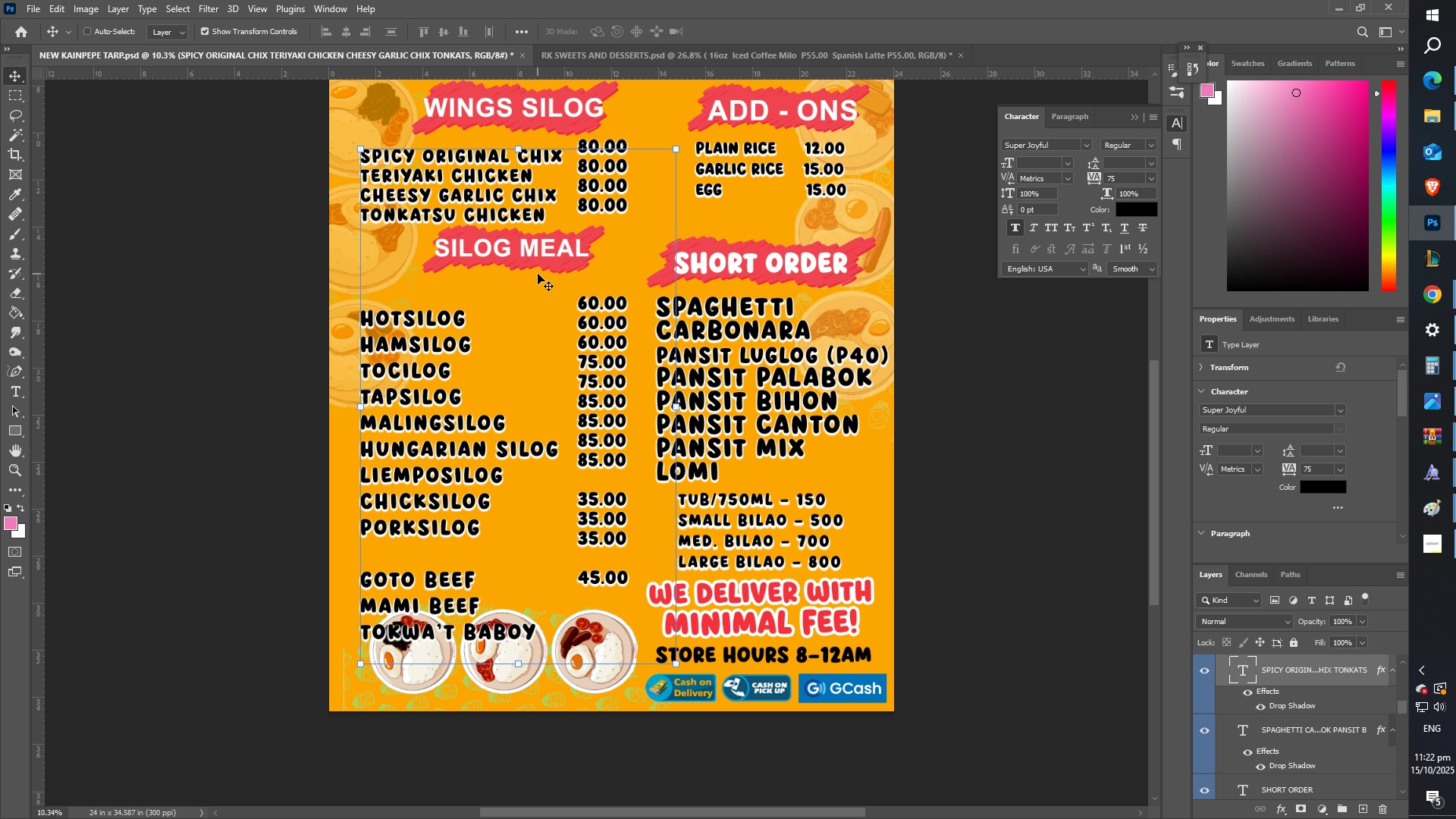 
key(Control+ControlLeft)
 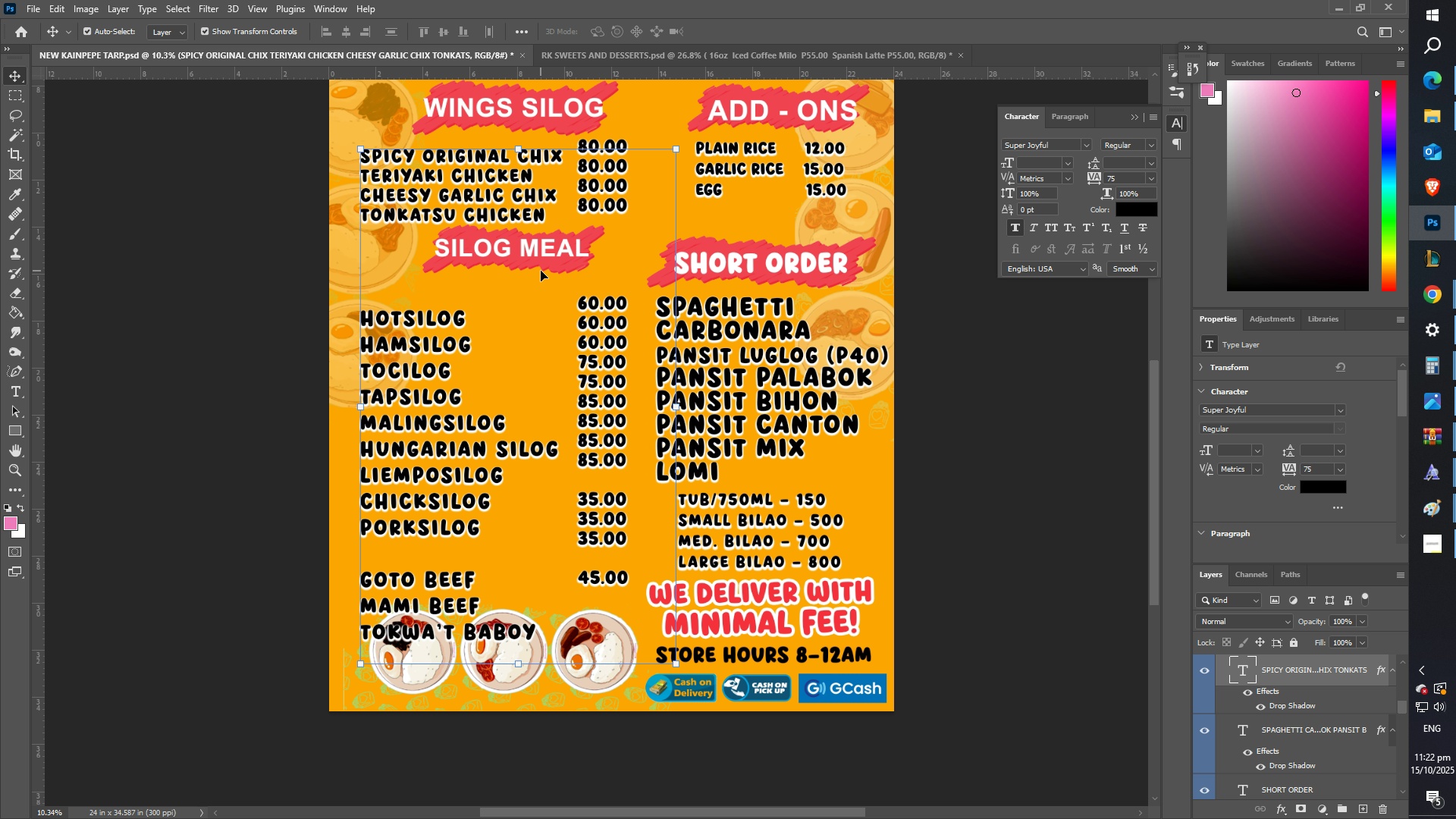 
key(Control+Z)
 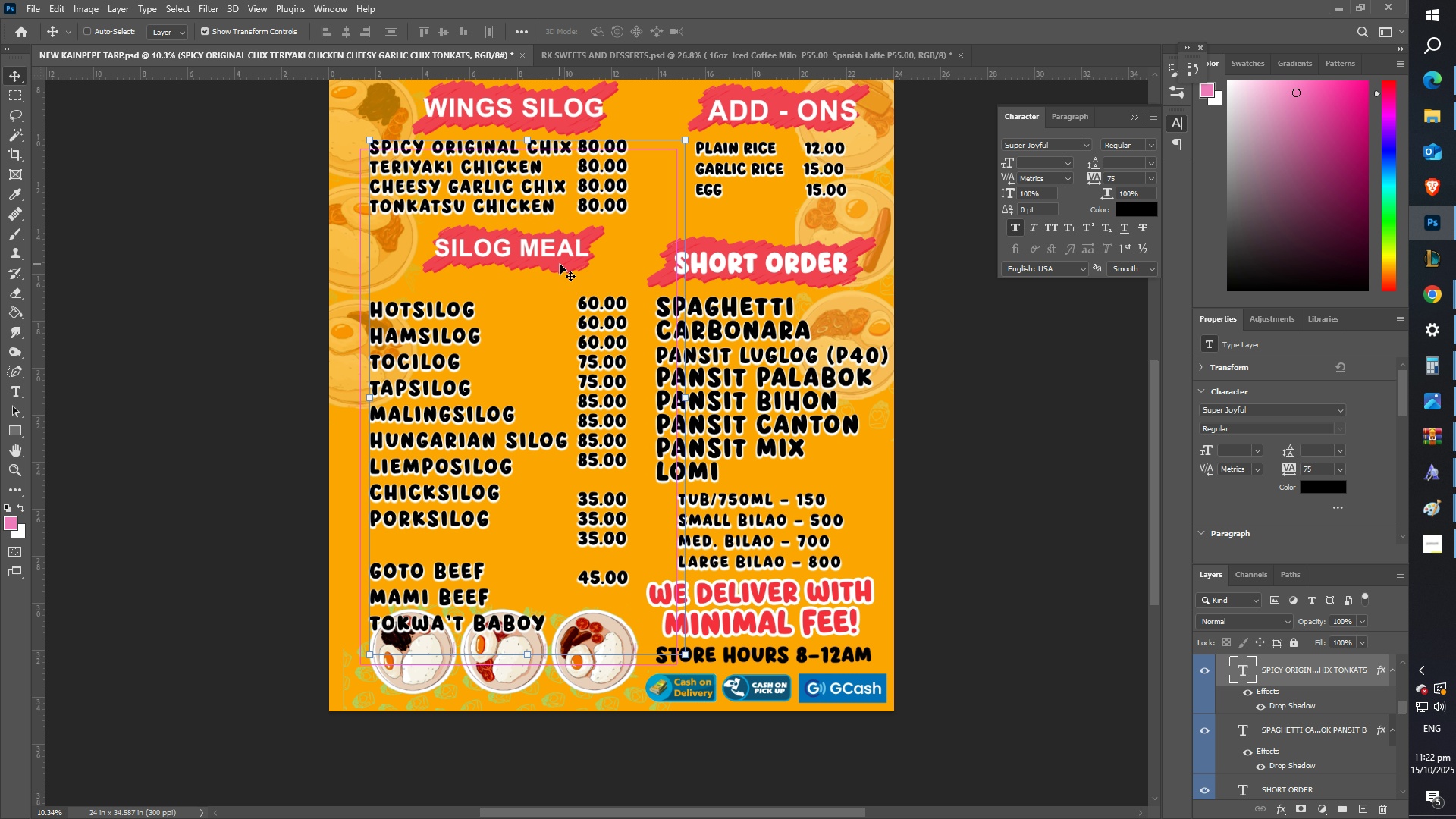 
right_click([560, 264])
 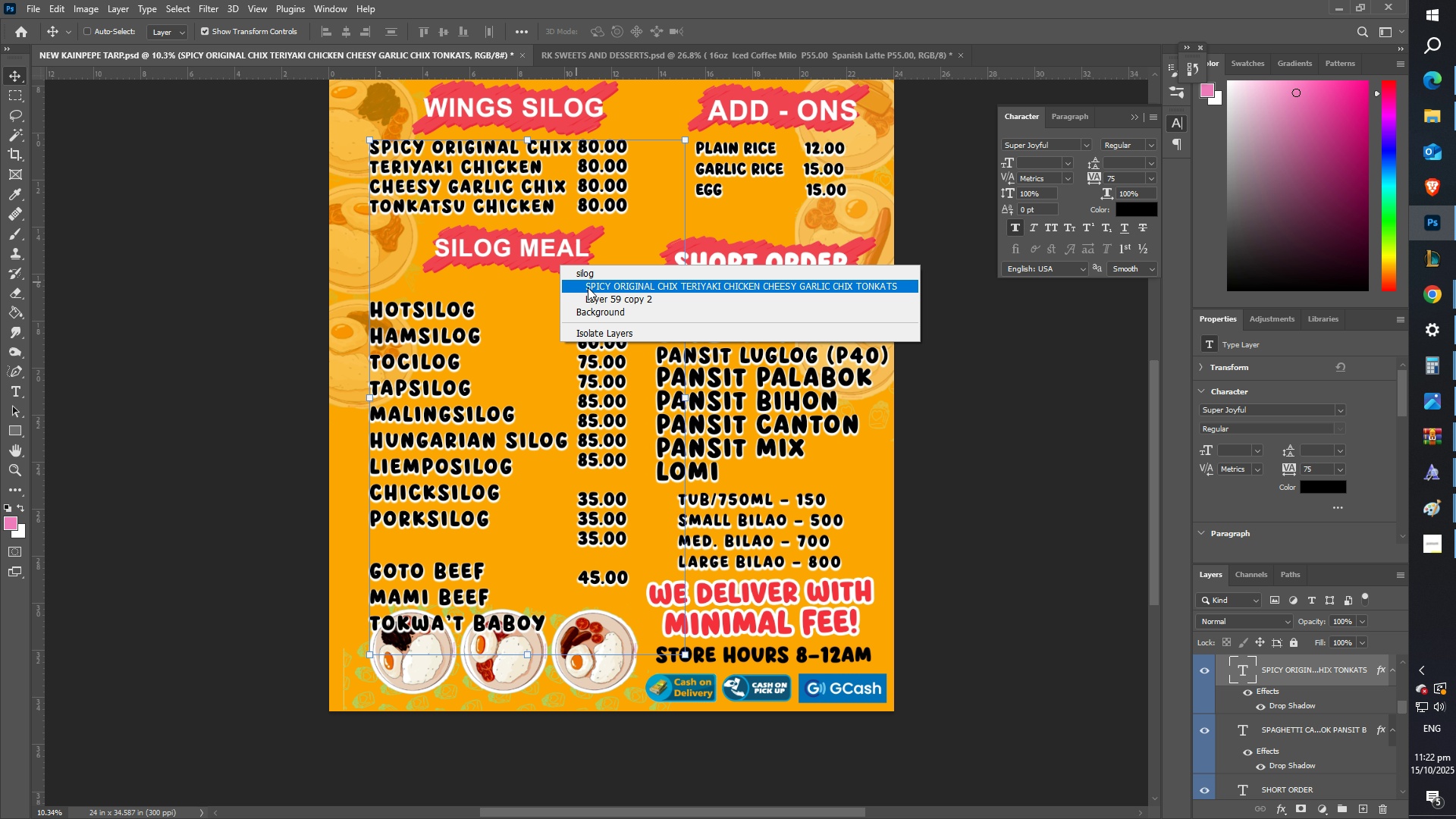 
left_click([588, 287])
 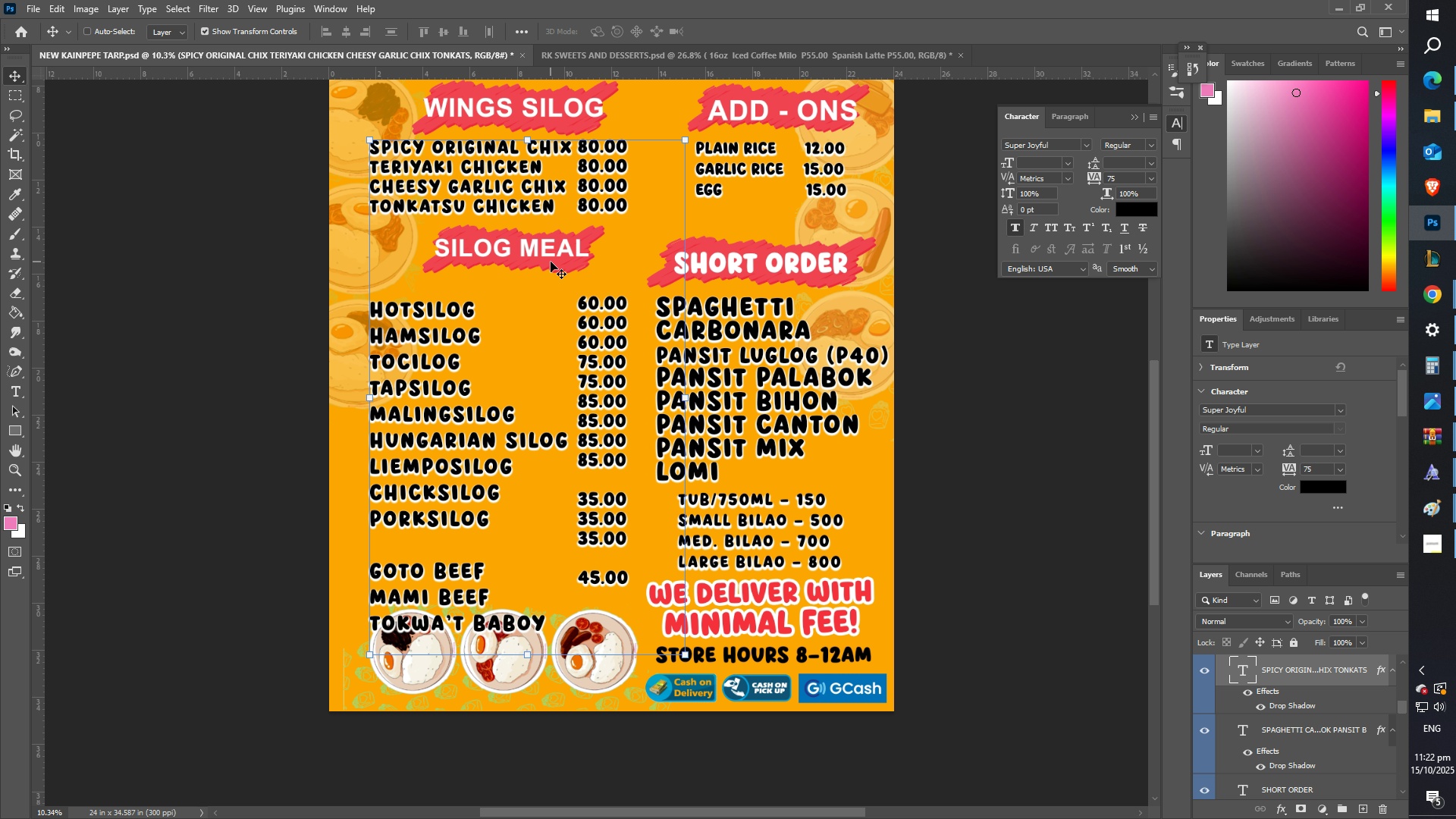 
right_click([551, 262])
 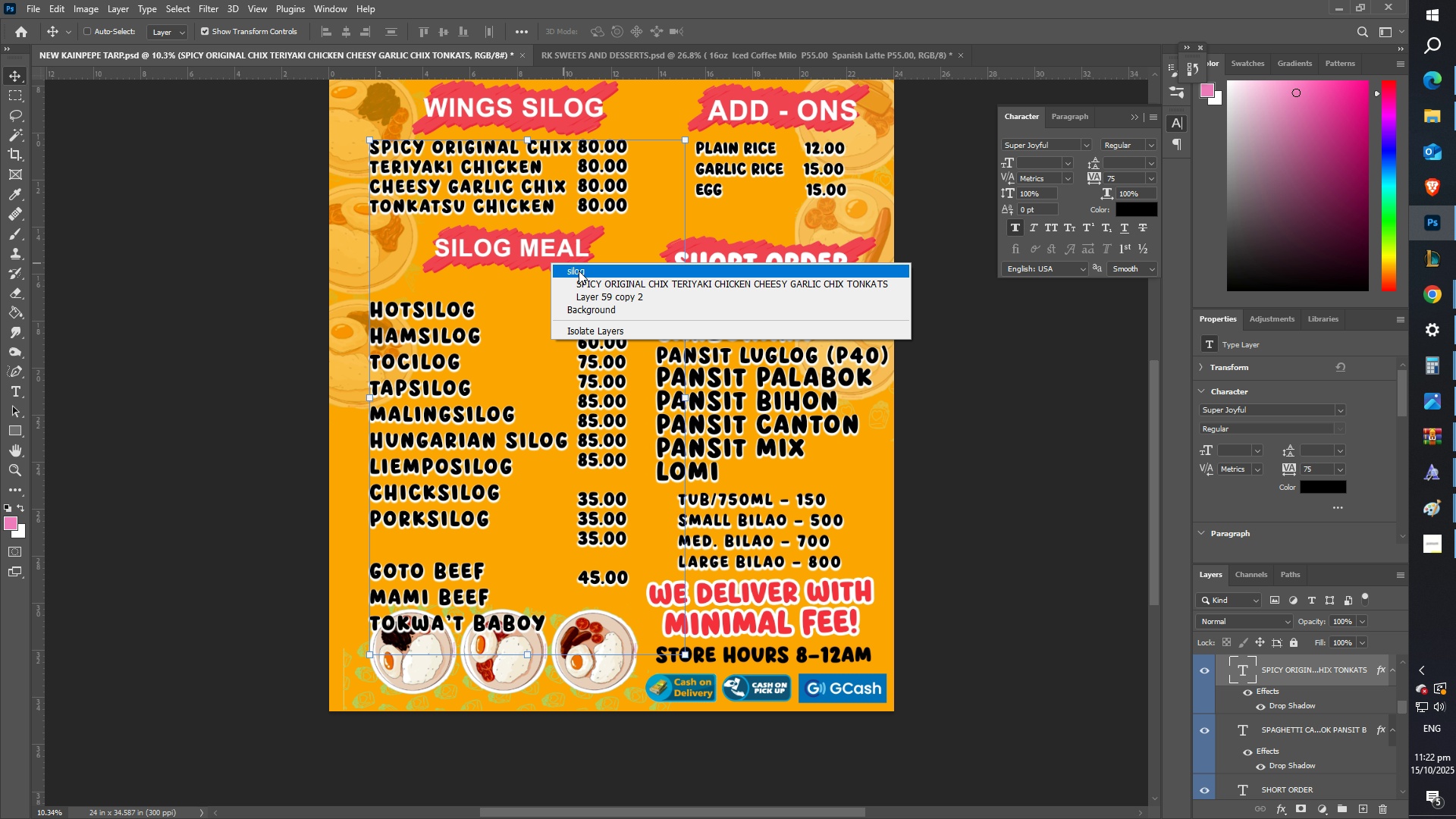 
left_click_drag(start_coordinate=[579, 271], to_coordinate=[586, 298])
 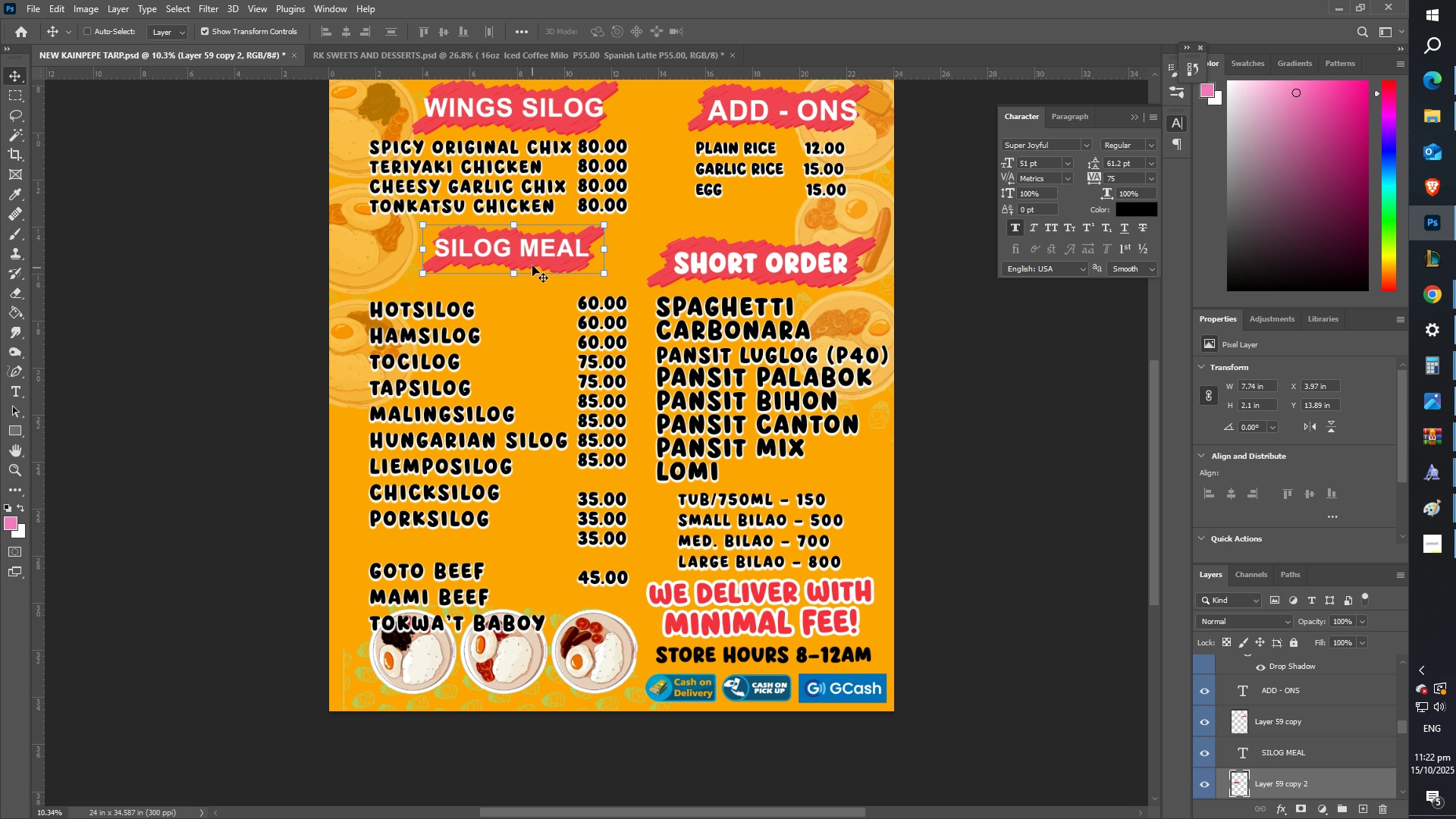 
left_click_drag(start_coordinate=[538, 262], to_coordinate=[500, 286])
 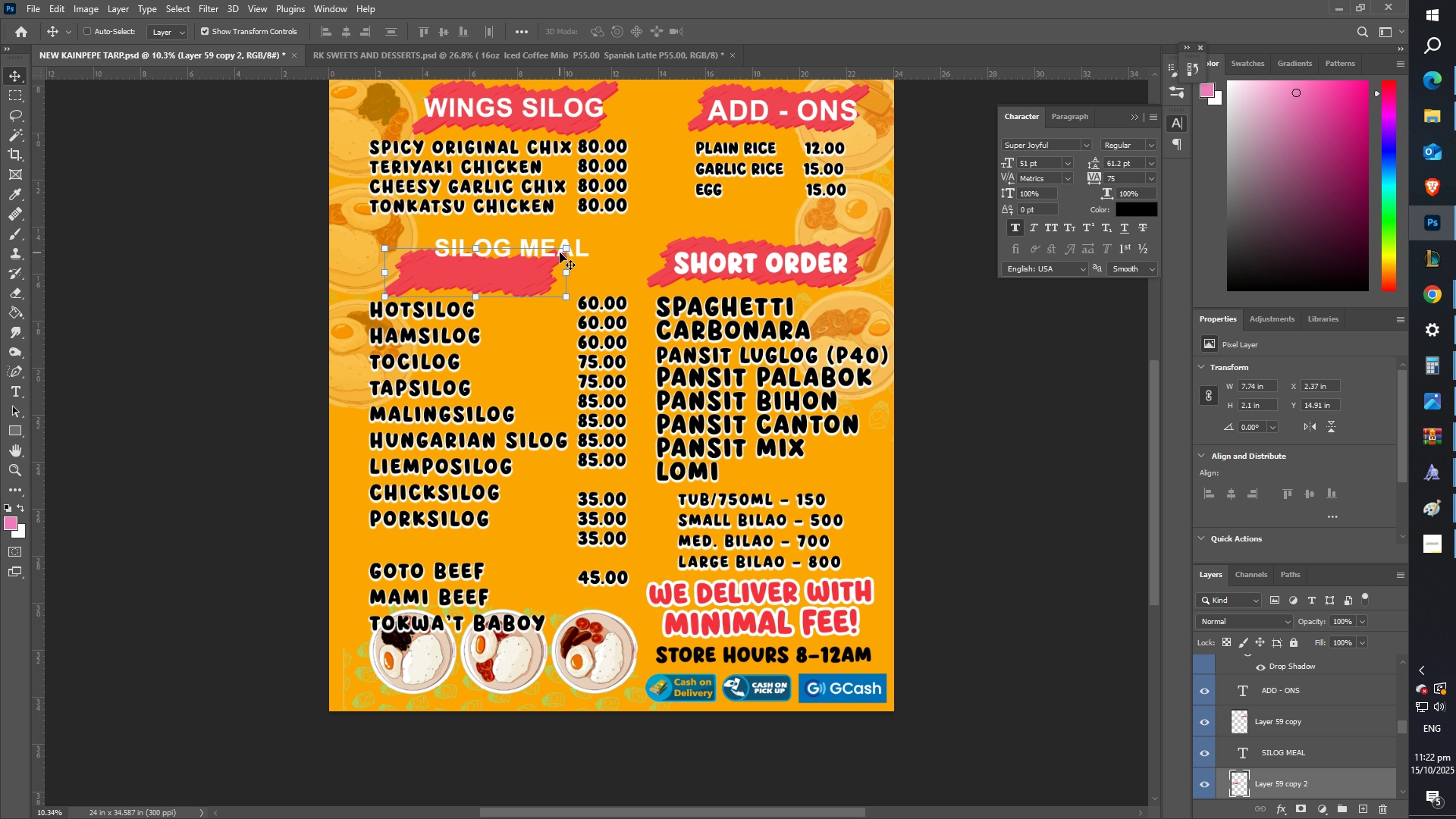 
left_click_drag(start_coordinate=[566, 246], to_coordinate=[603, 235])
 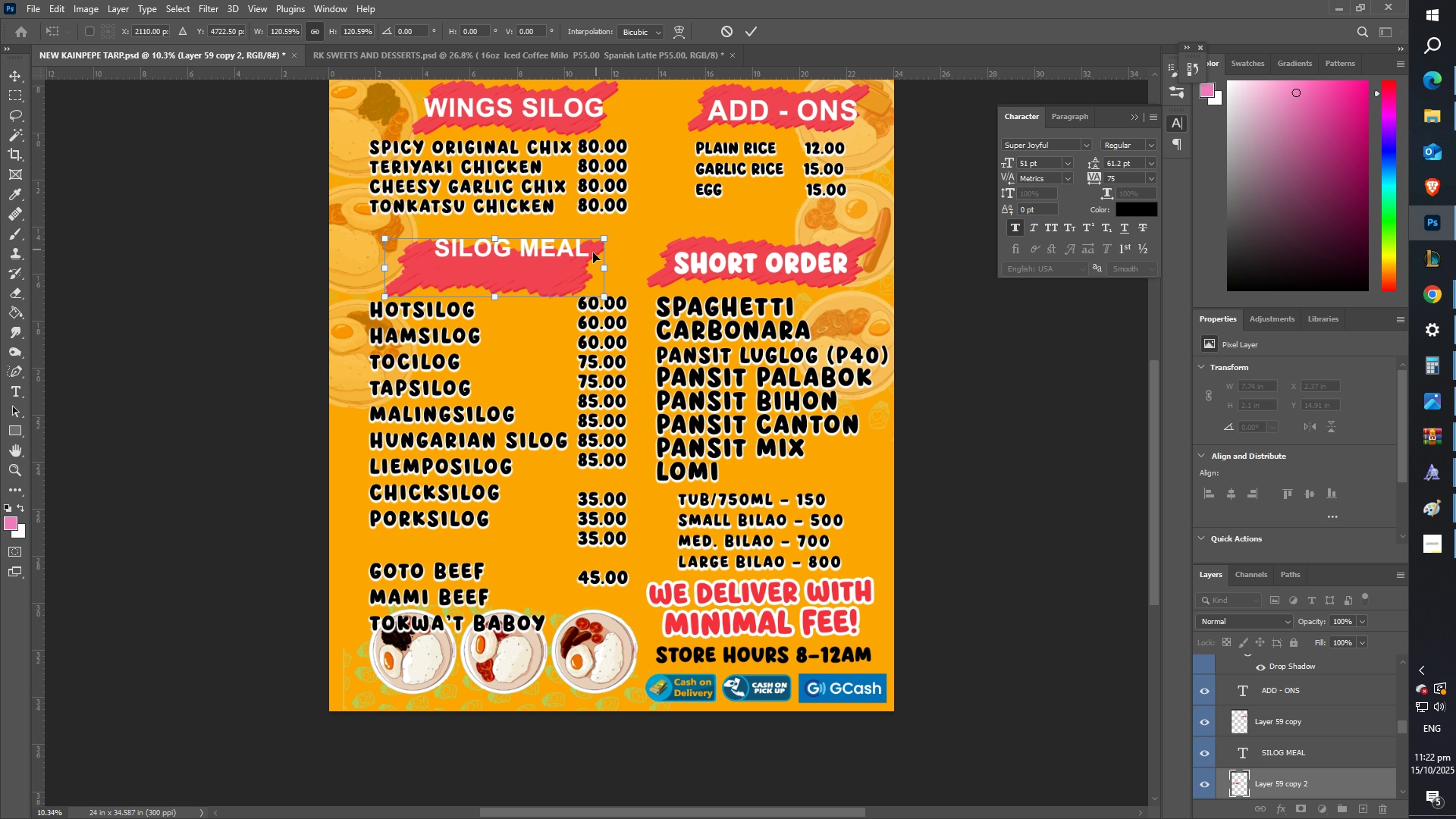 
left_click_drag(start_coordinate=[576, 262], to_coordinate=[579, 255])
 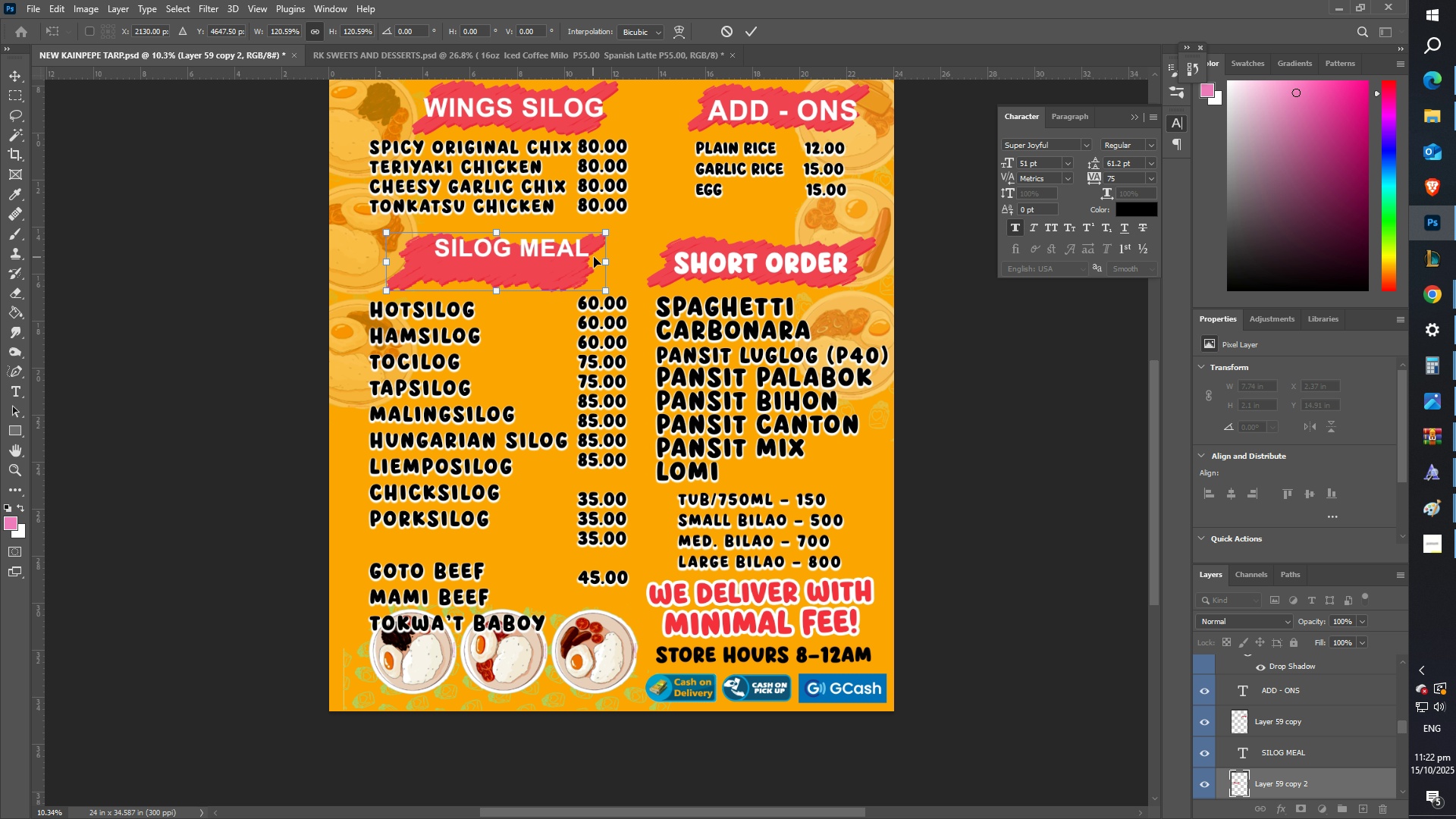 
key(Enter)
 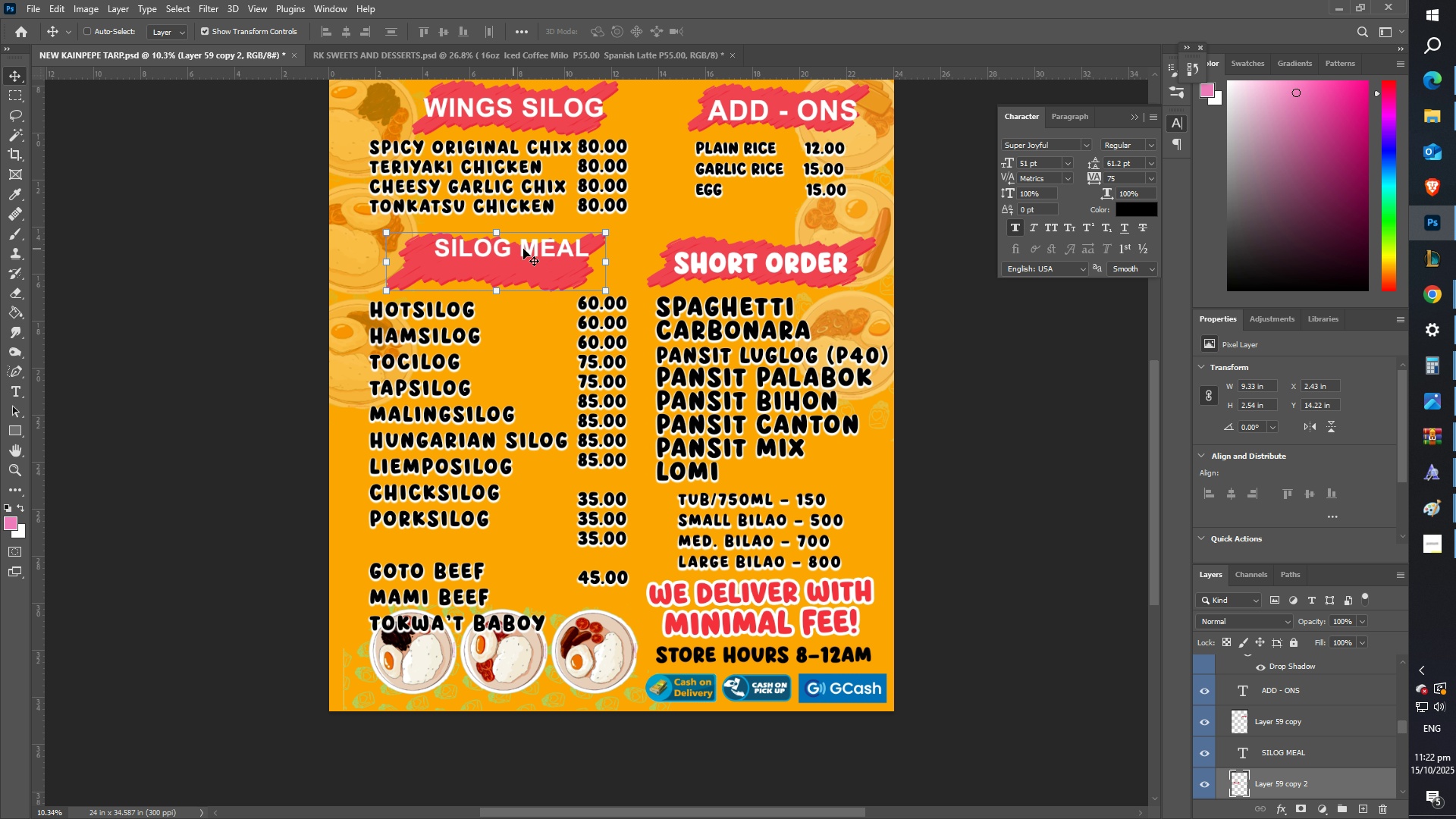 
key(T)
 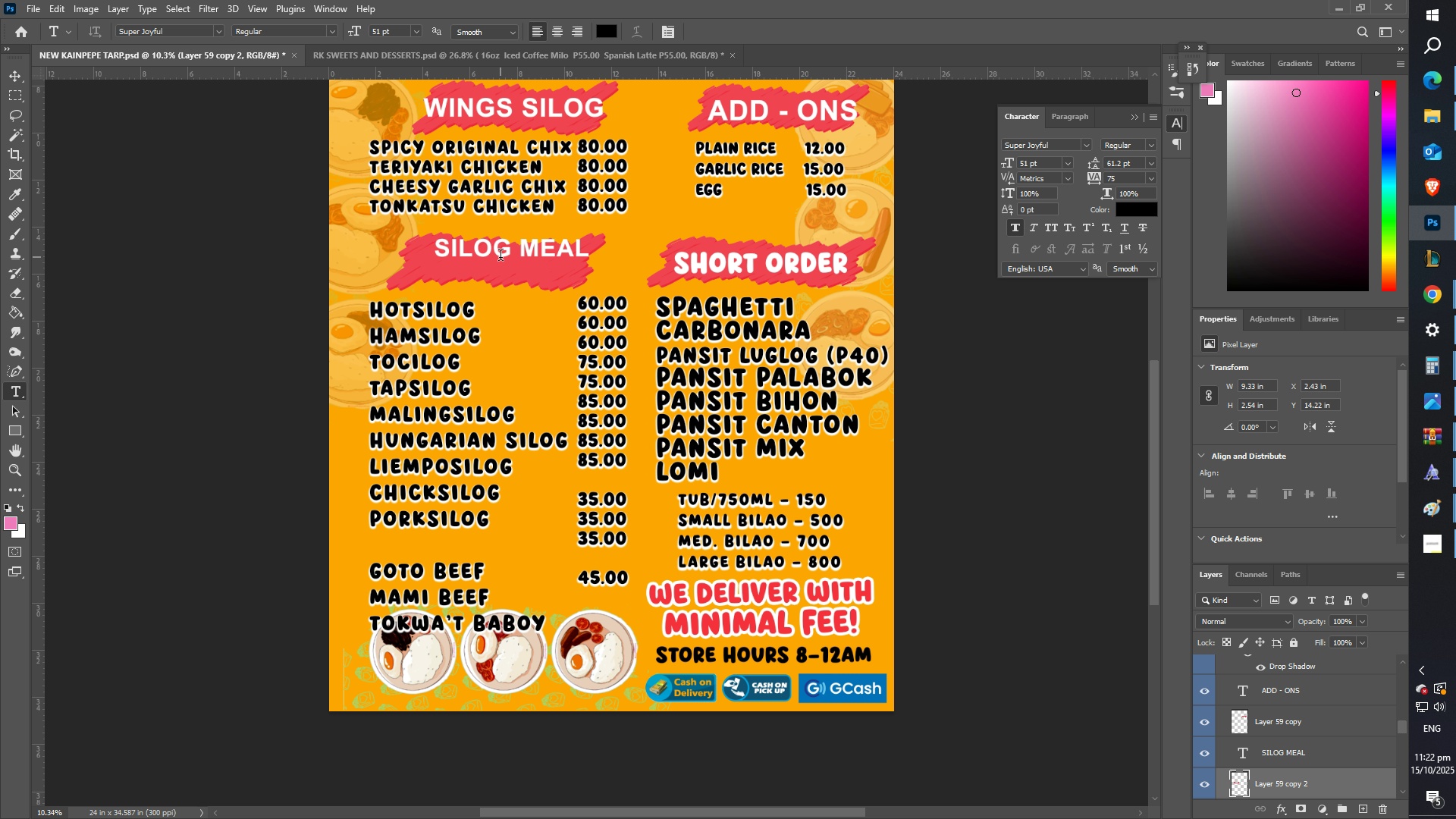 
left_click([500, 257])
 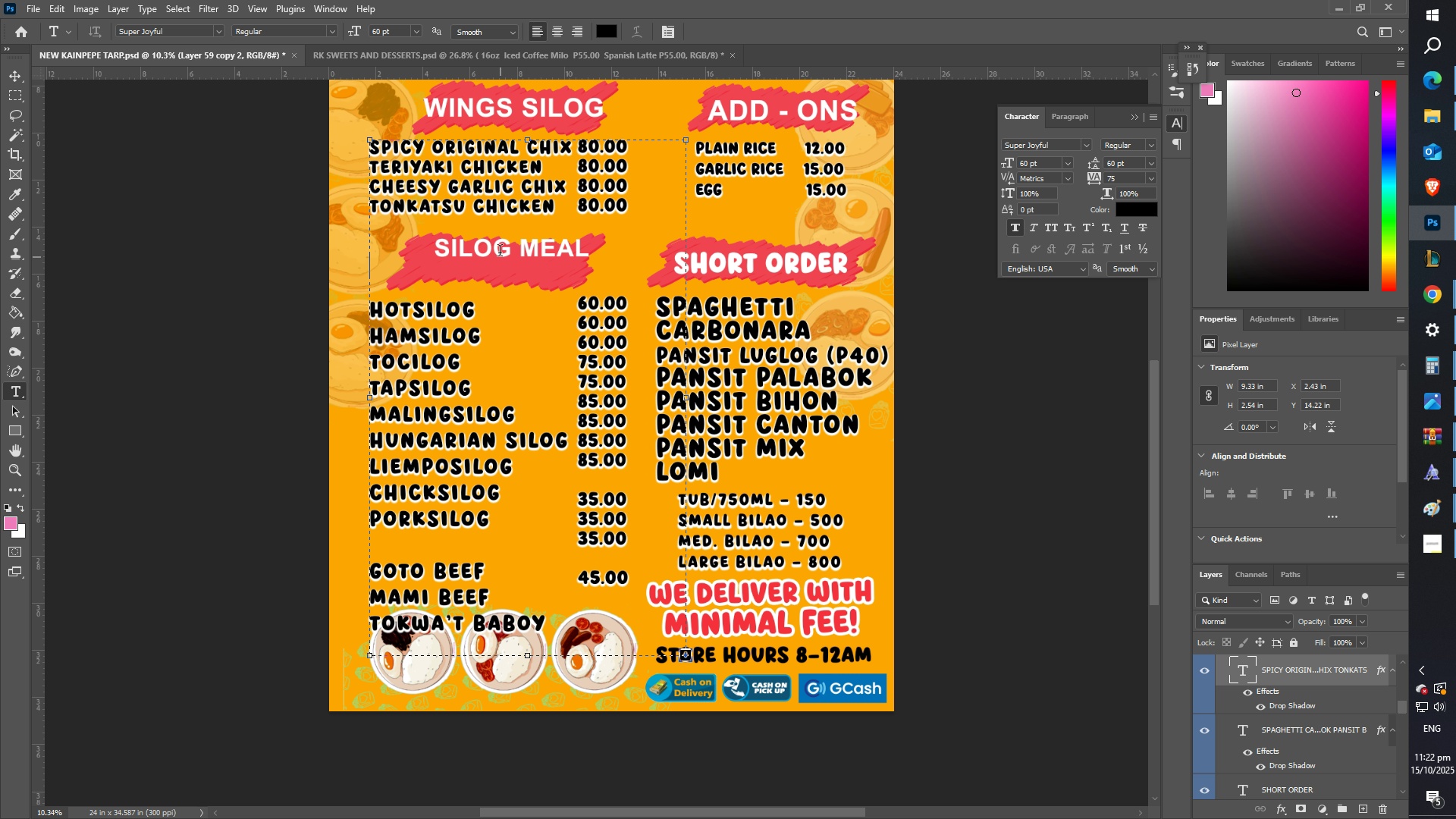 
key(Control+ControlLeft)
 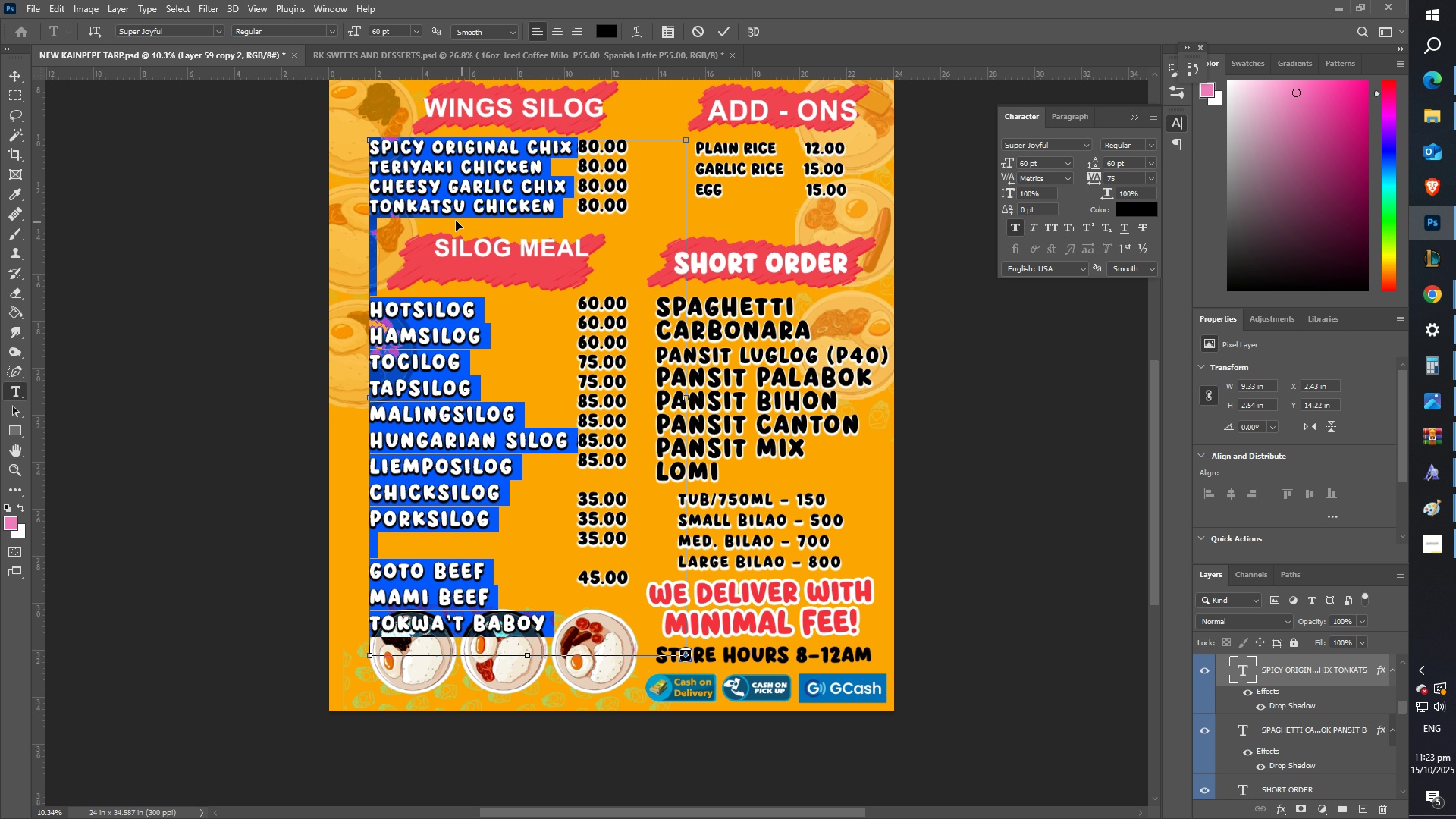 
key(Control+A)
 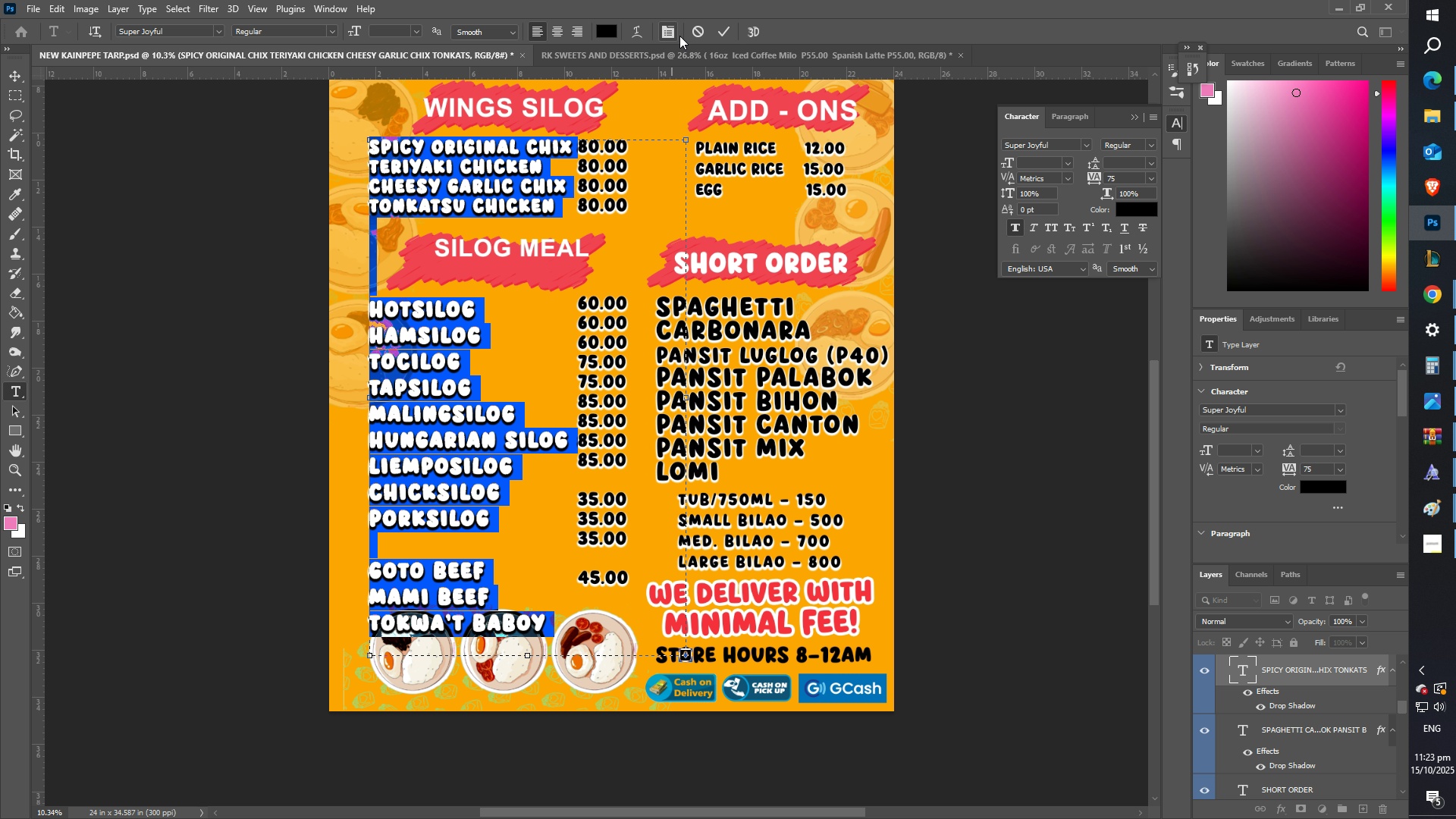 
left_click([696, 30])
 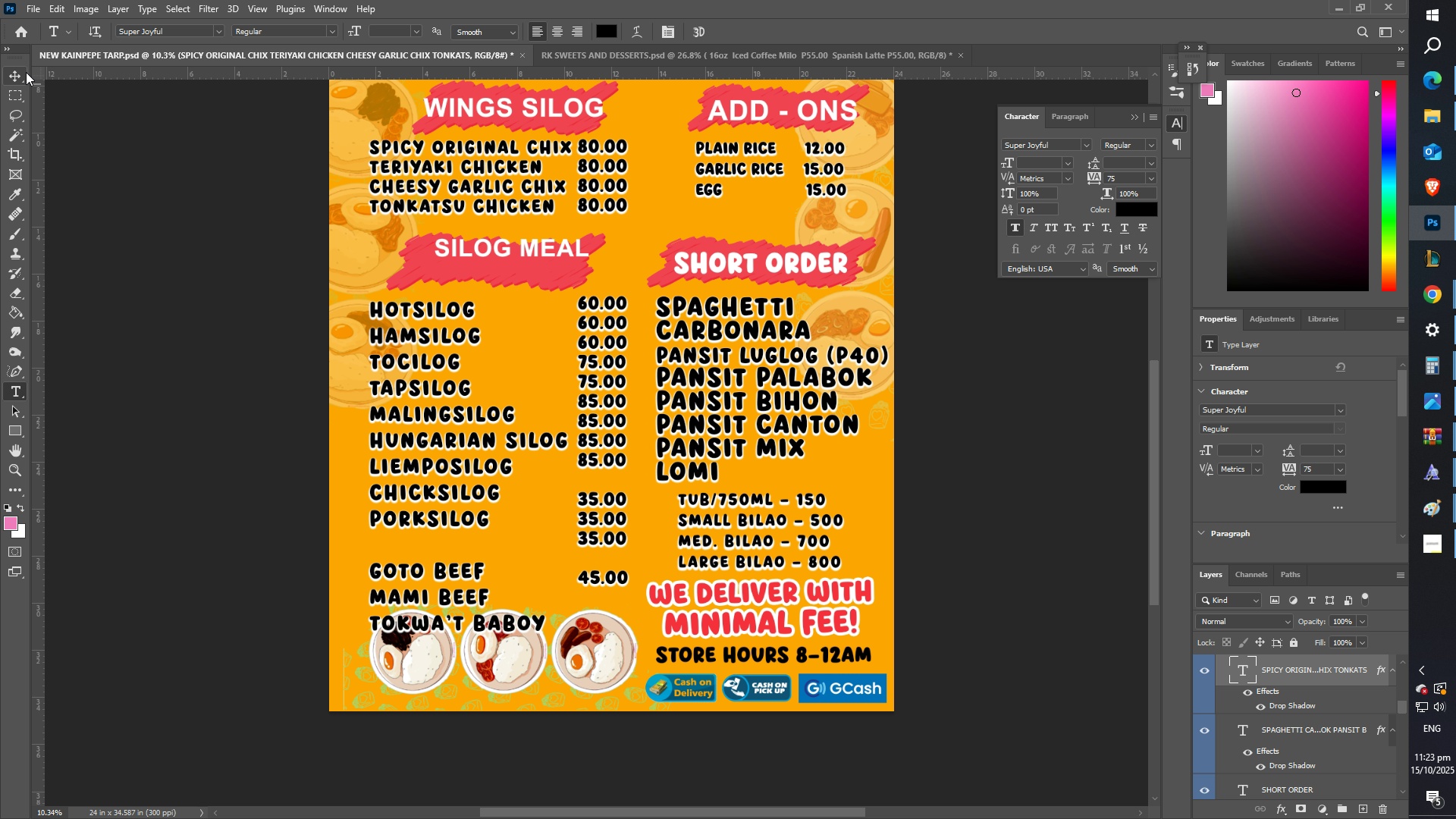 
left_click([26, 72])
 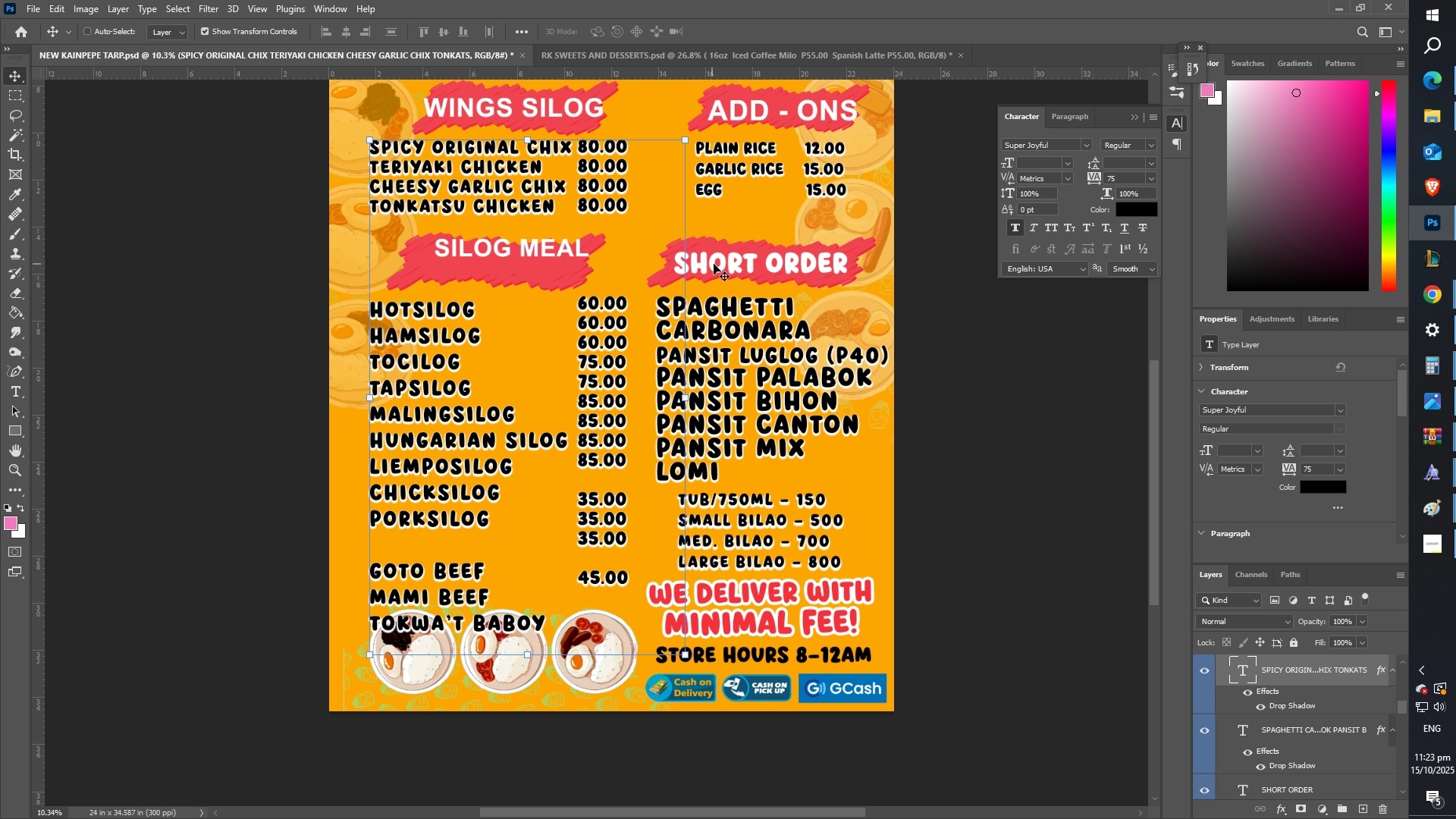 
right_click([714, 264])
 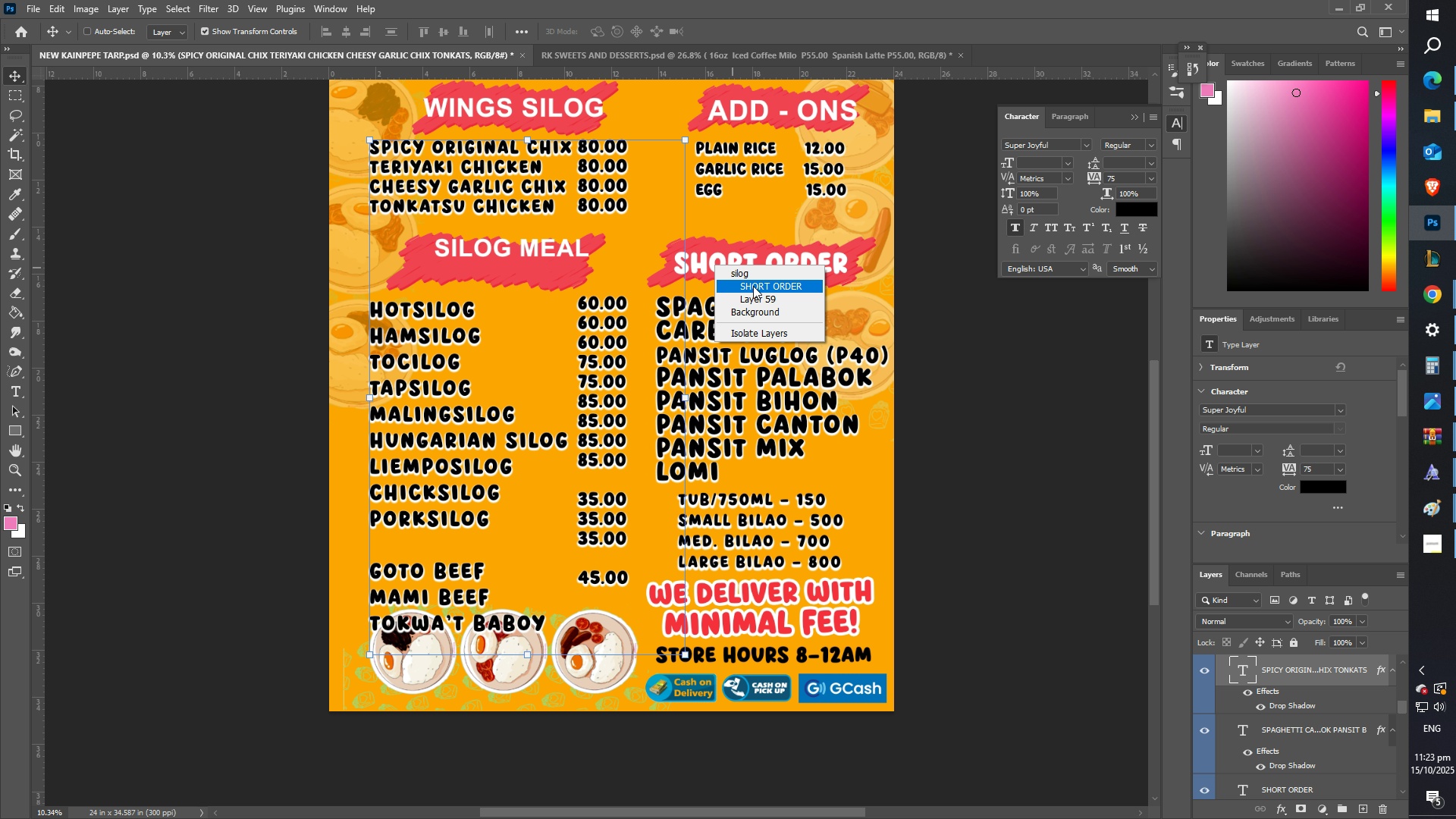 
left_click([753, 286])
 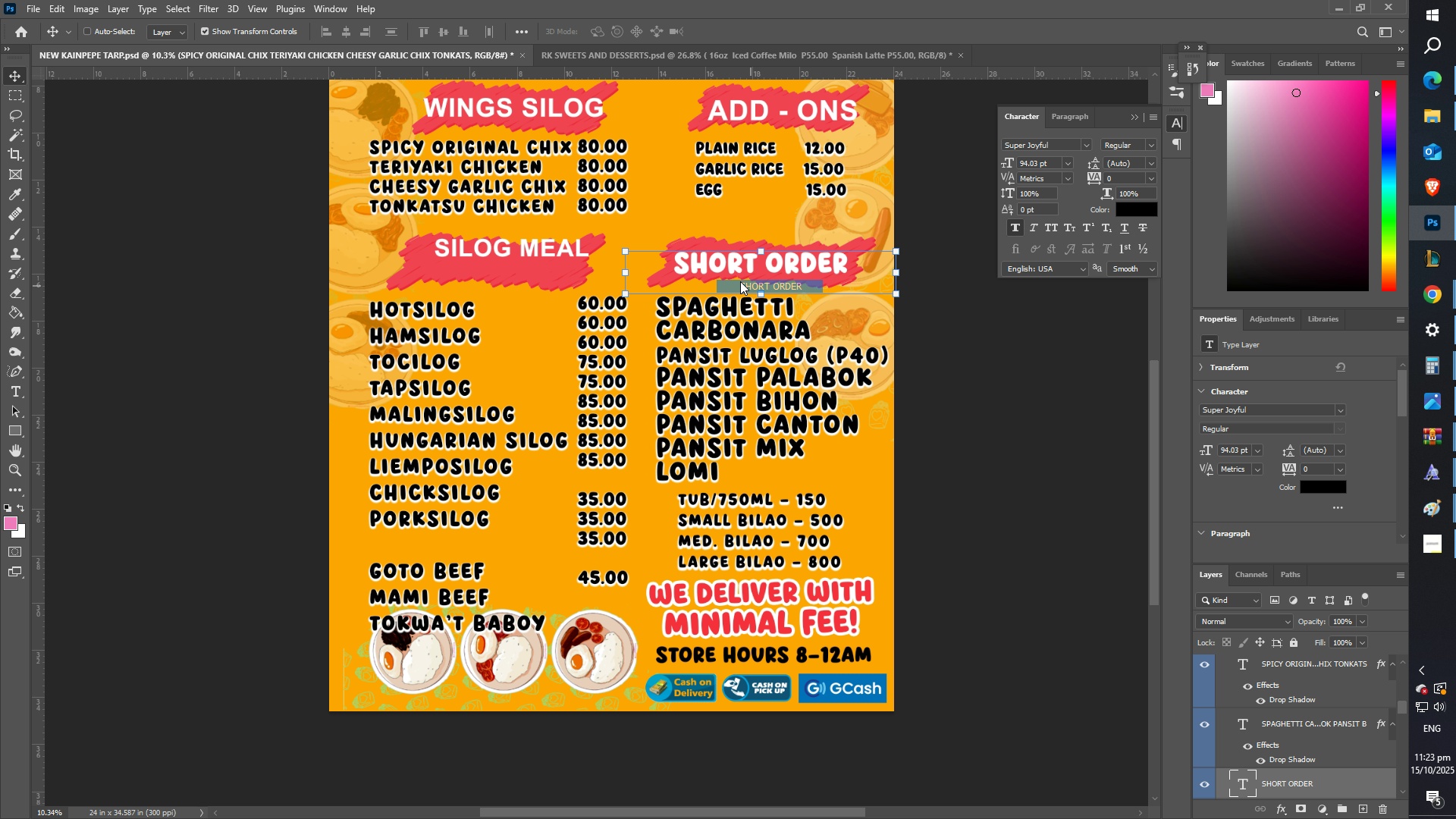 
key(Control+C)
 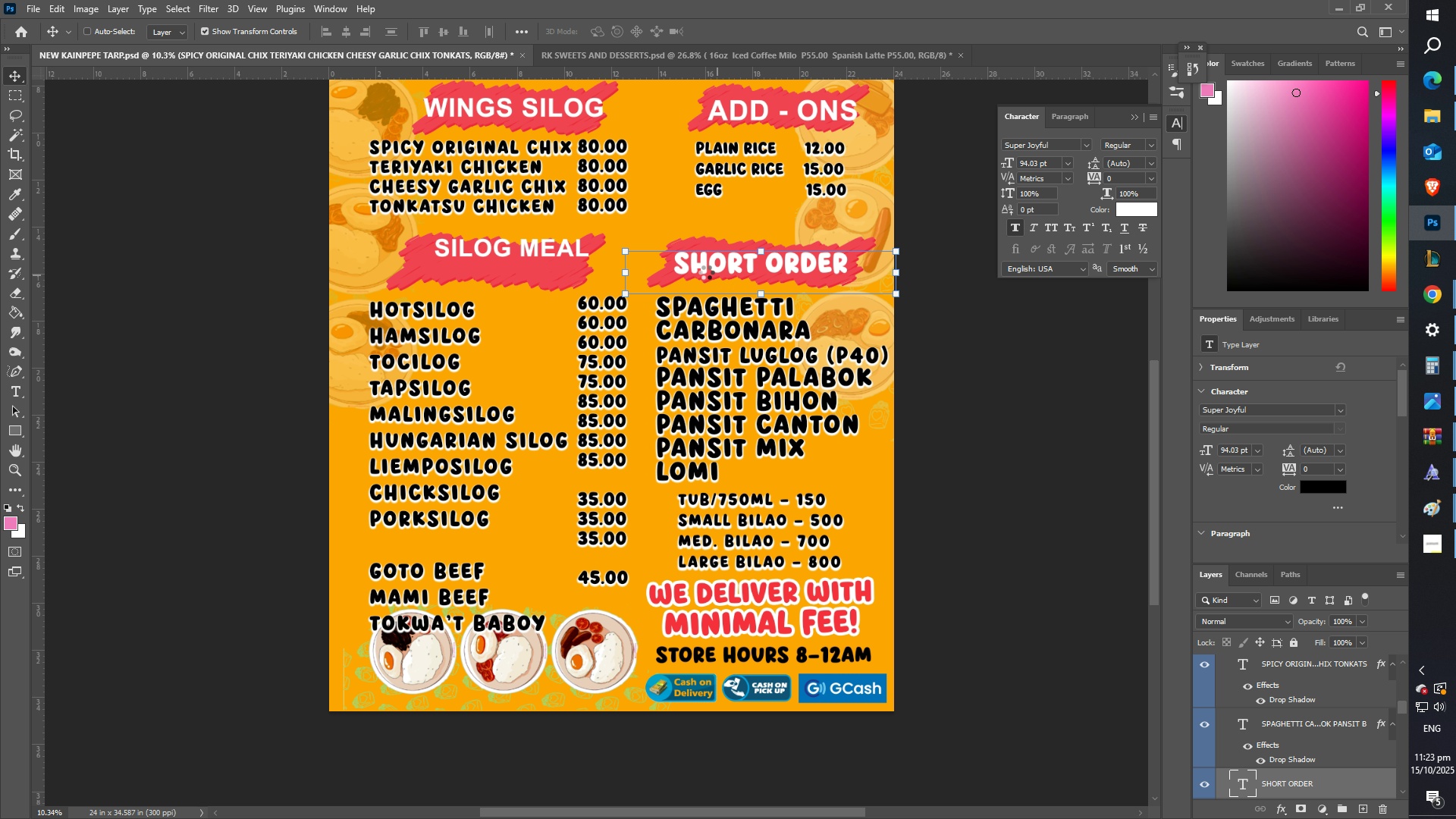 
key(Control+V)
 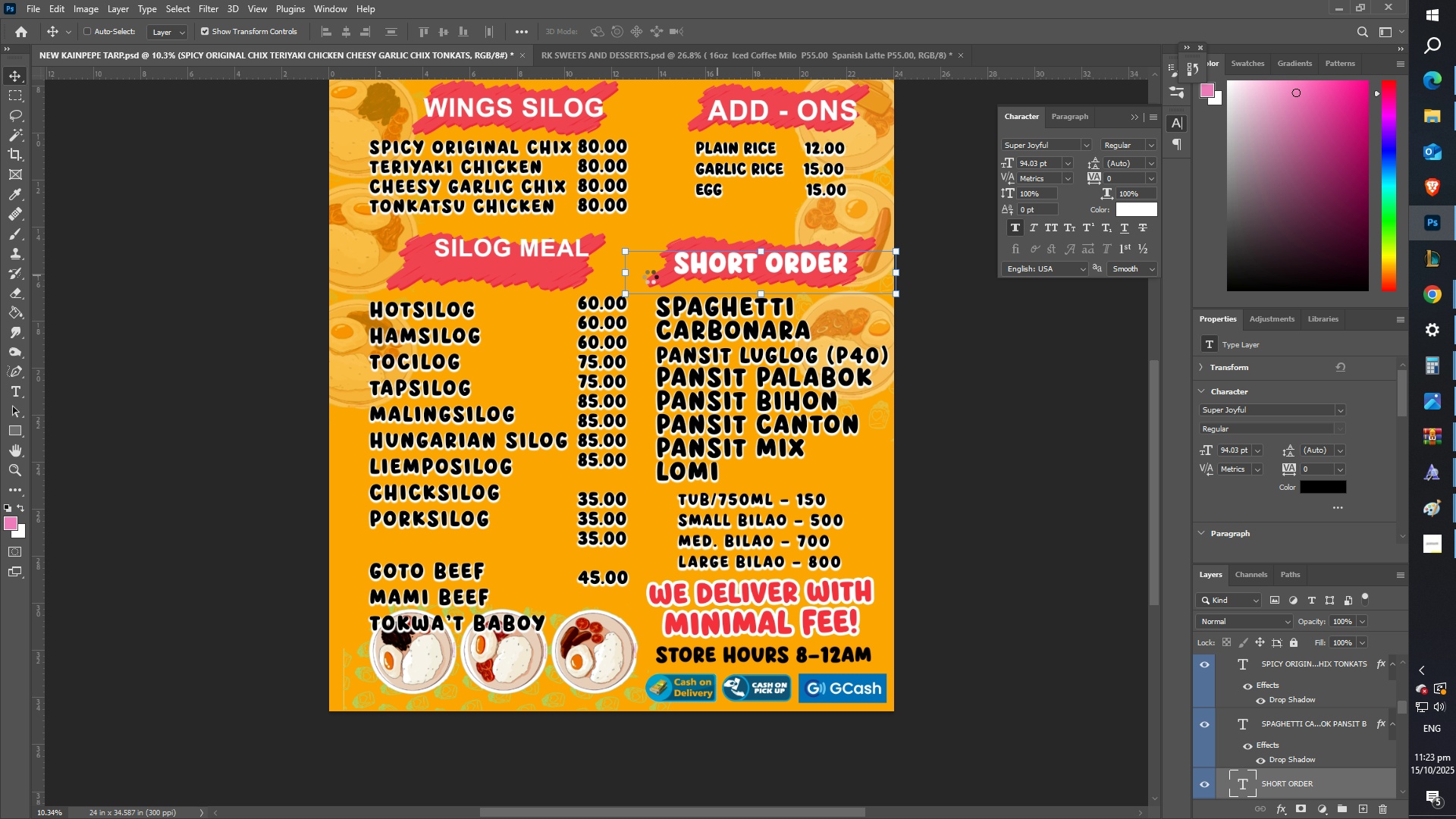 
left_click_drag(start_coordinate=[551, 400], to_coordinate=[461, 290])
 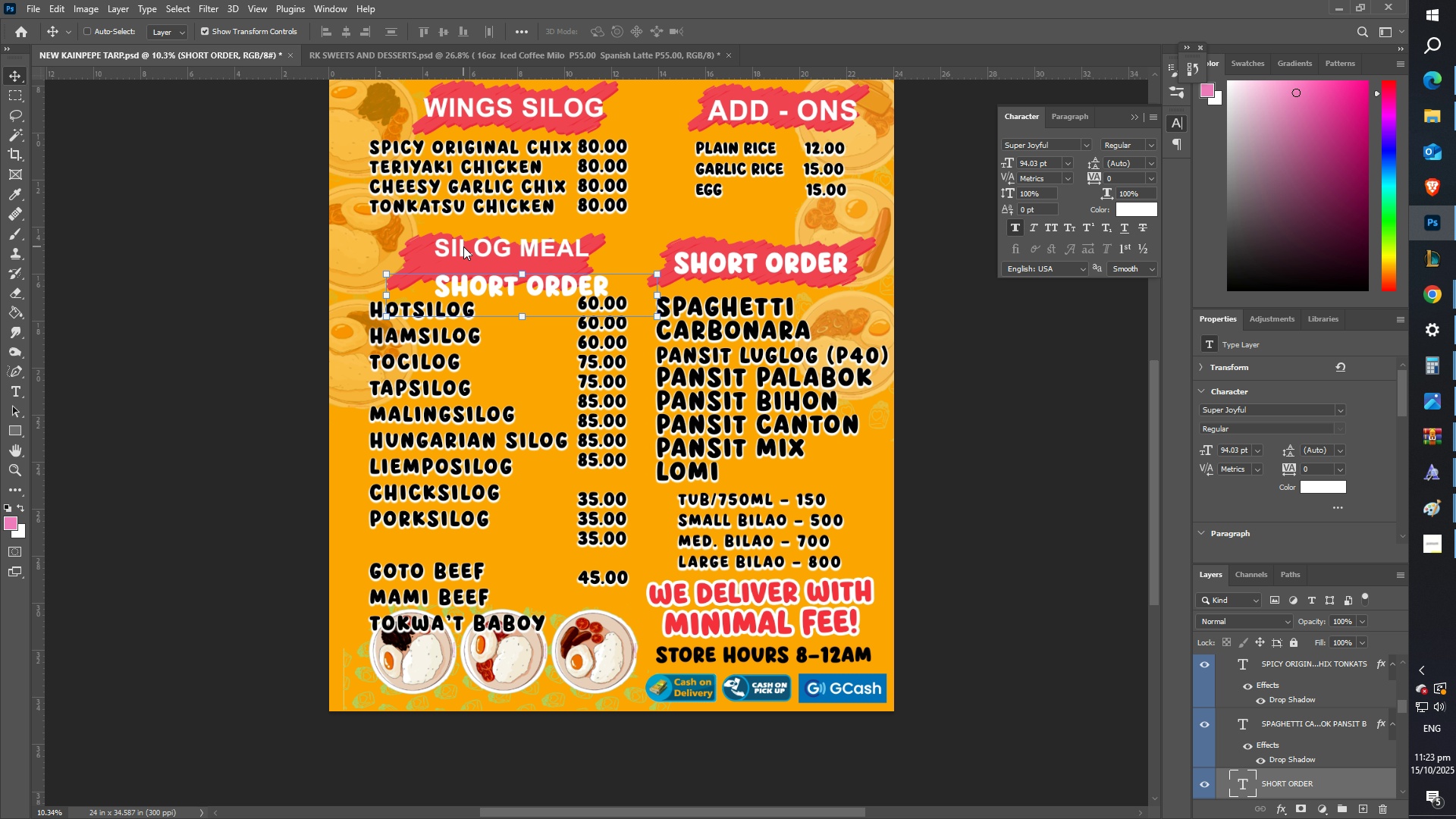 
right_click([463, 246])
 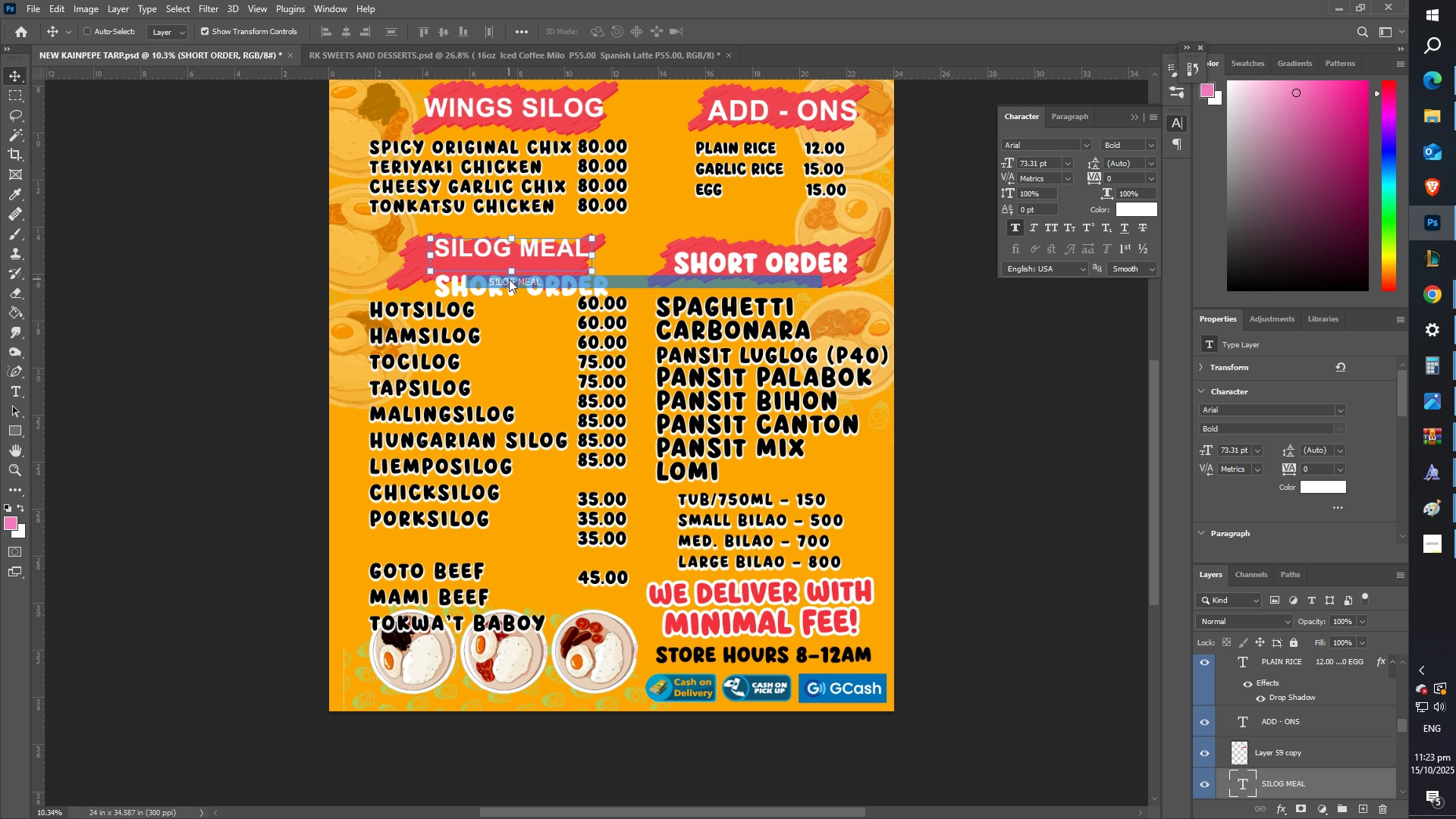 
key(Delete)
 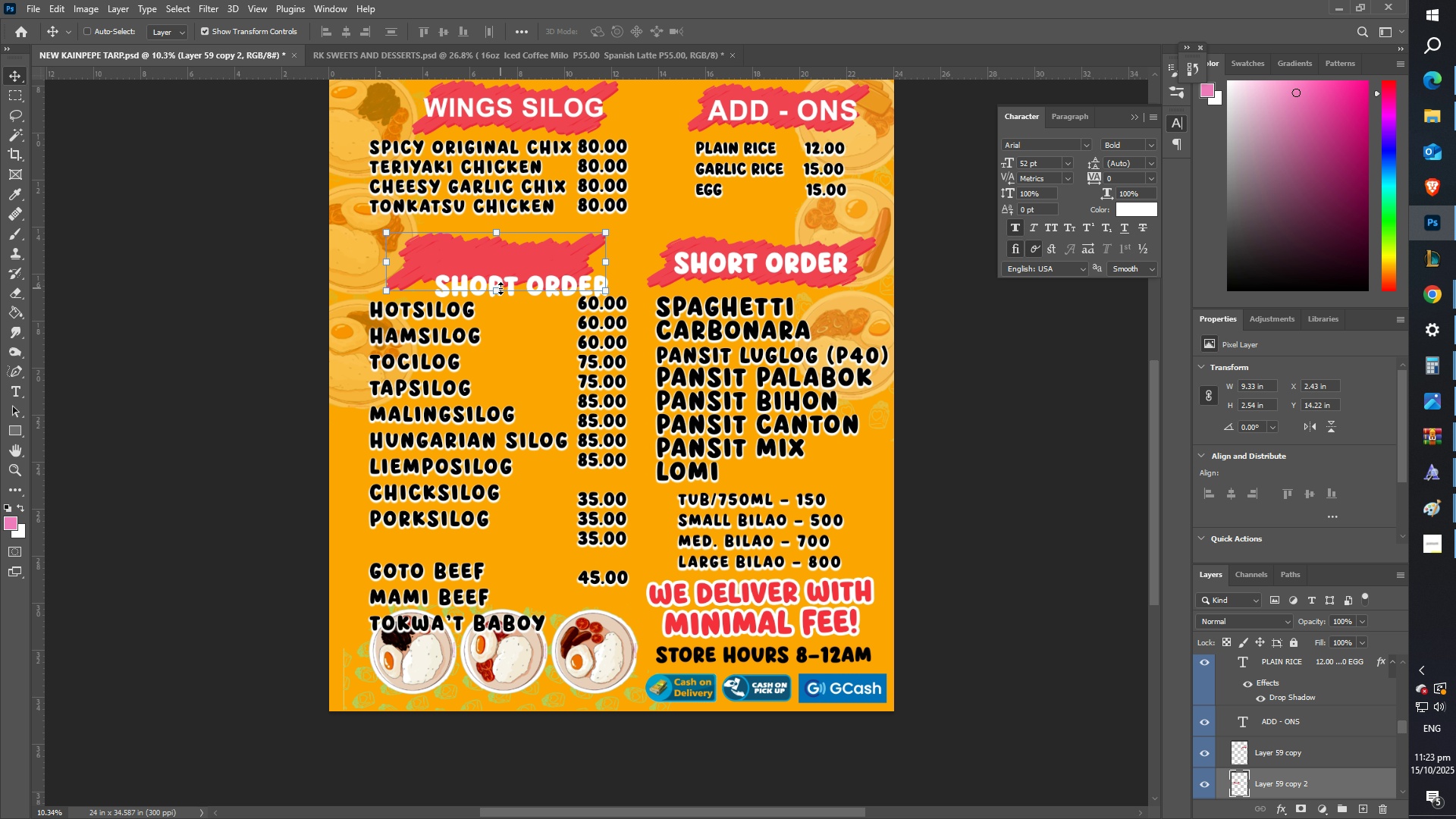 
right_click([500, 288])
 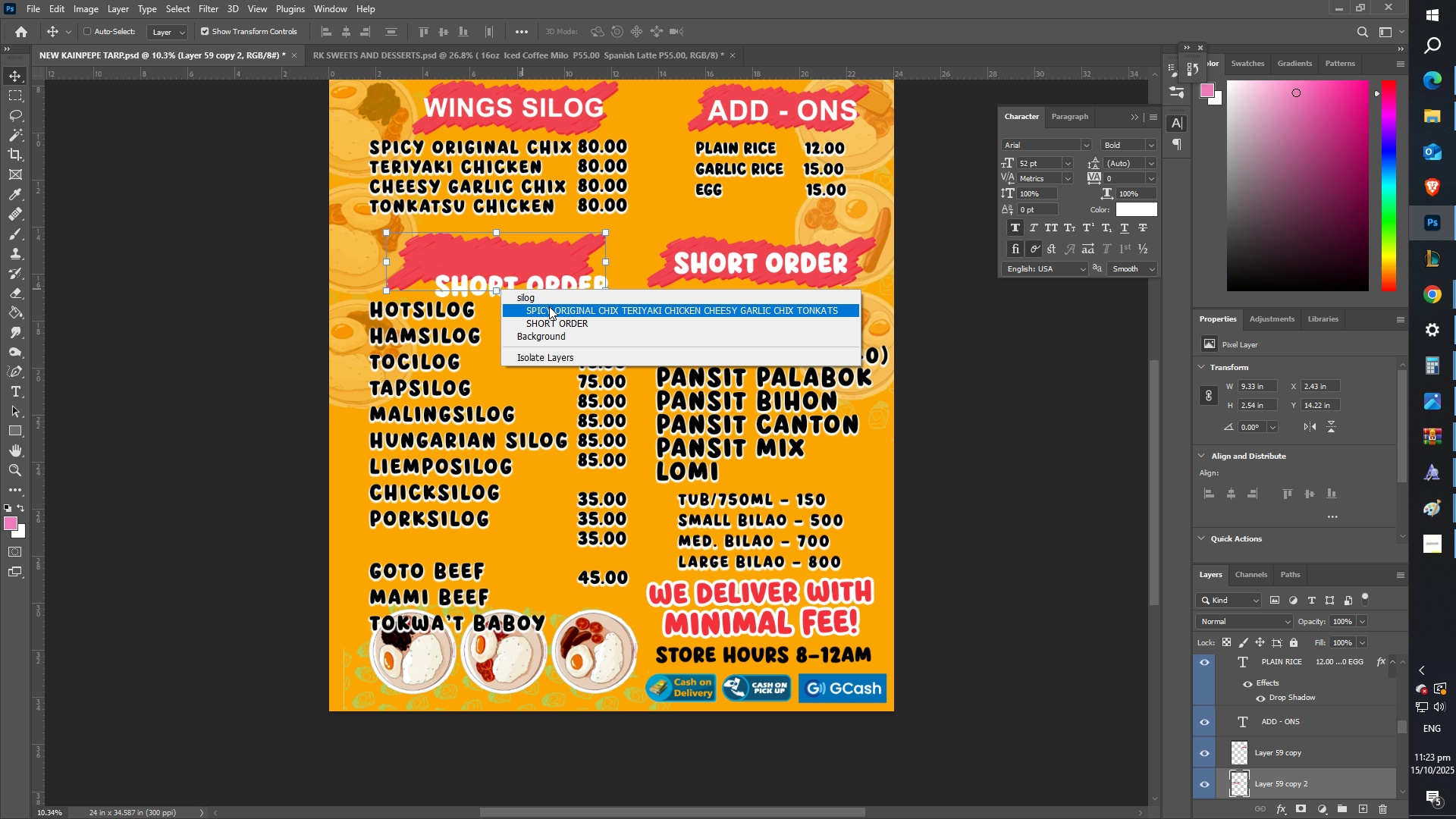 
left_click([557, 325])
 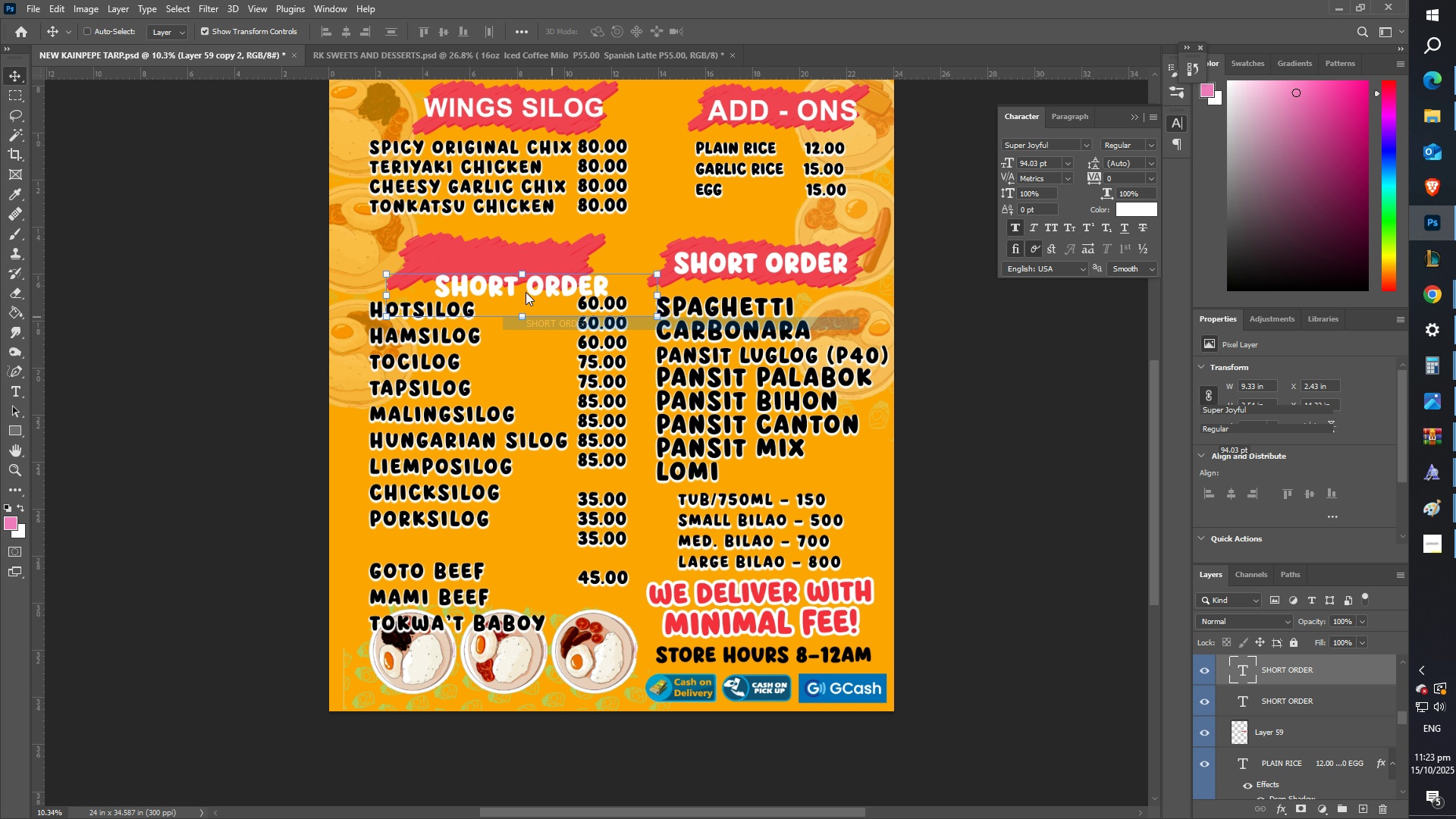 
left_click_drag(start_coordinate=[526, 292], to_coordinate=[499, 268])
 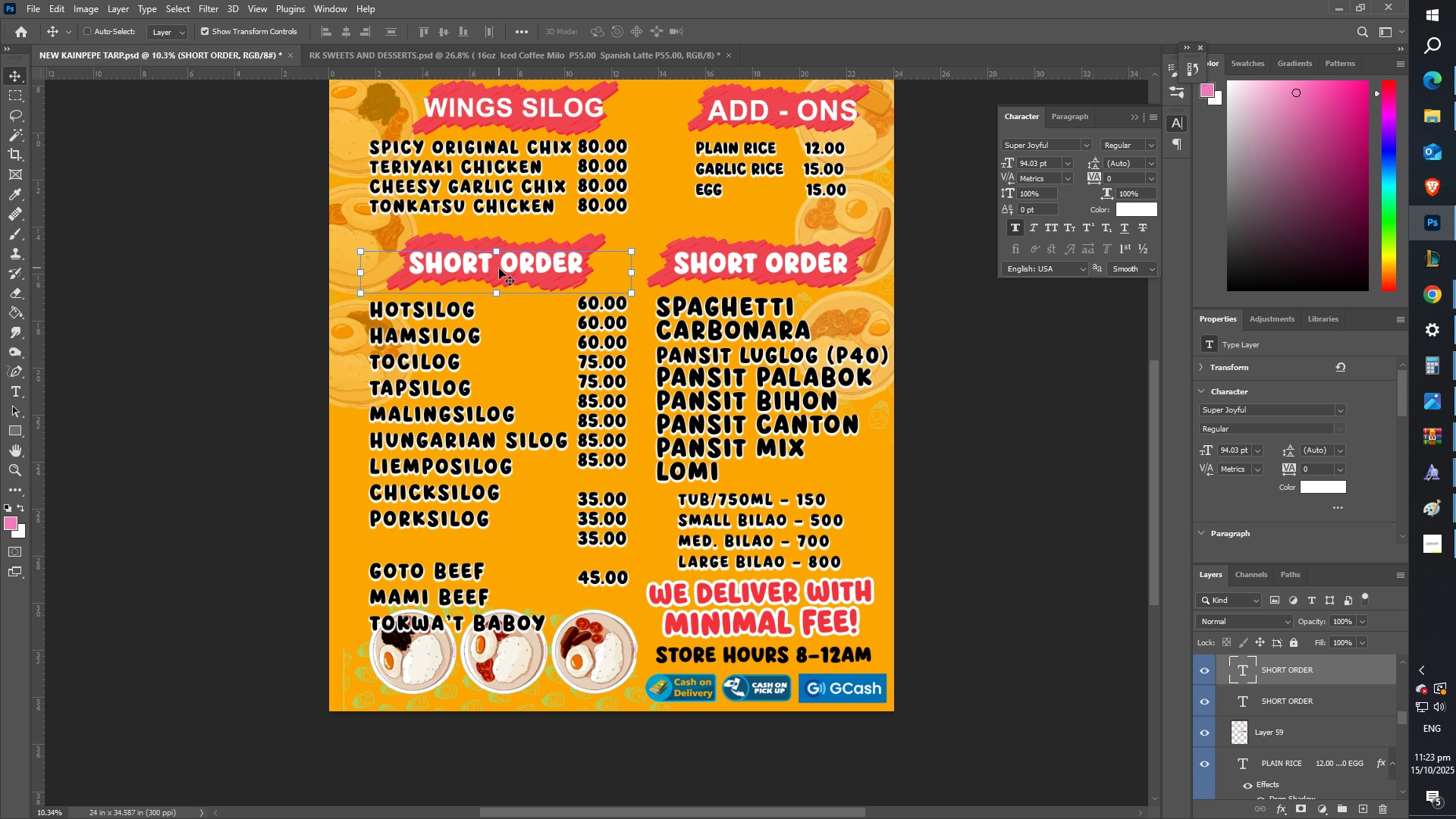 
key(T)
 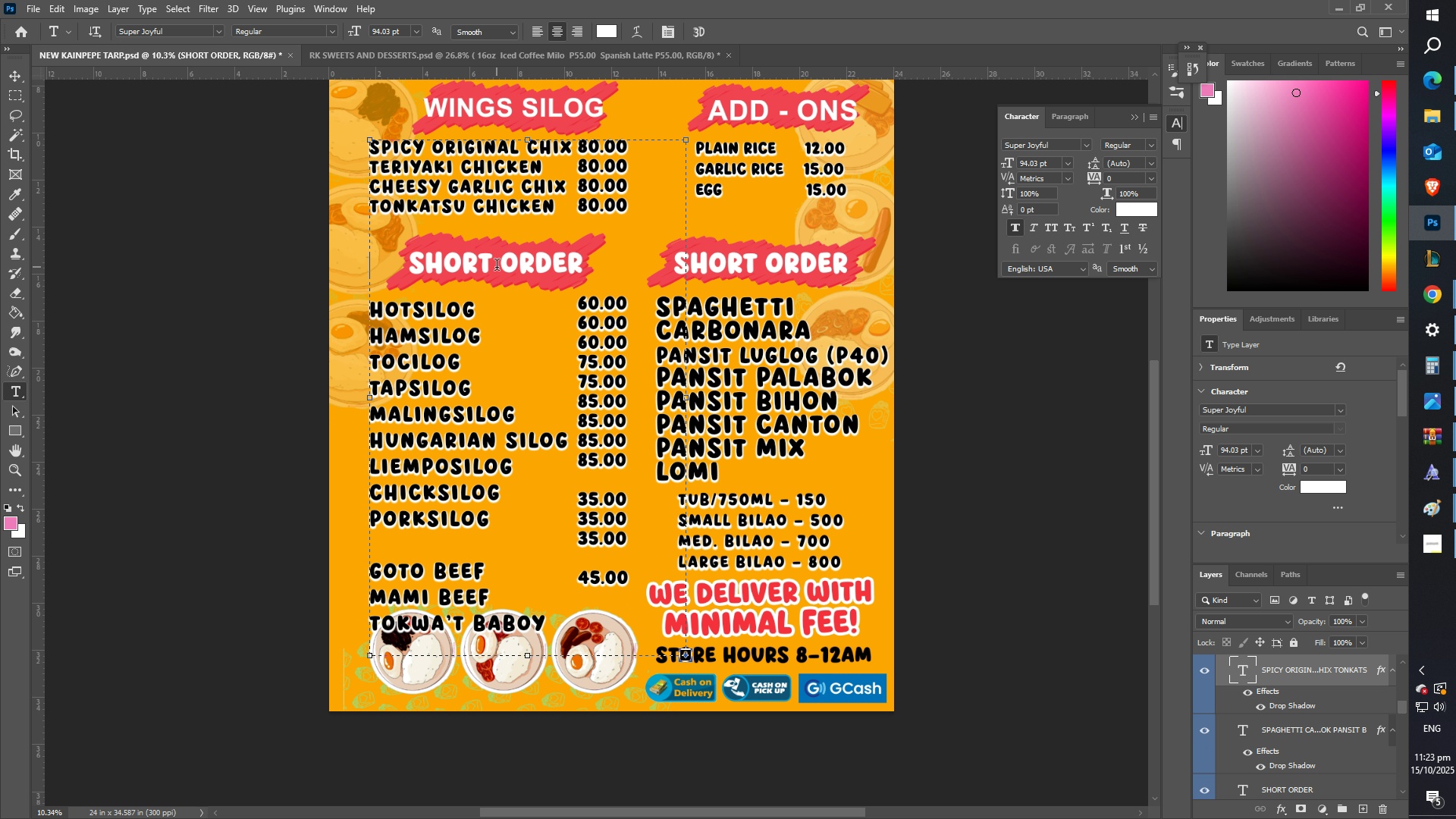 
left_click([497, 267])
 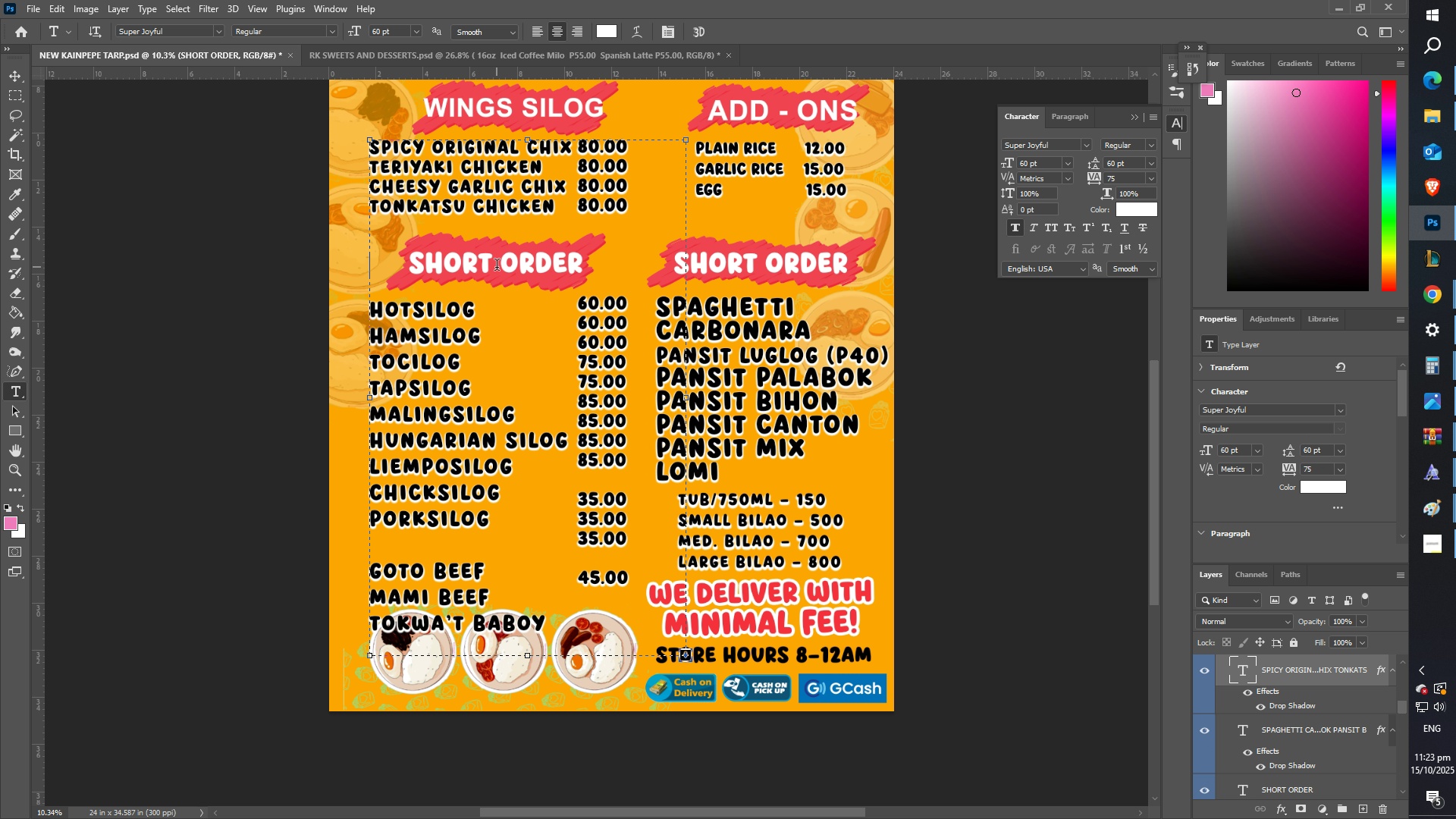 
key(Control+ControlLeft)
 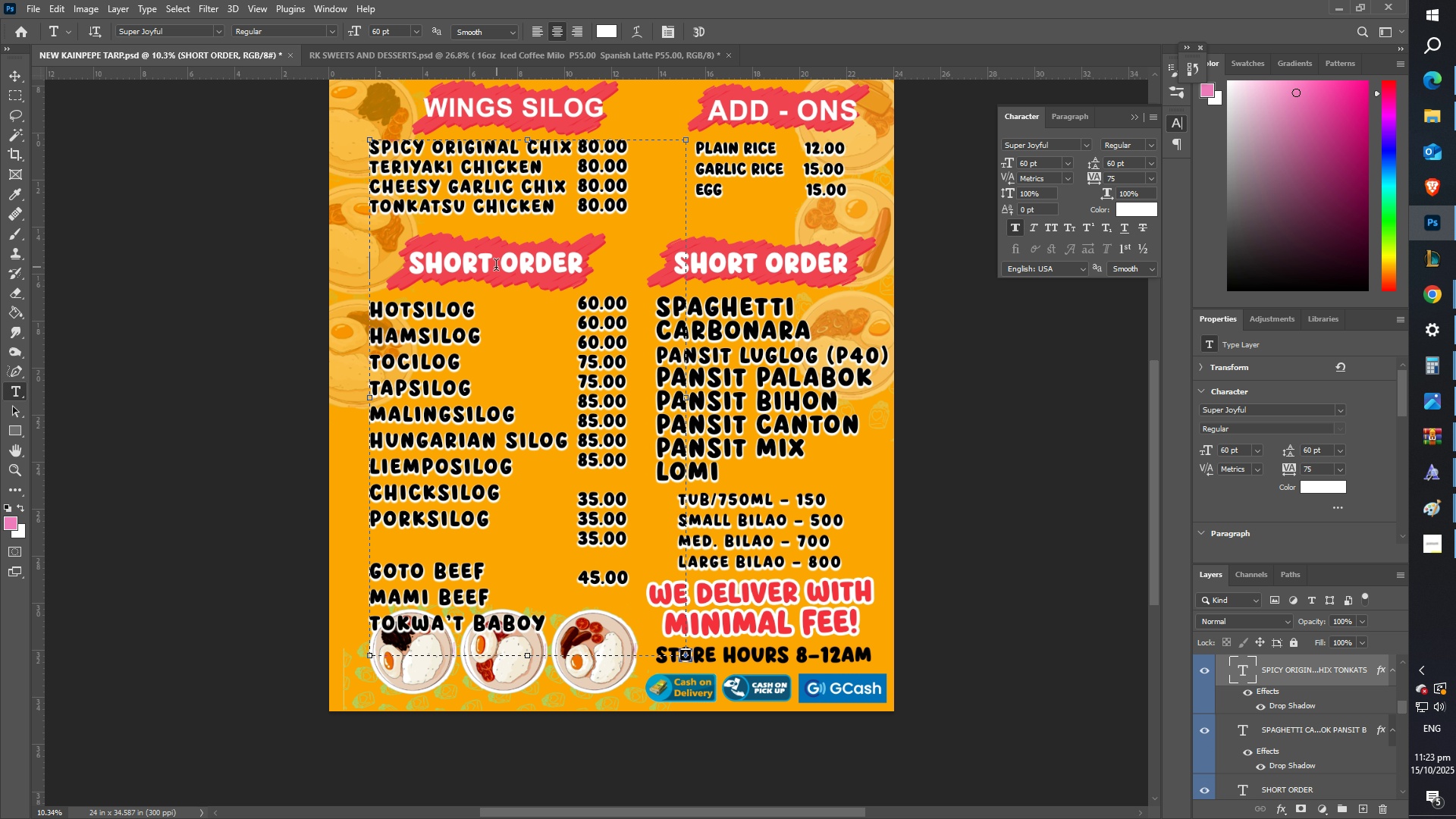 
key(Control+A)
 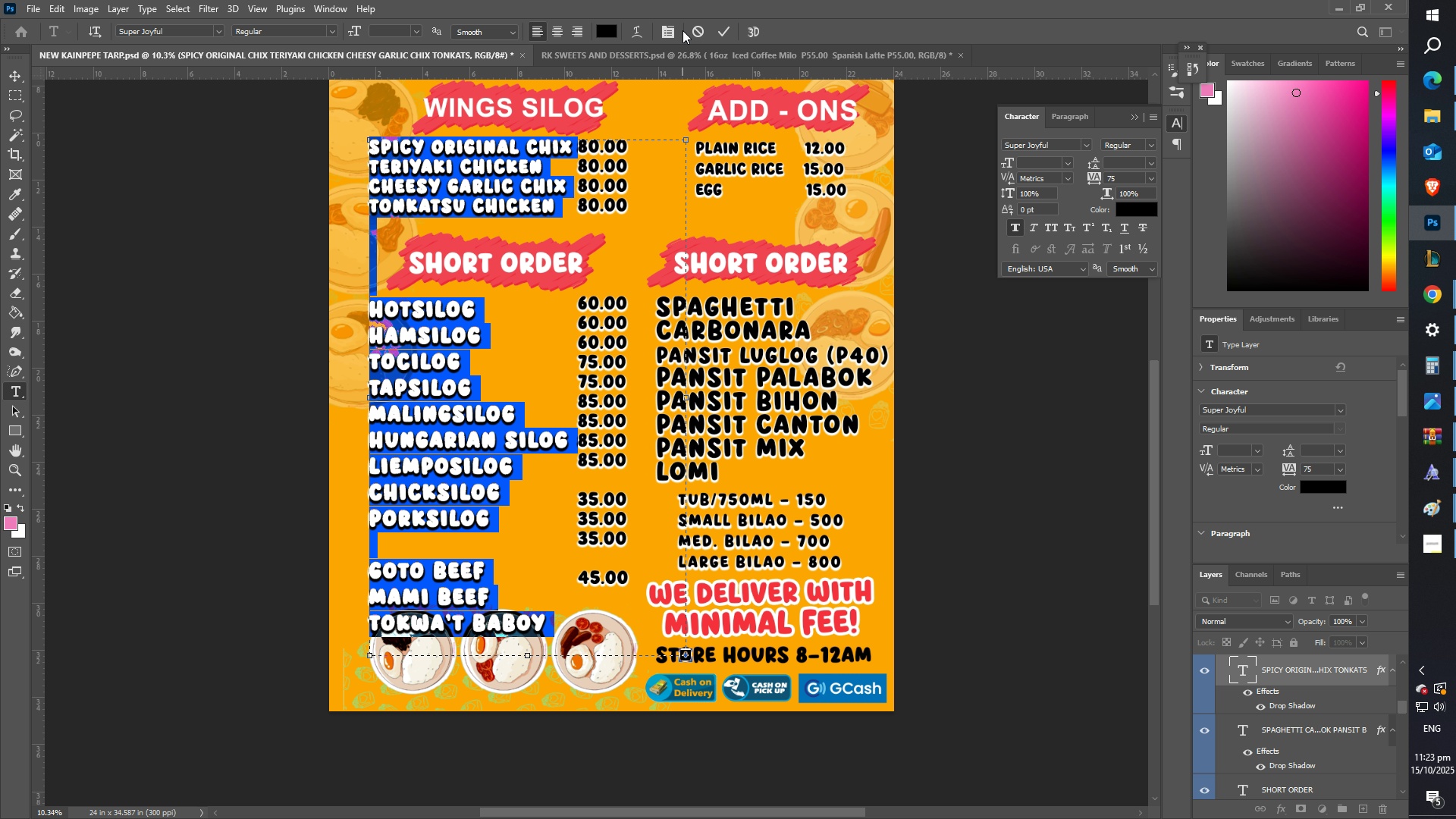 
left_click([694, 28])
 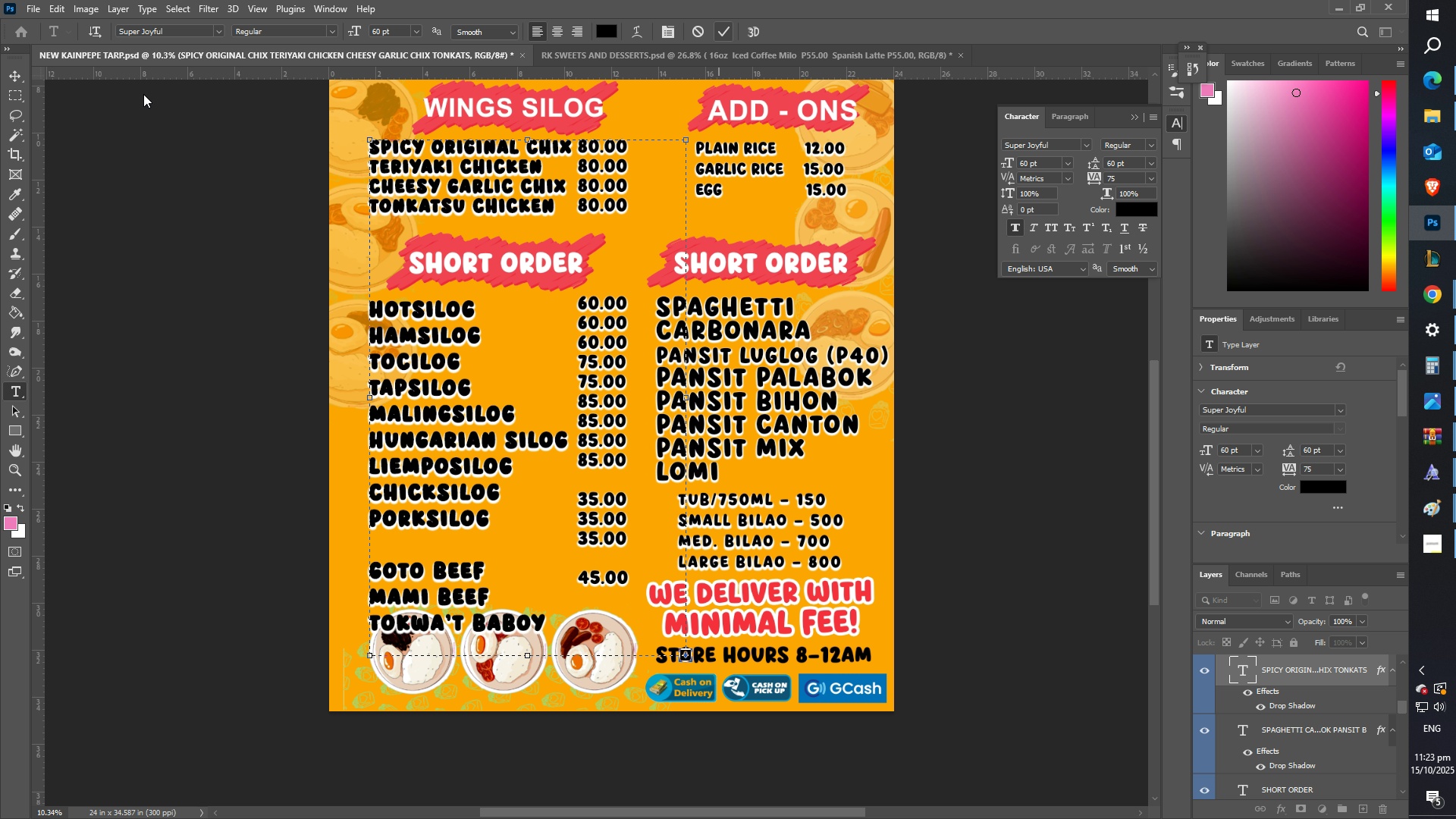 
double_click([15, 73])
 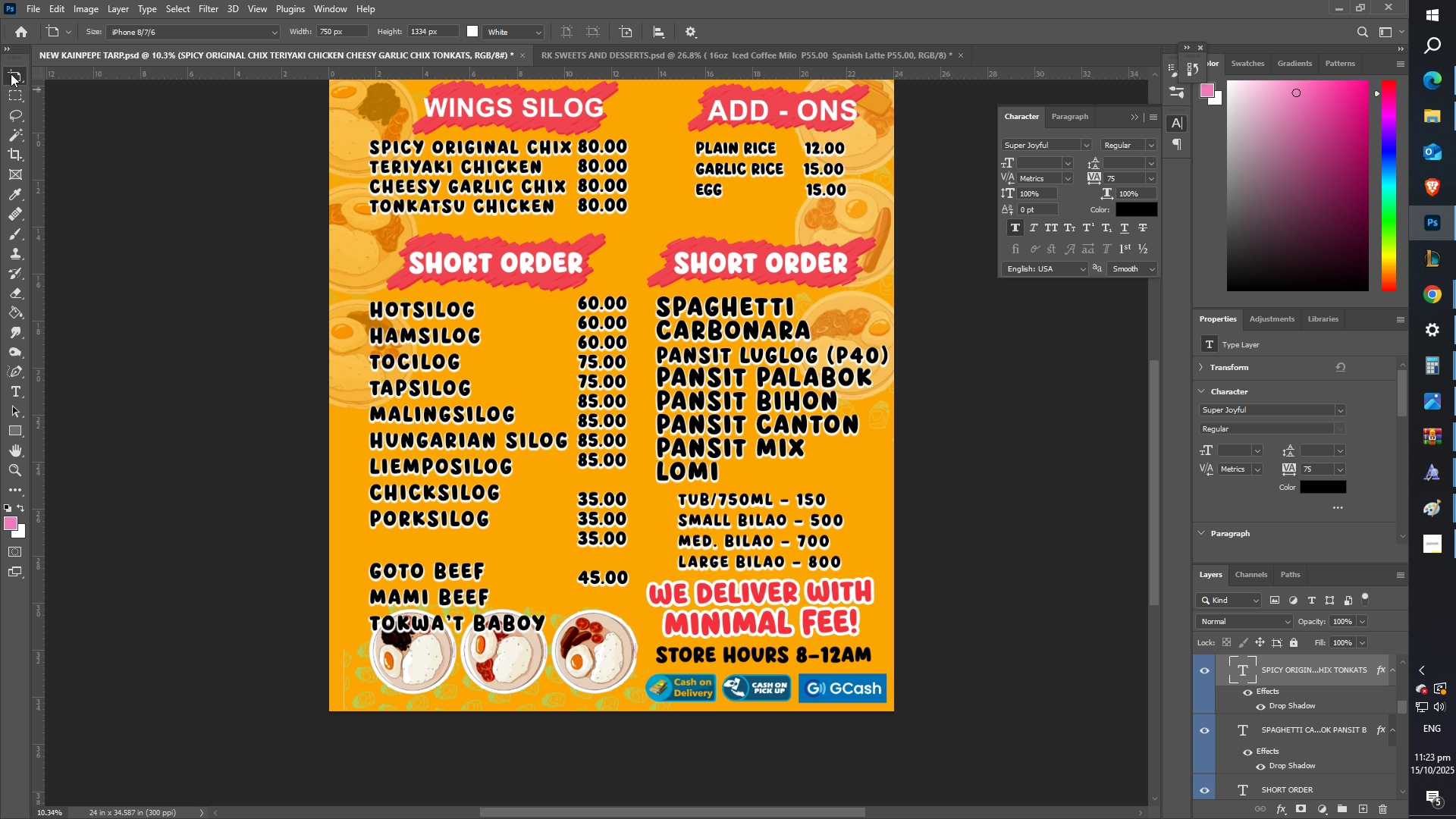 
double_click([21, 94])
 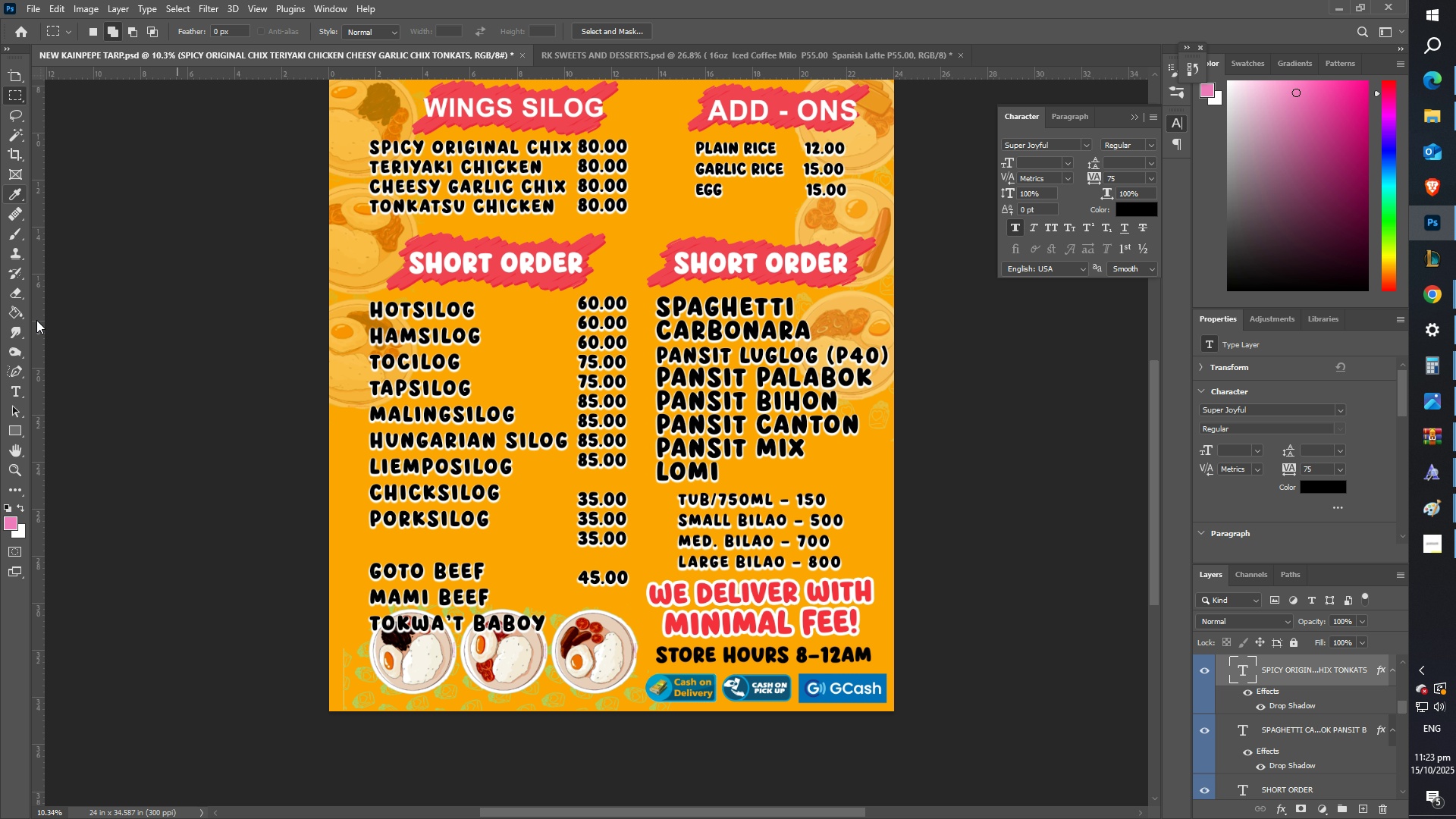 
left_click([11, 393])
 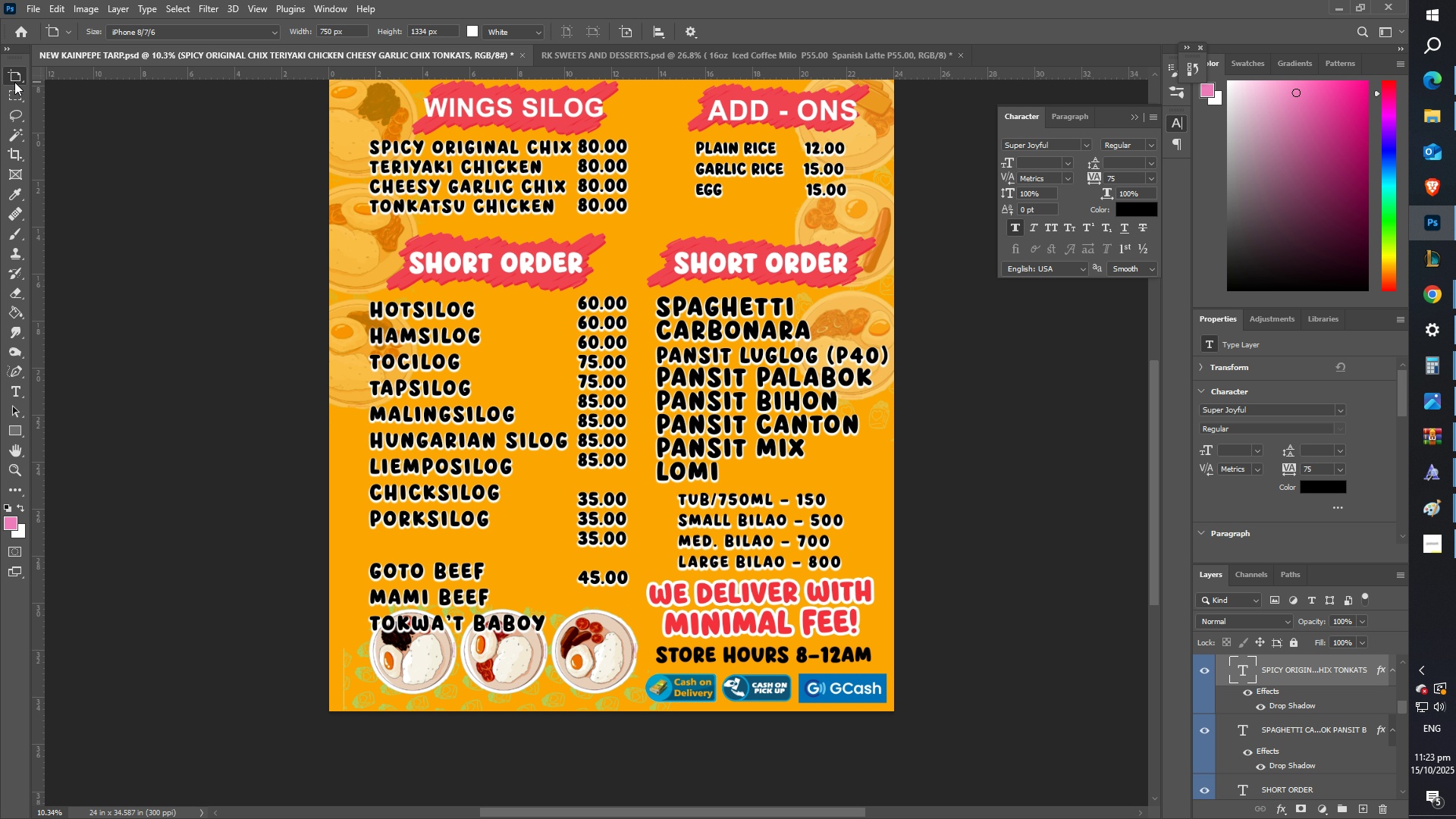 
left_click([14, 82])
 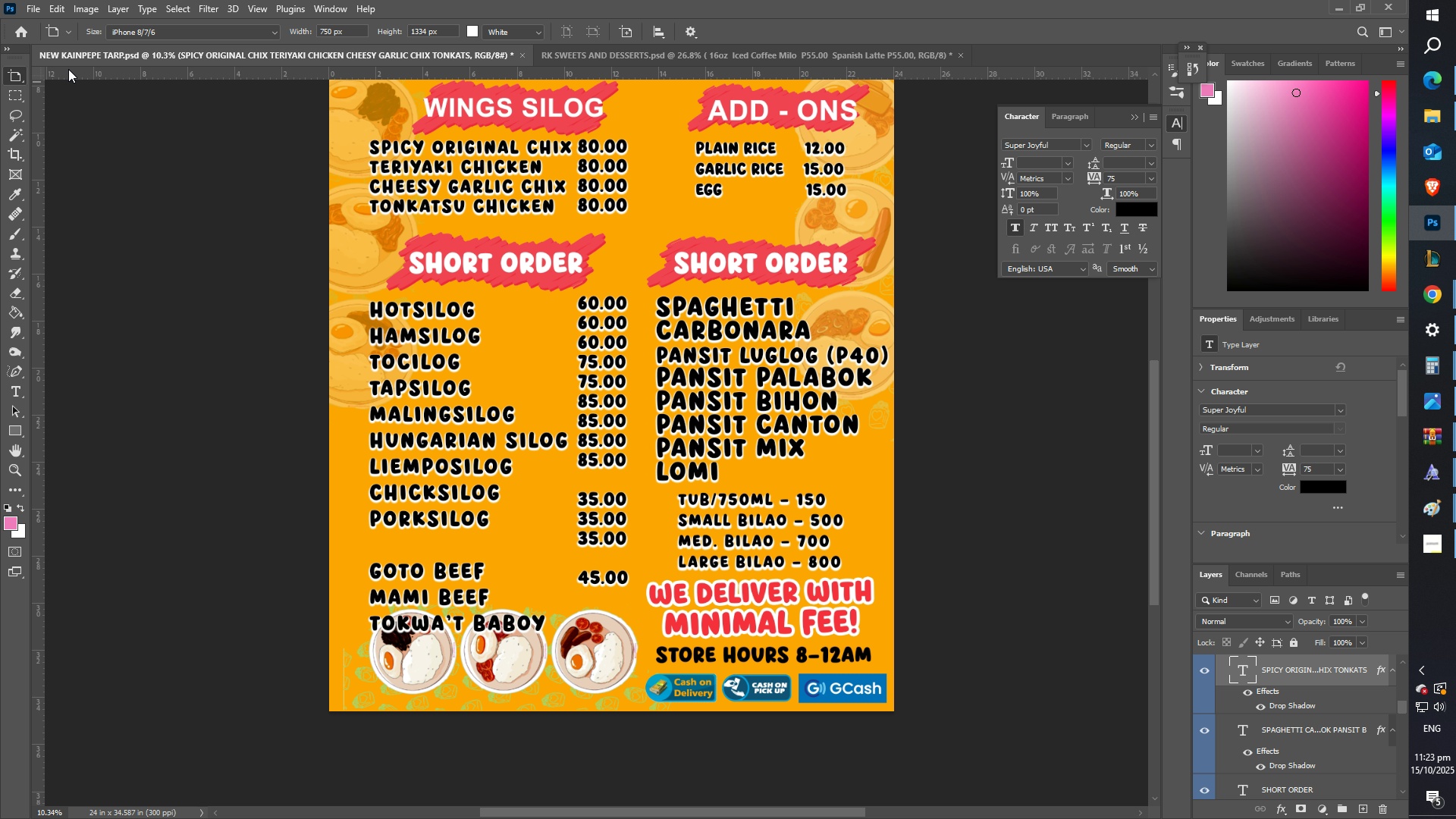 
left_click([68, 69])
 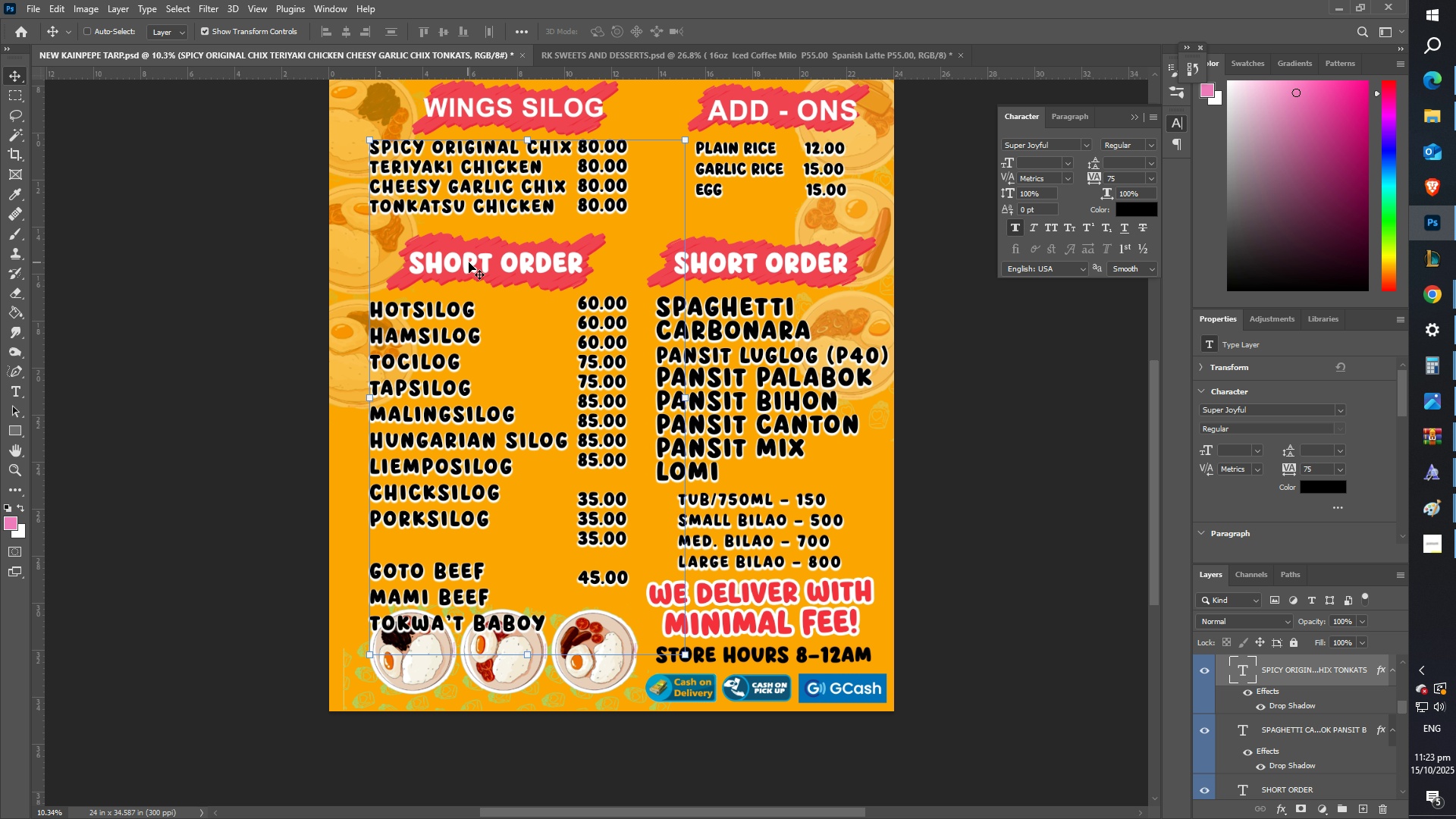 
right_click([469, 264])
 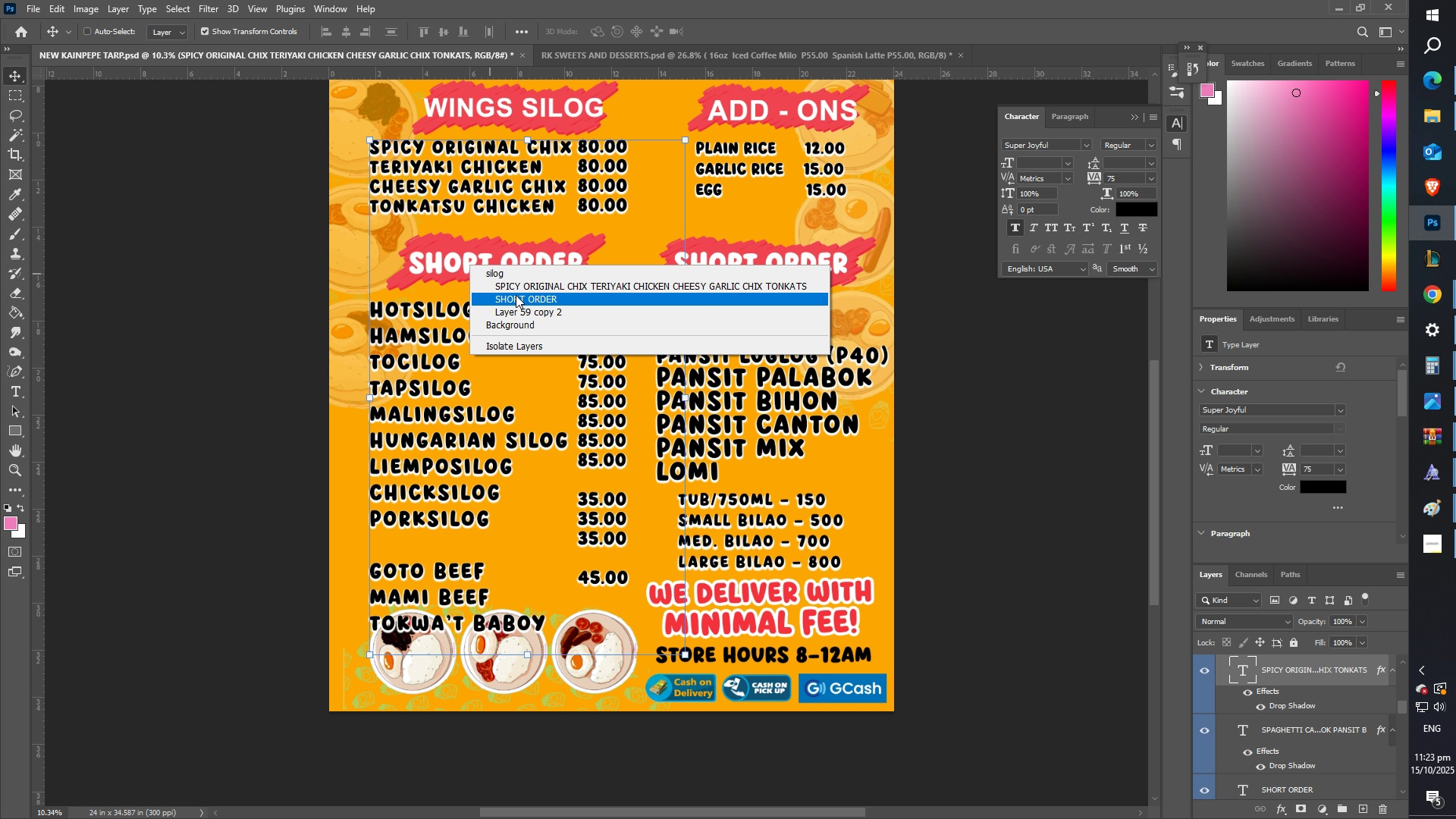 
left_click([516, 296])
 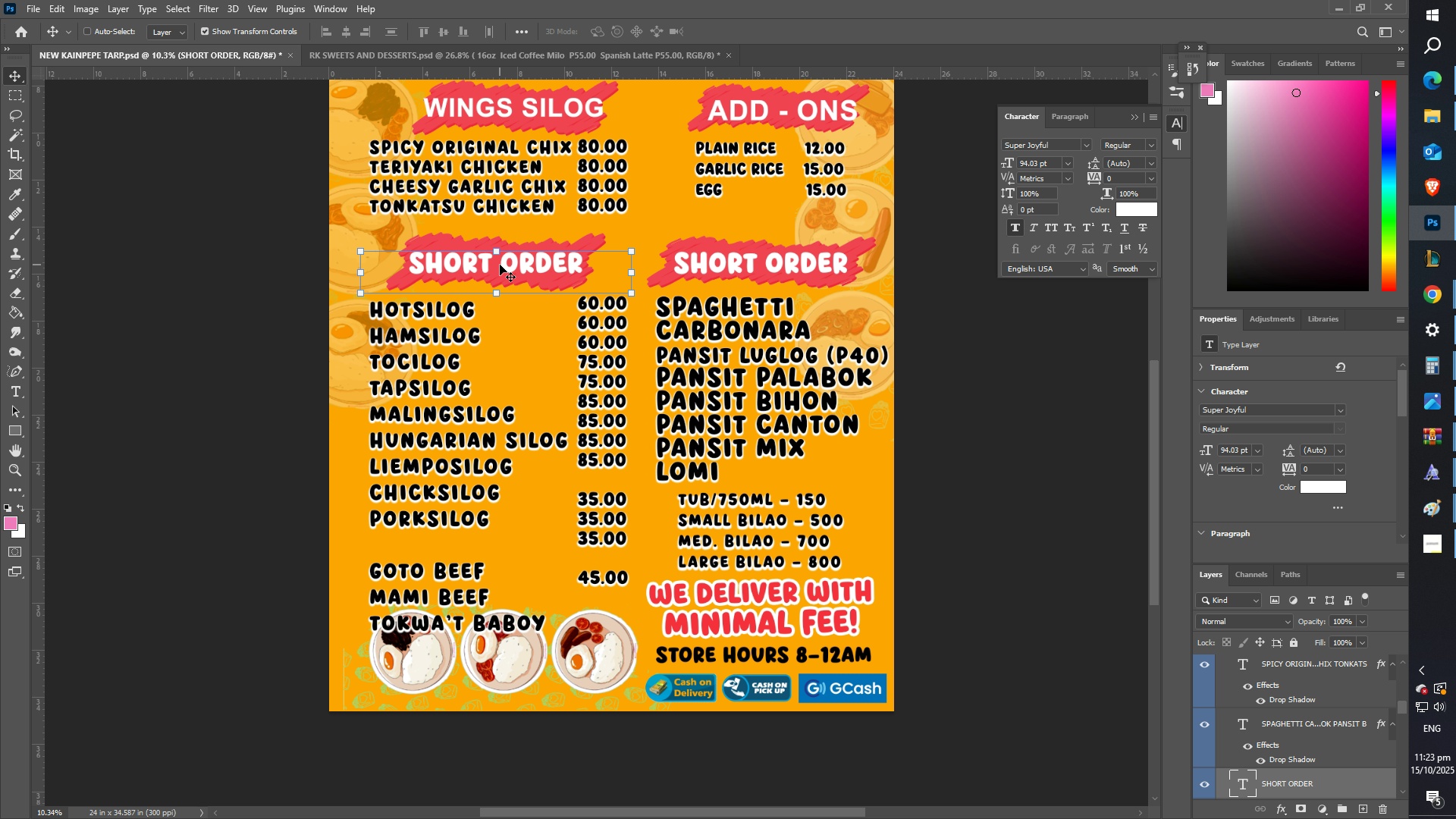 
key(T)
 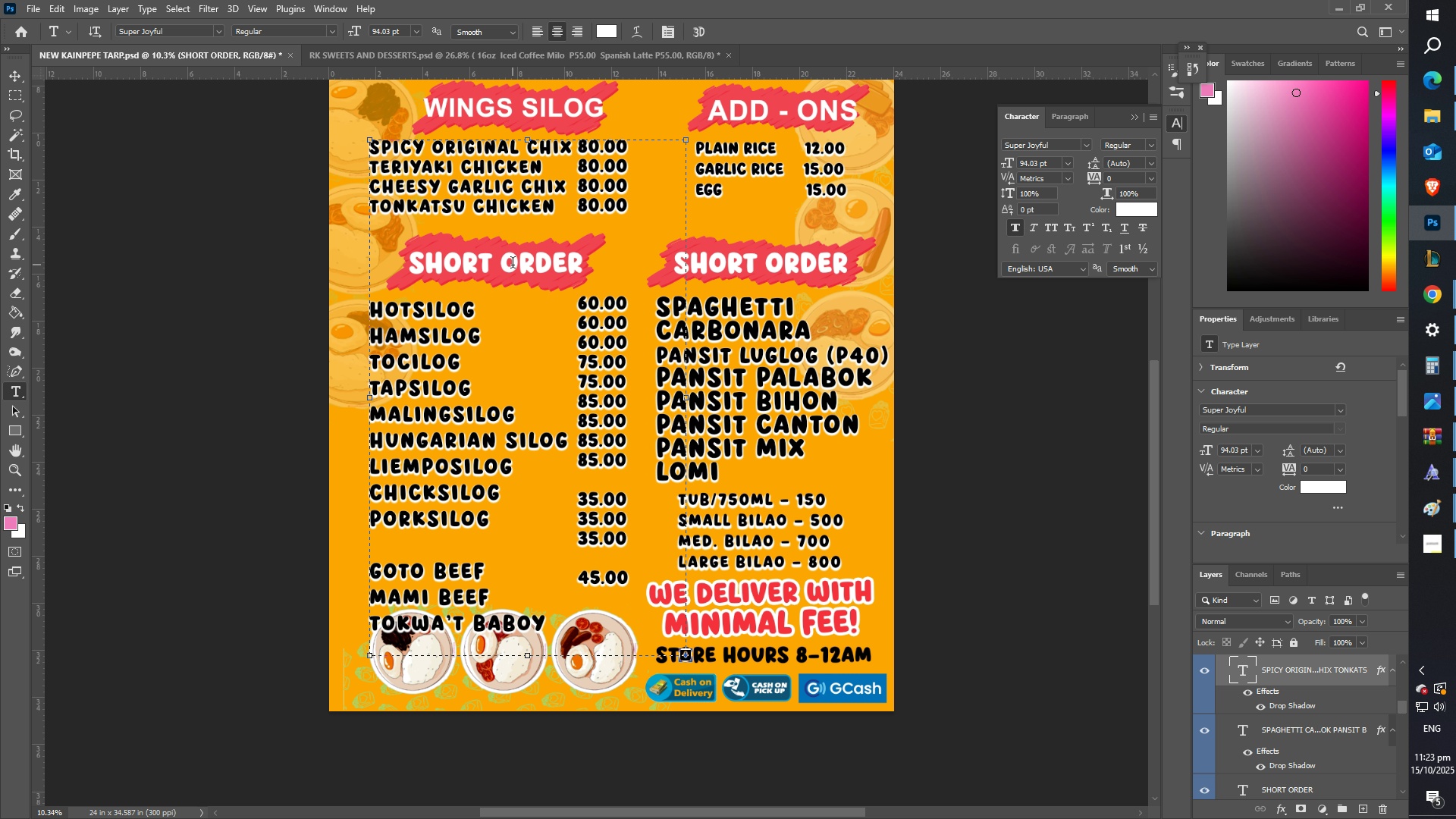 
left_click([513, 265])
 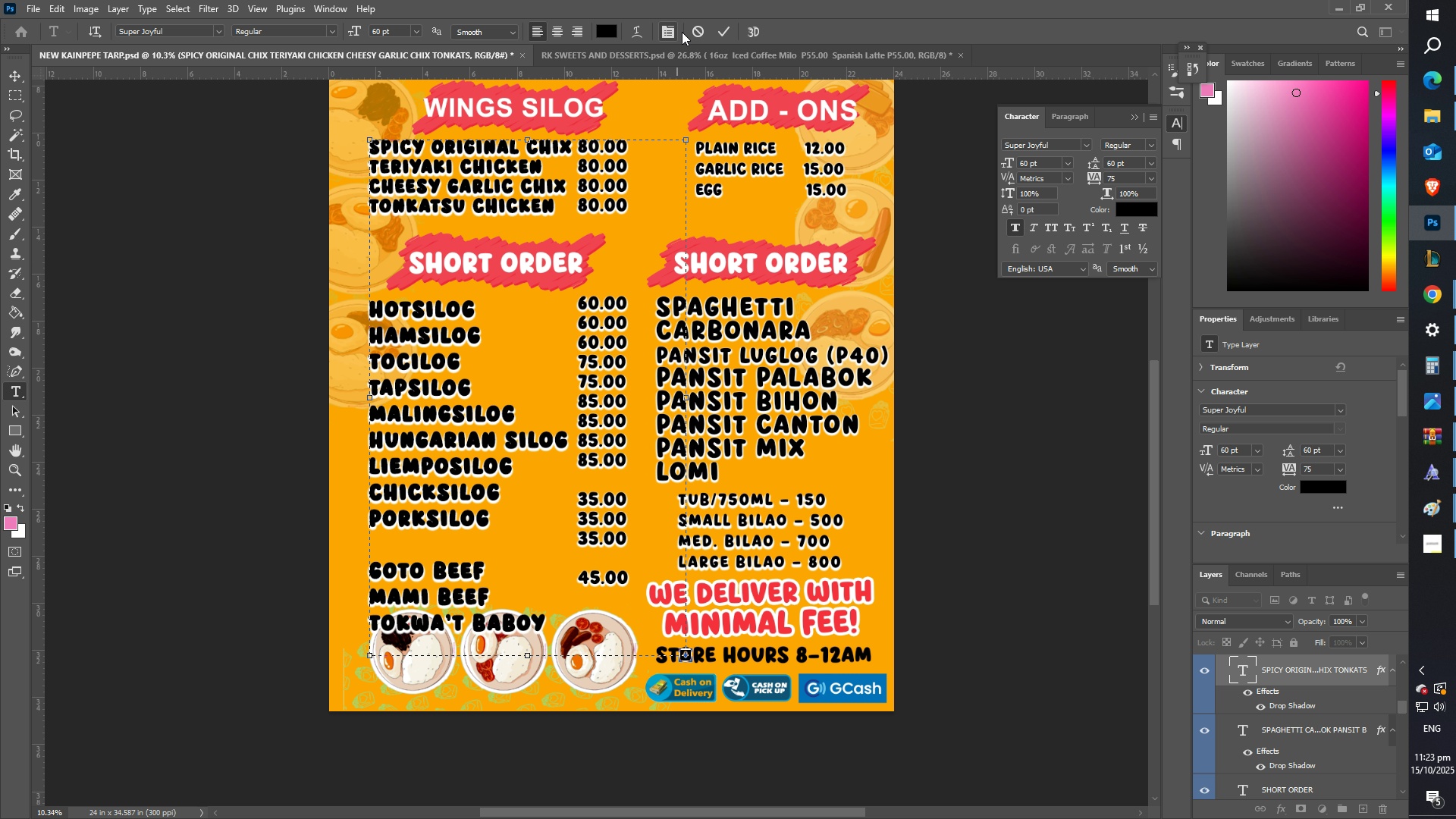 
left_click([695, 27])
 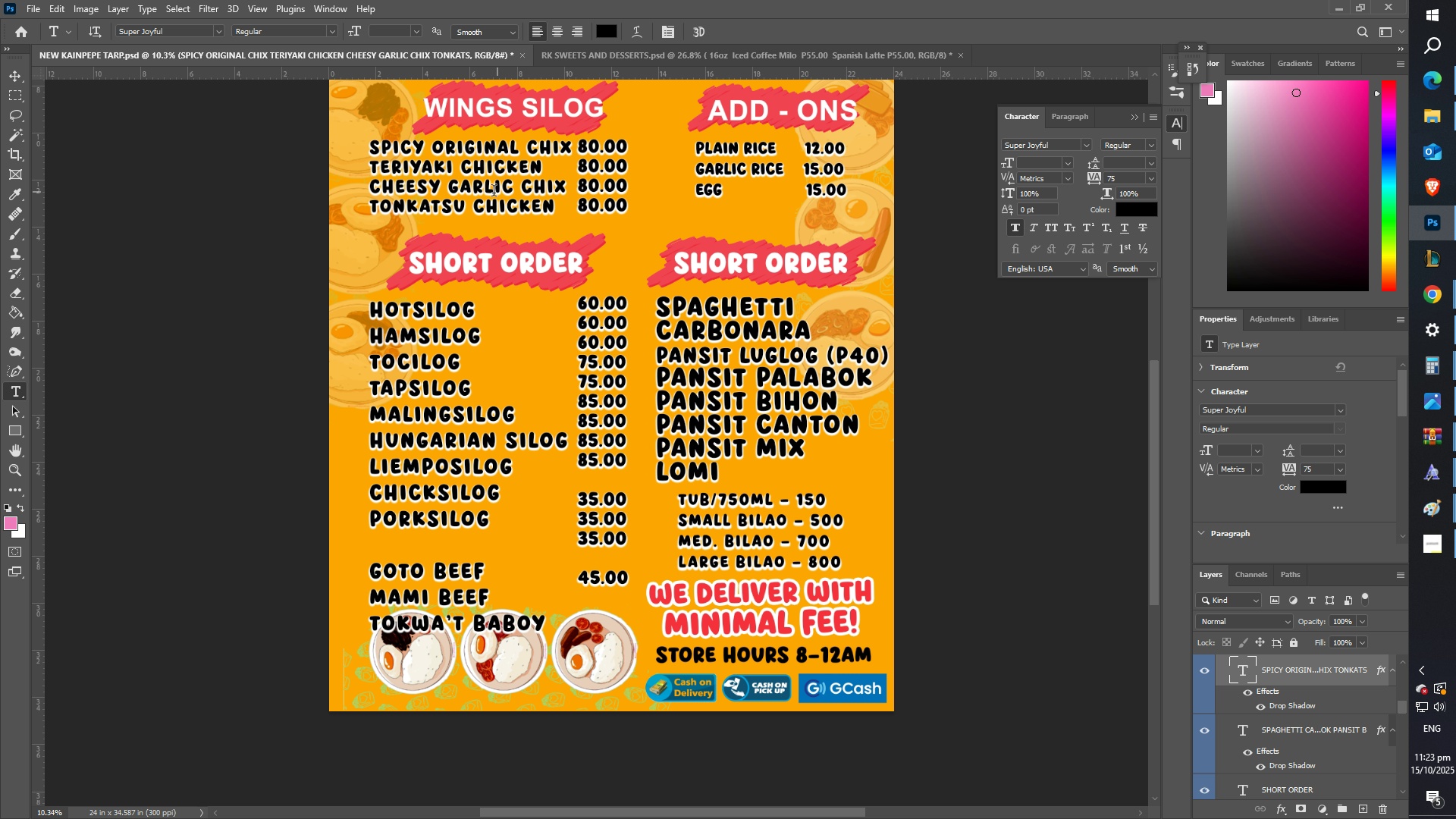 
scroll: coordinate [491, 193], scroll_direction: up, amount: 3.0
 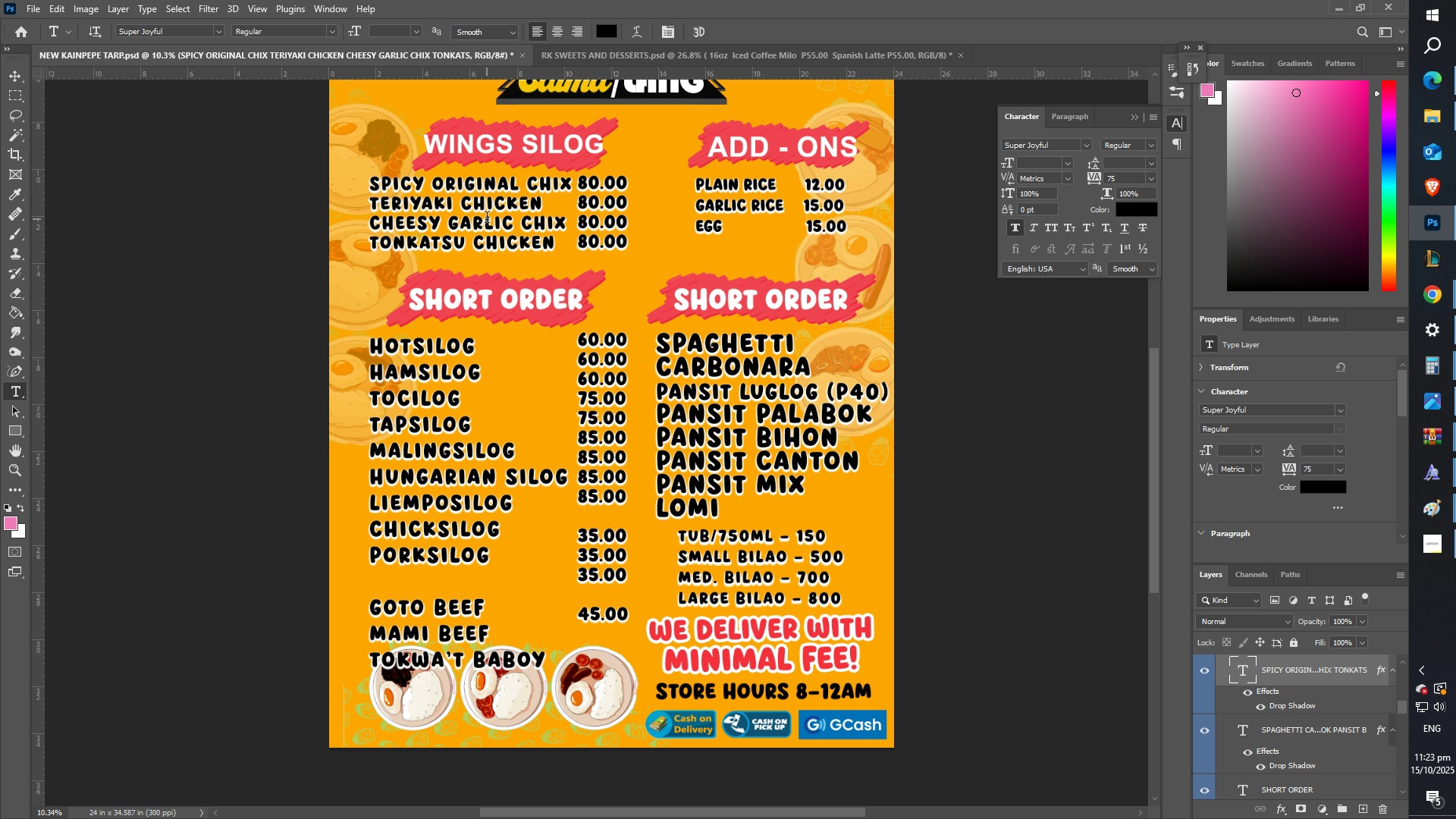 
left_click([487, 219])
 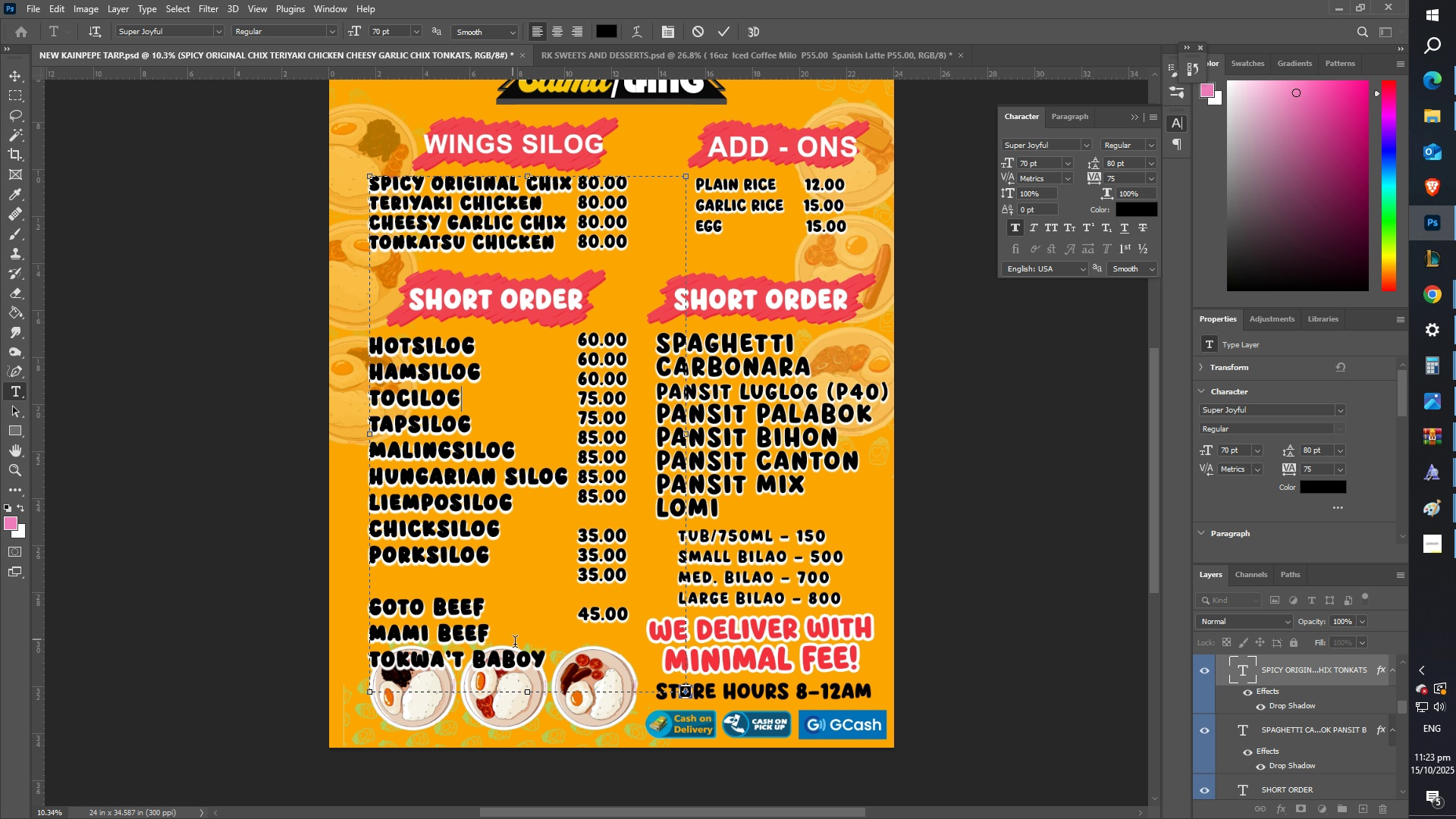 
left_click_drag(start_coordinate=[557, 661], to_coordinate=[345, 353])
 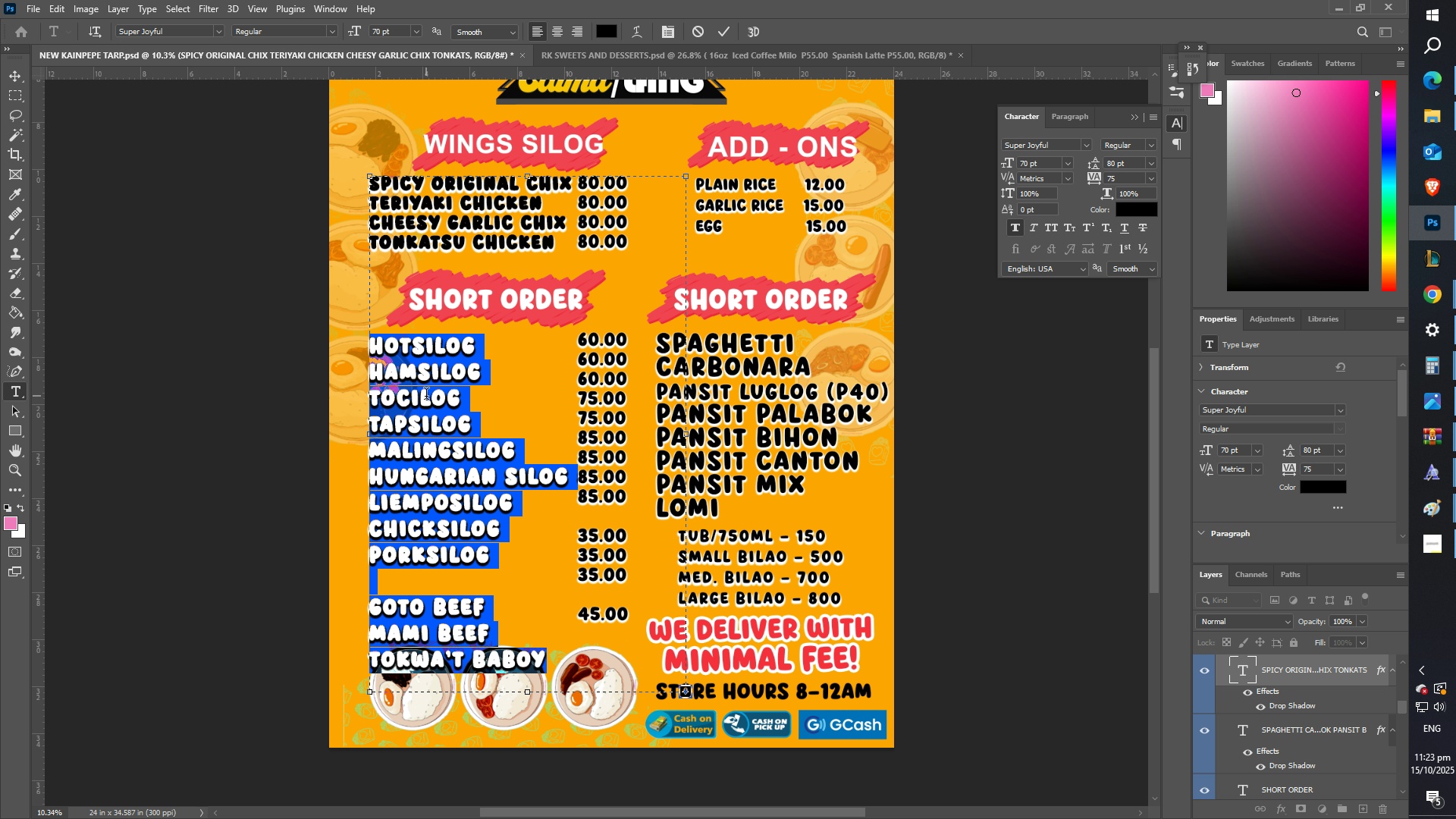 
left_click([426, 396])
 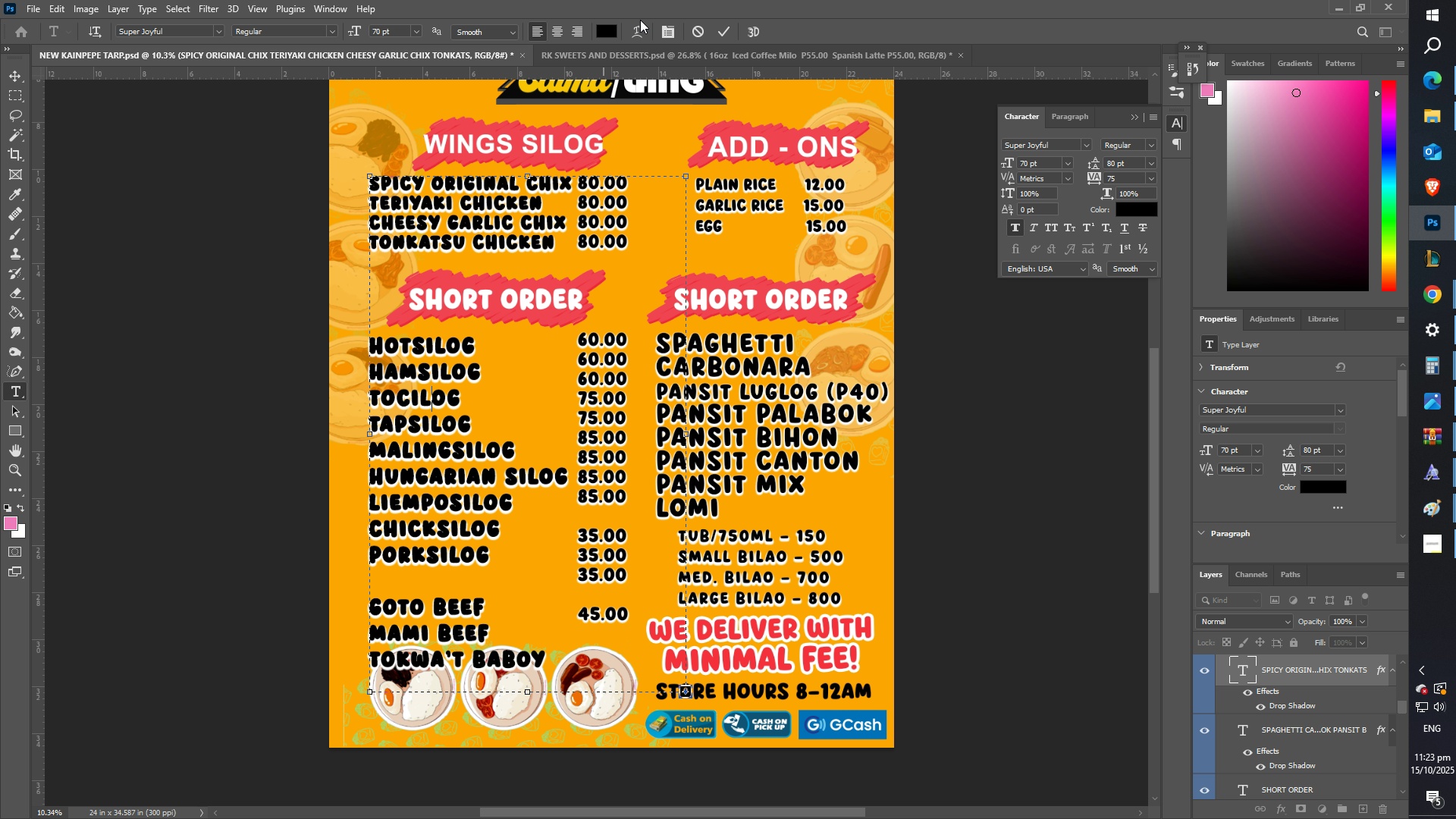 
left_click([721, 37])
 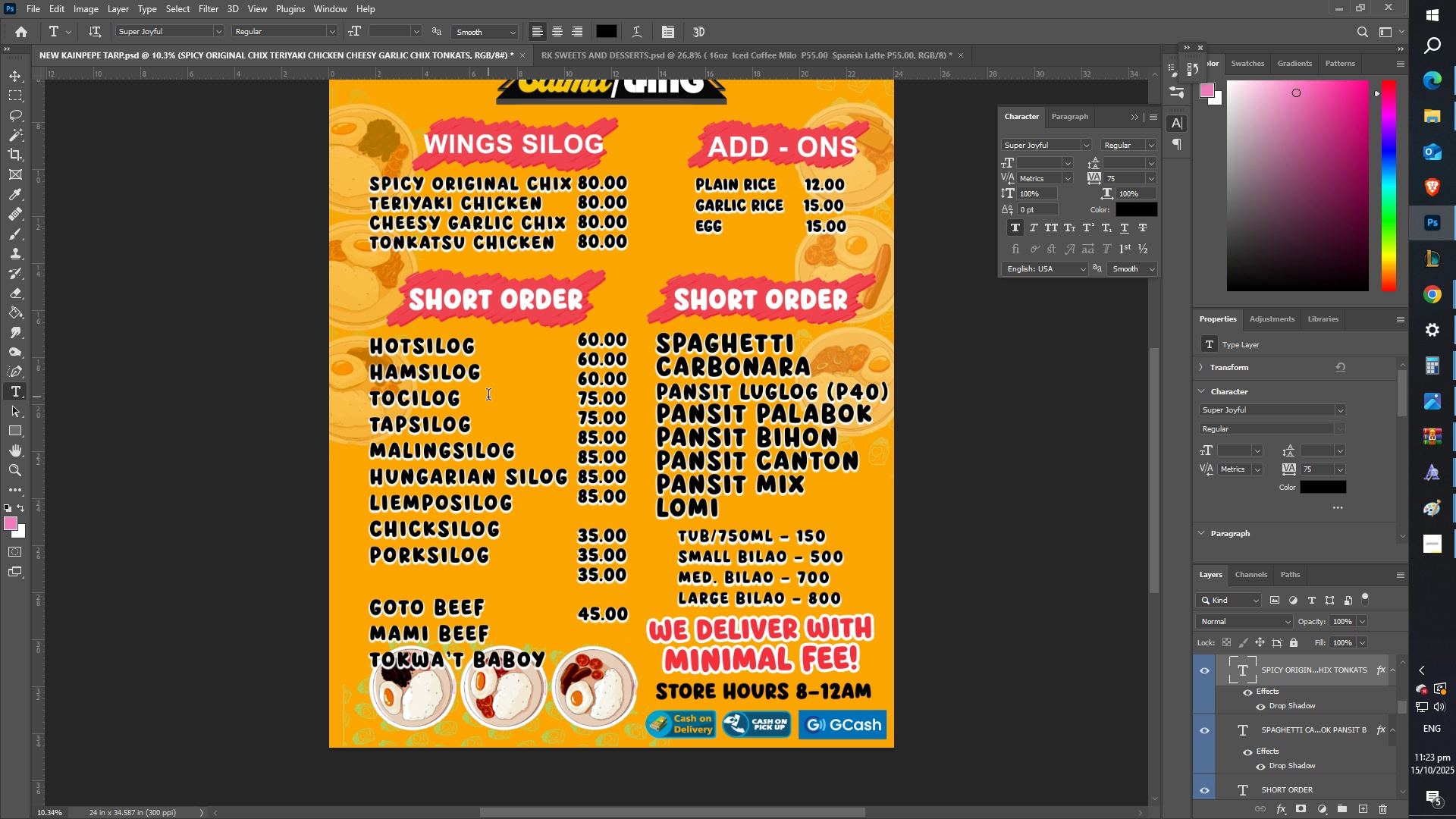 
scroll: coordinate [462, 477], scroll_direction: down, amount: 7.0
 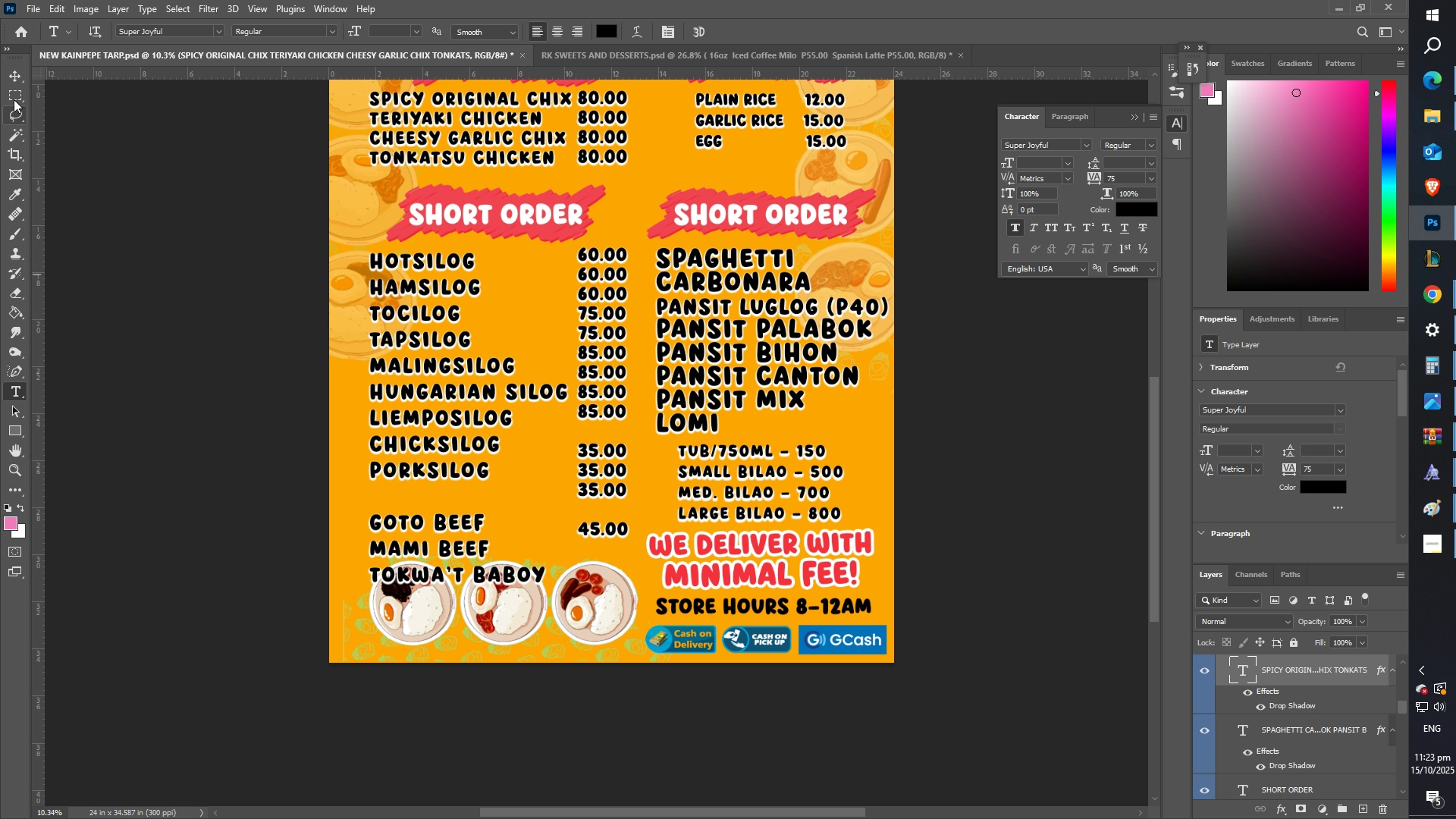 
left_click([11, 77])
 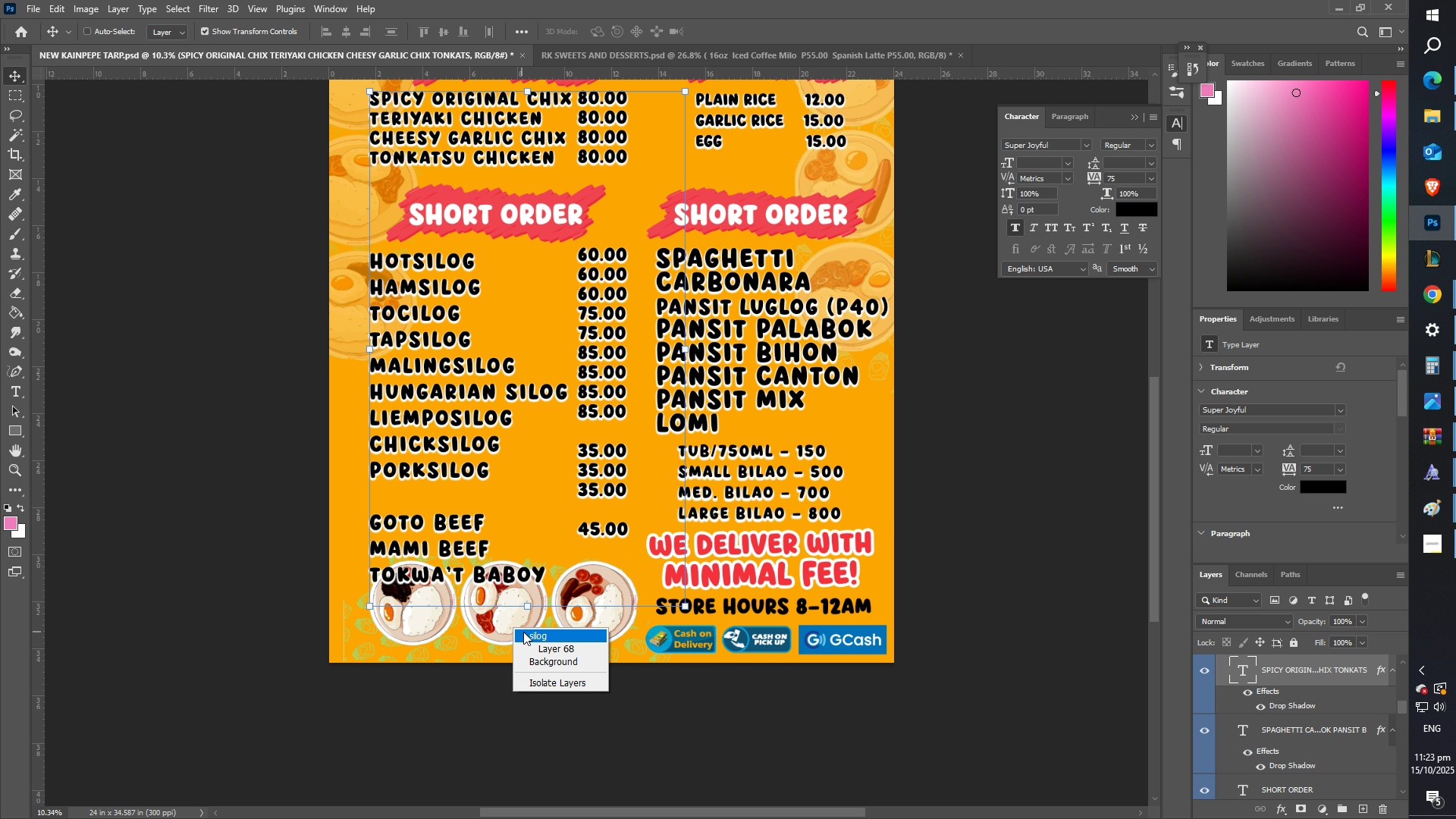 
left_click([543, 636])
 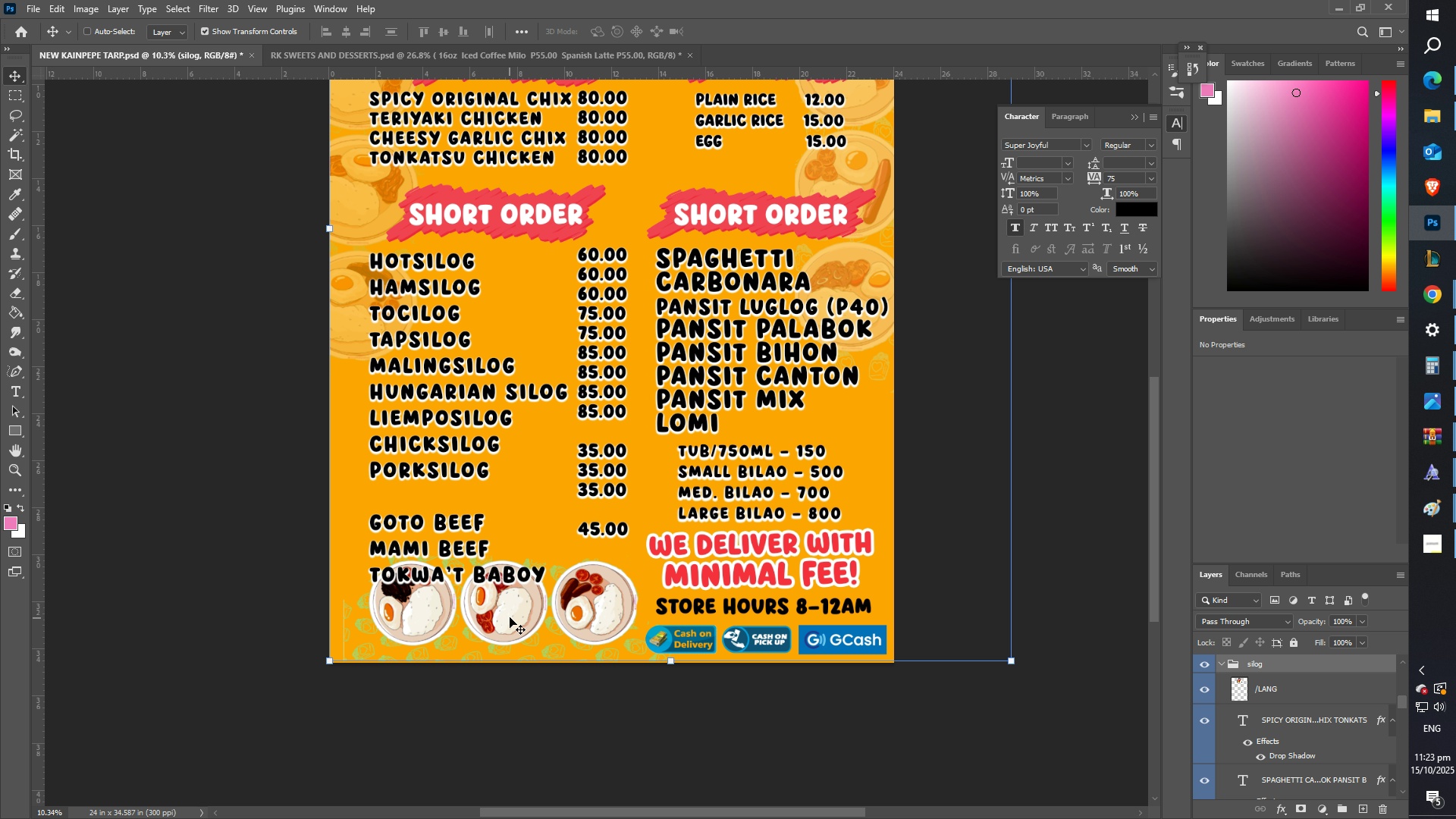 
right_click([510, 612])
 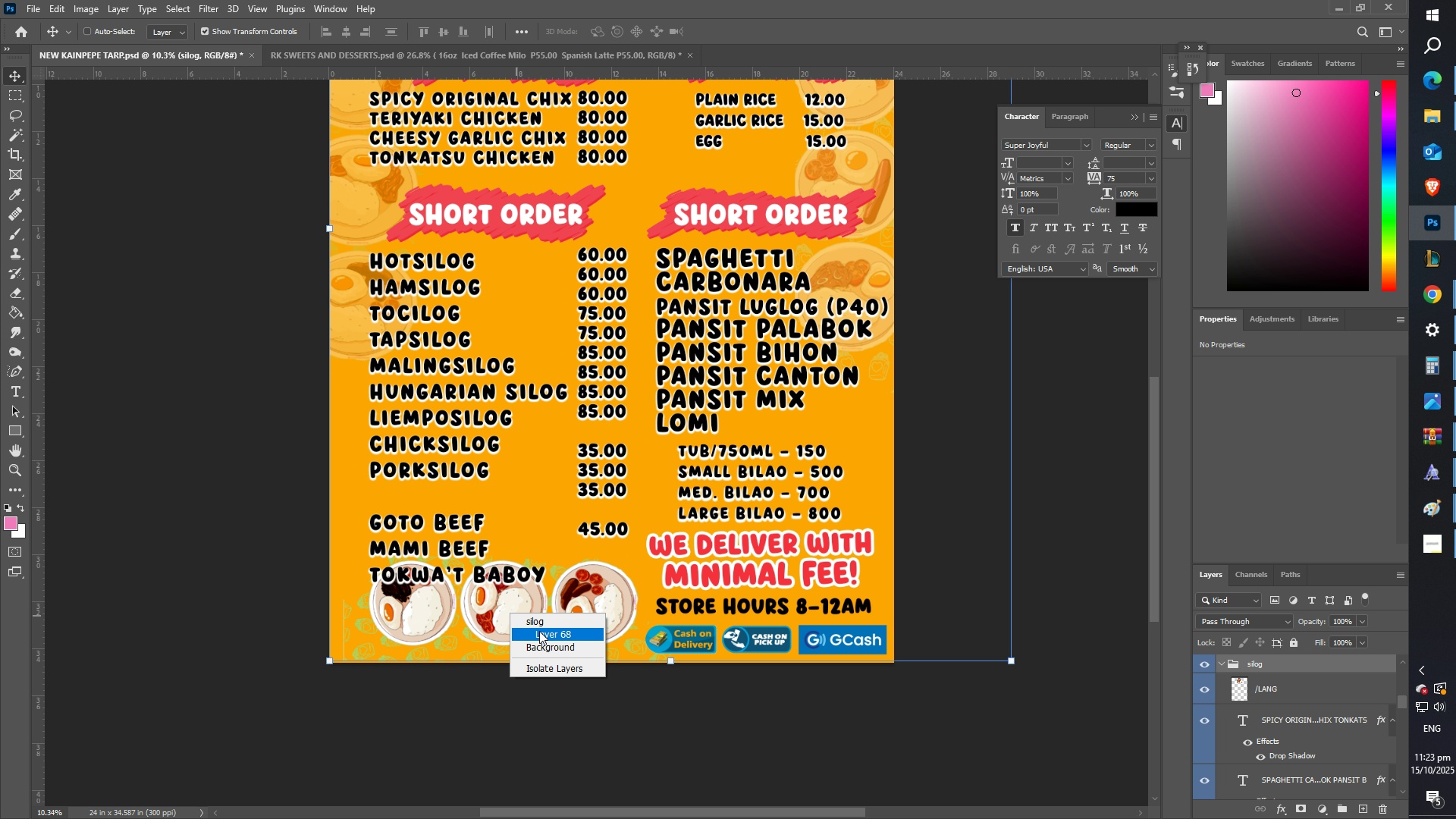 
left_click([540, 631])
 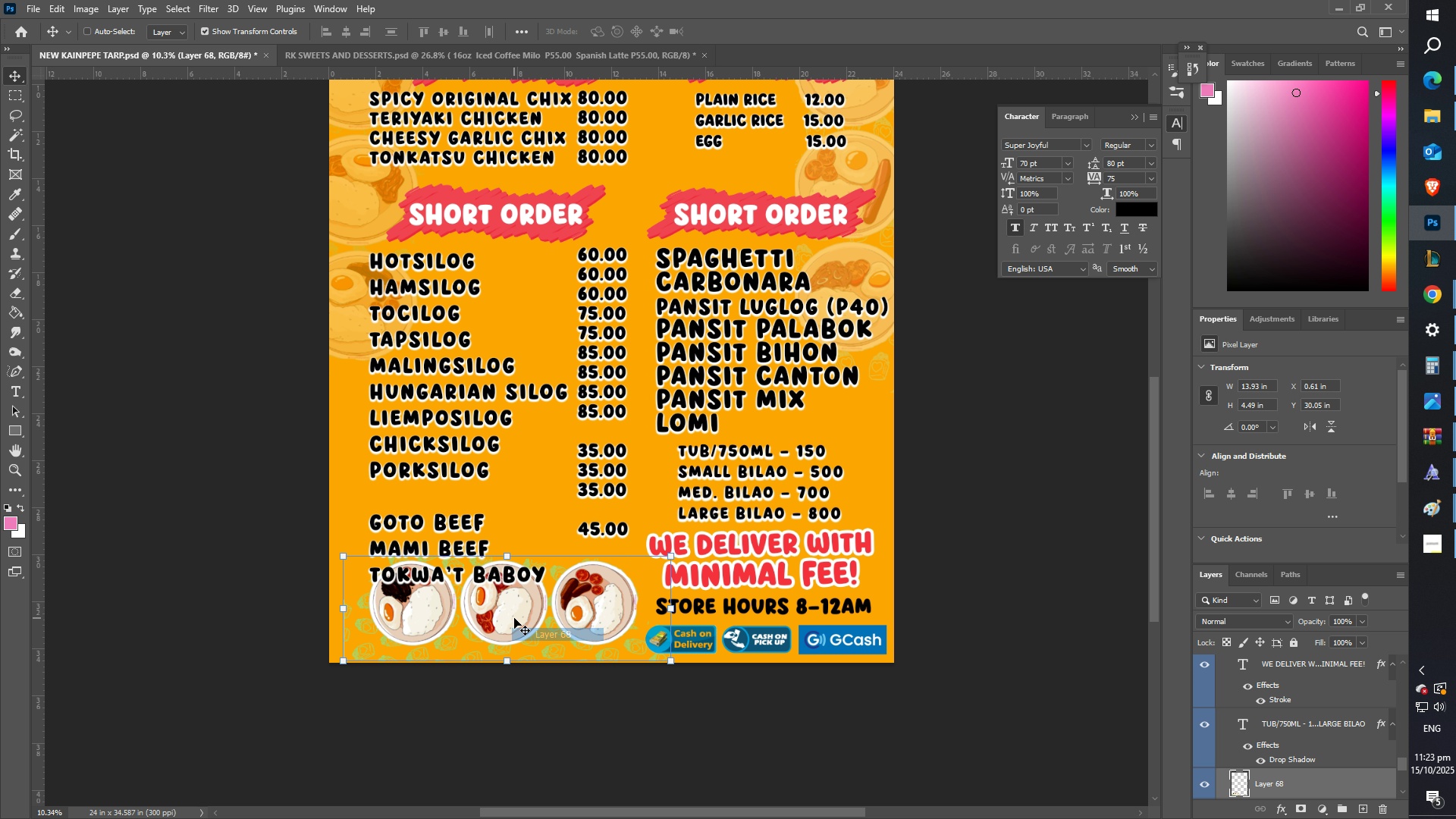 
left_click_drag(start_coordinate=[514, 618], to_coordinate=[506, 645])
 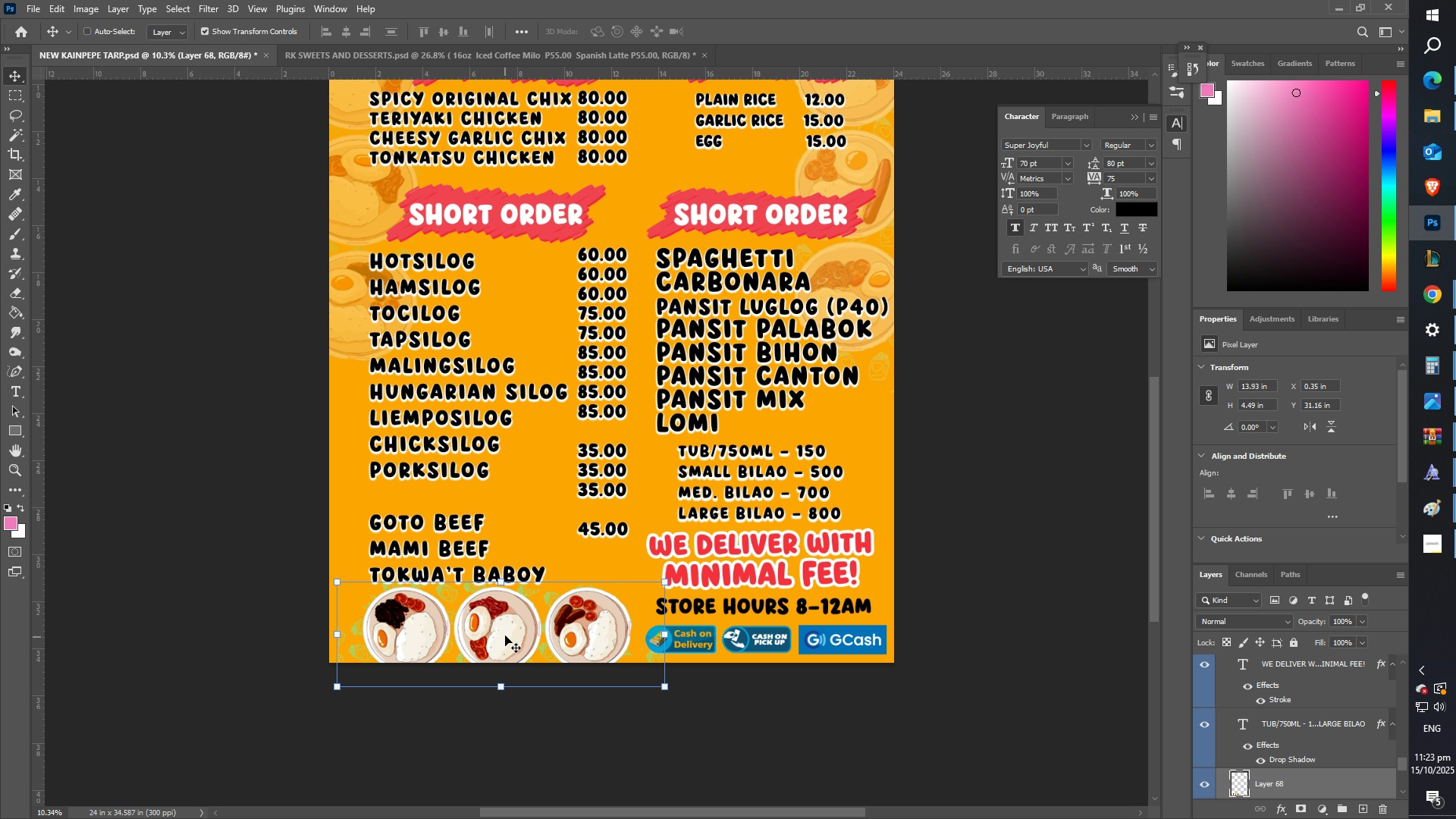 
key(Control+T)
 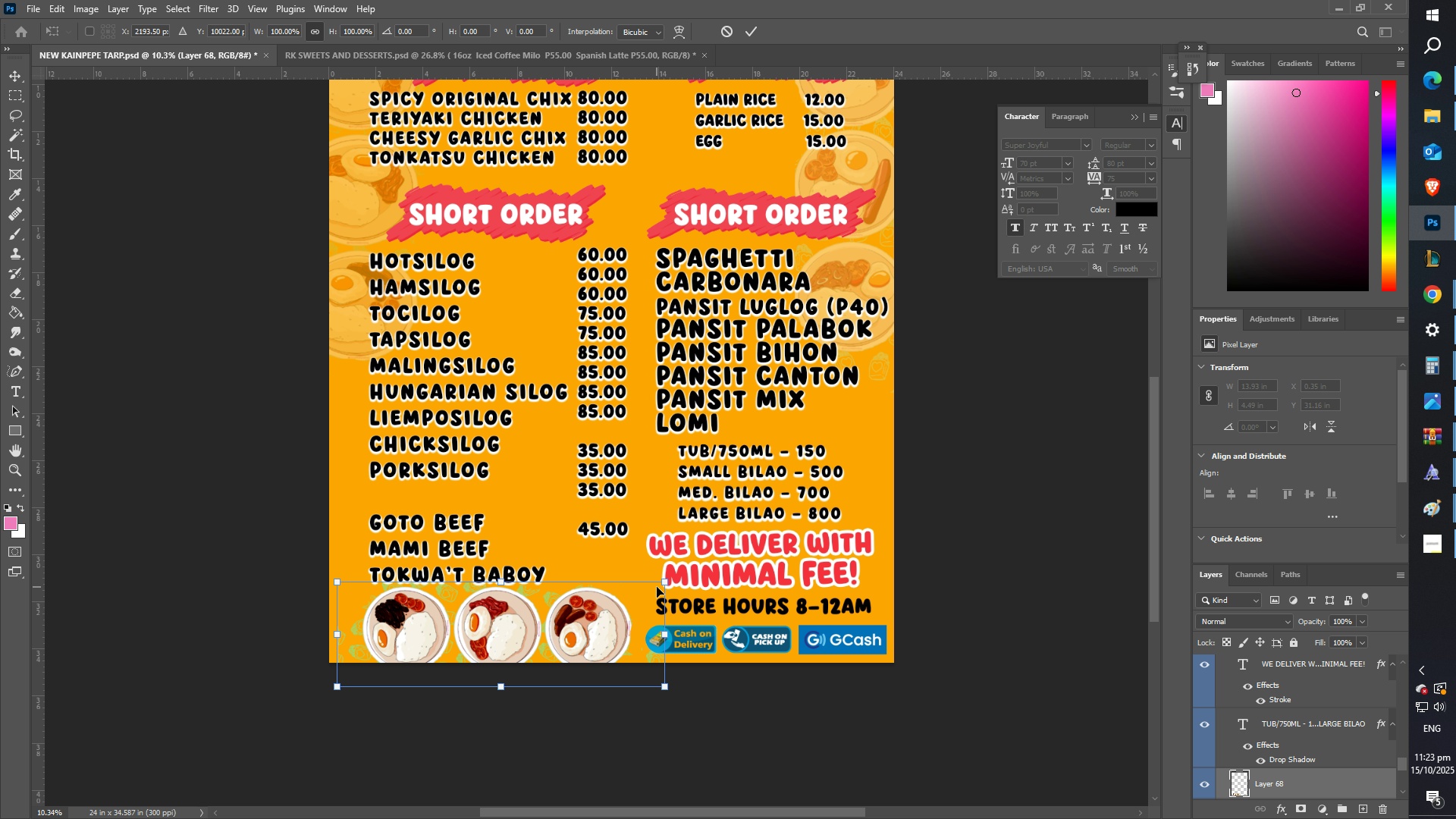 
left_click_drag(start_coordinate=[660, 585], to_coordinate=[576, 620])
 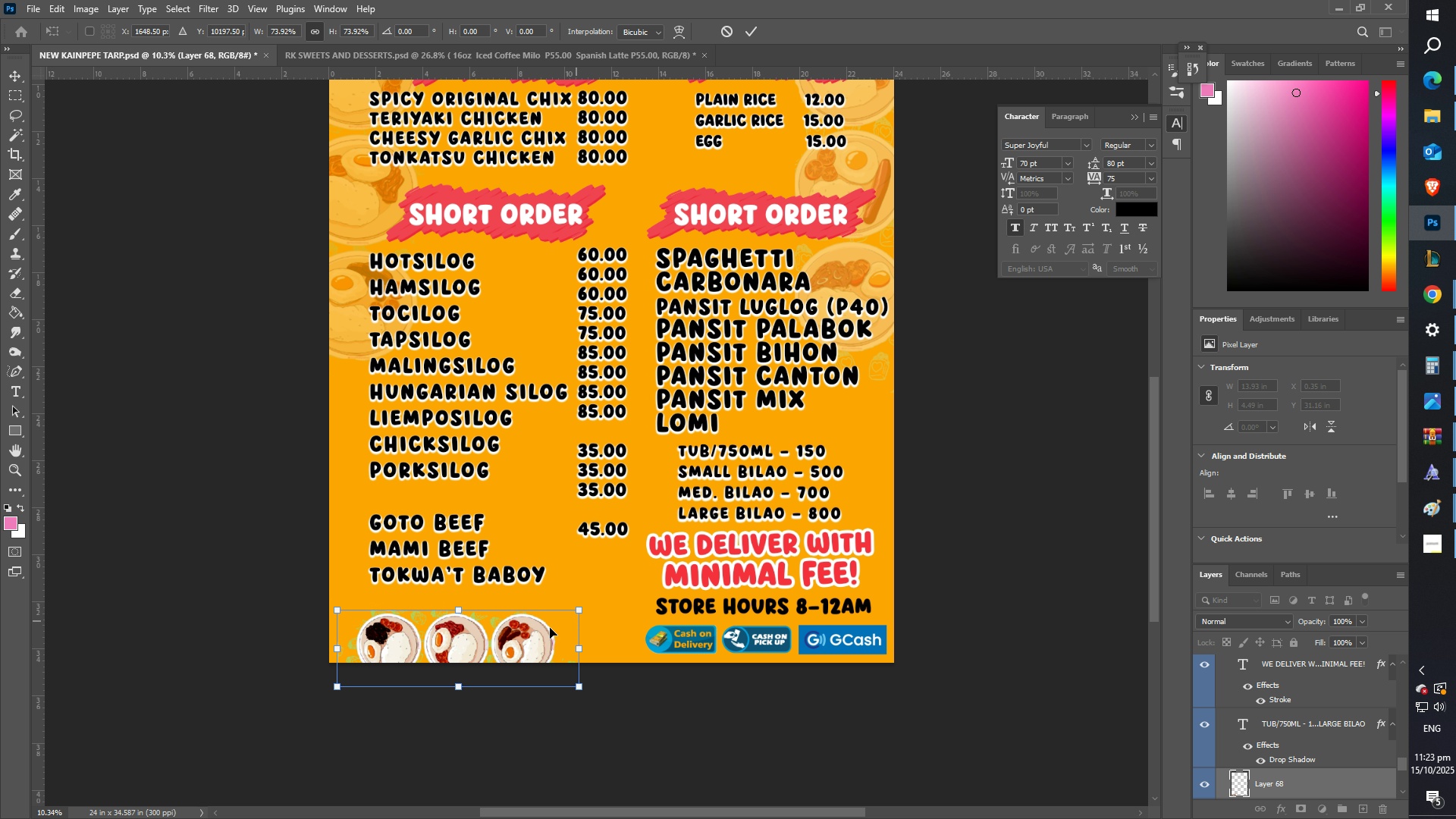 
left_click_drag(start_coordinate=[546, 630], to_coordinate=[589, 611])
 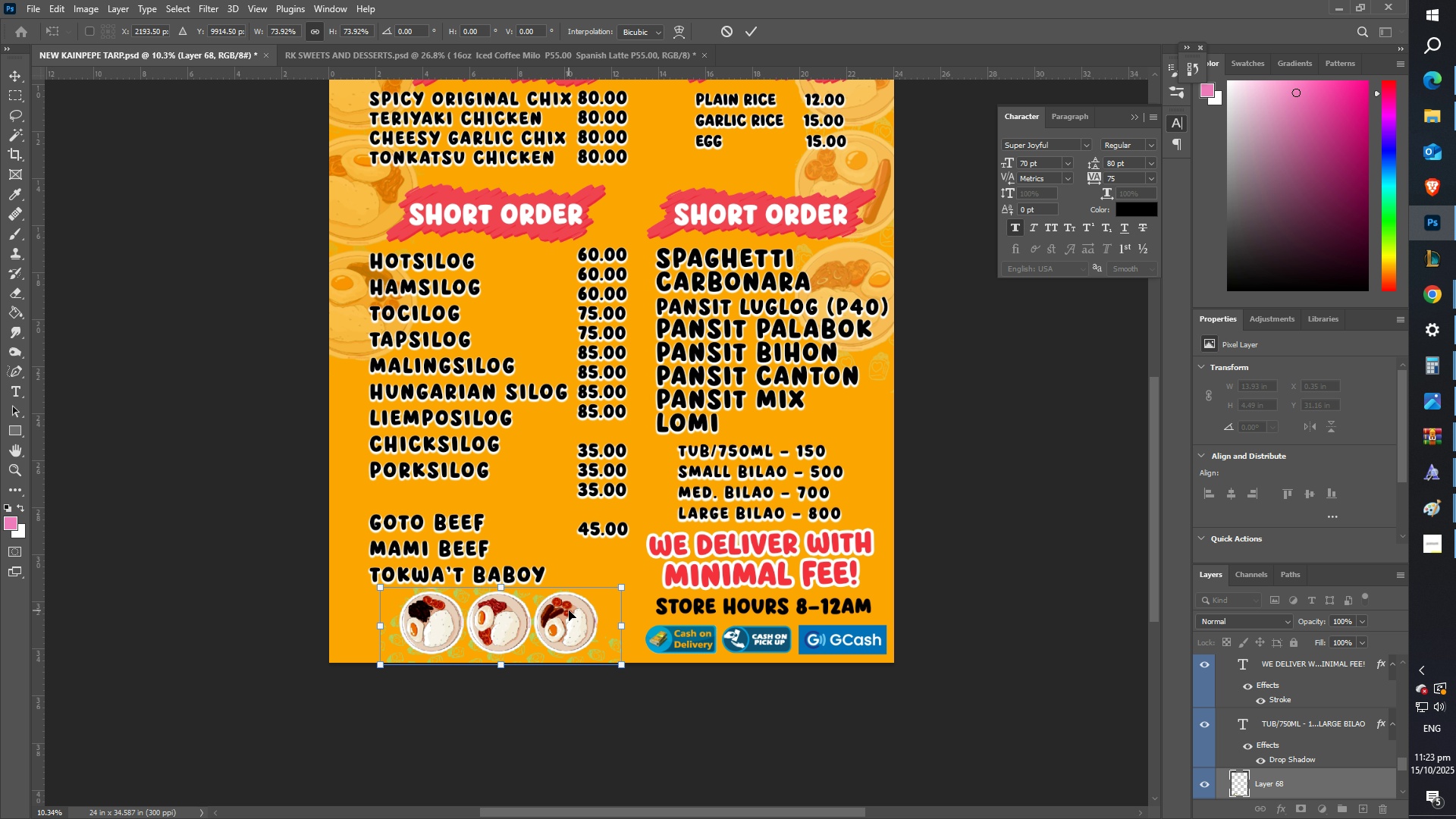 
key(Enter)
 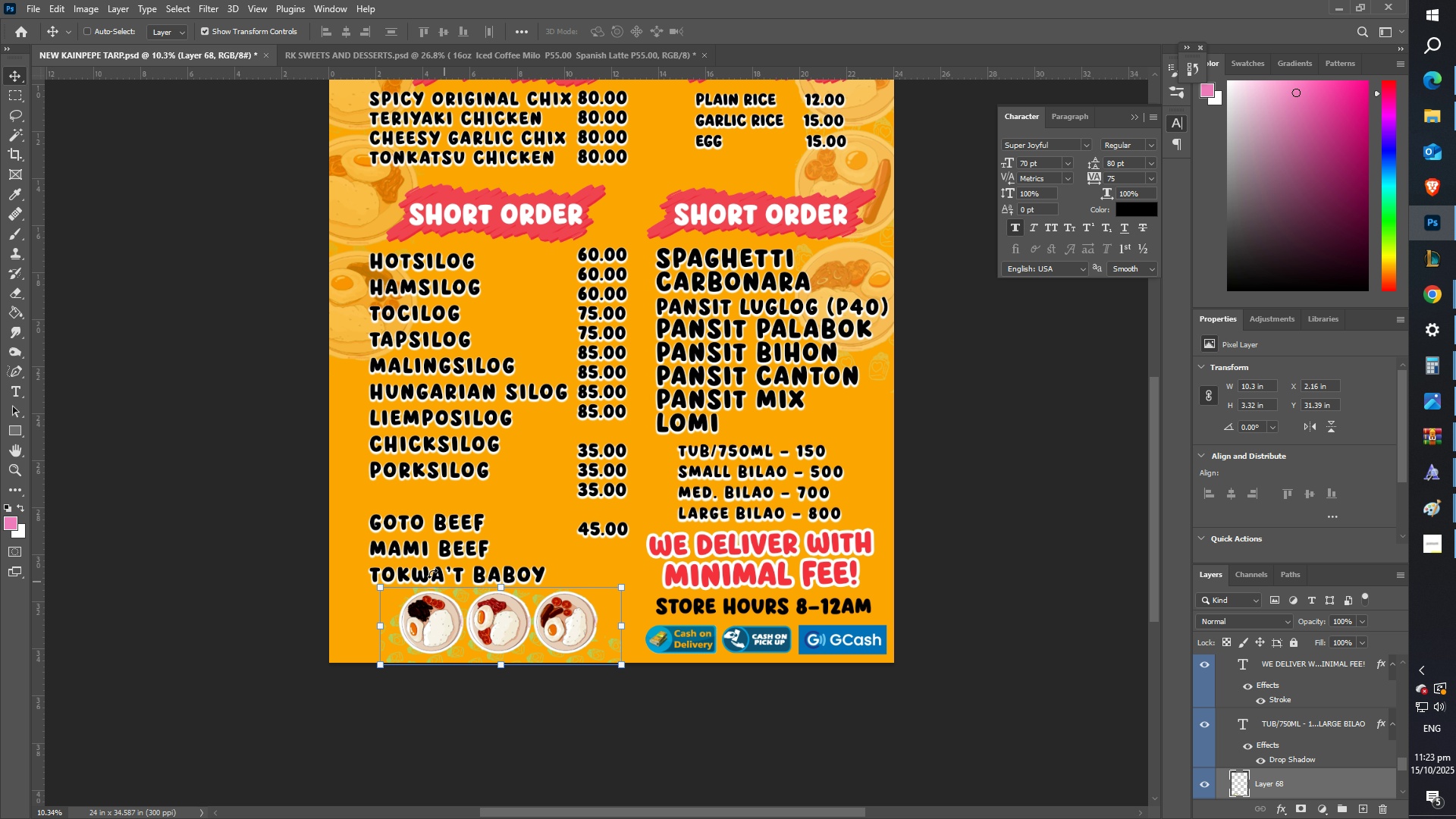 
type(zz)
 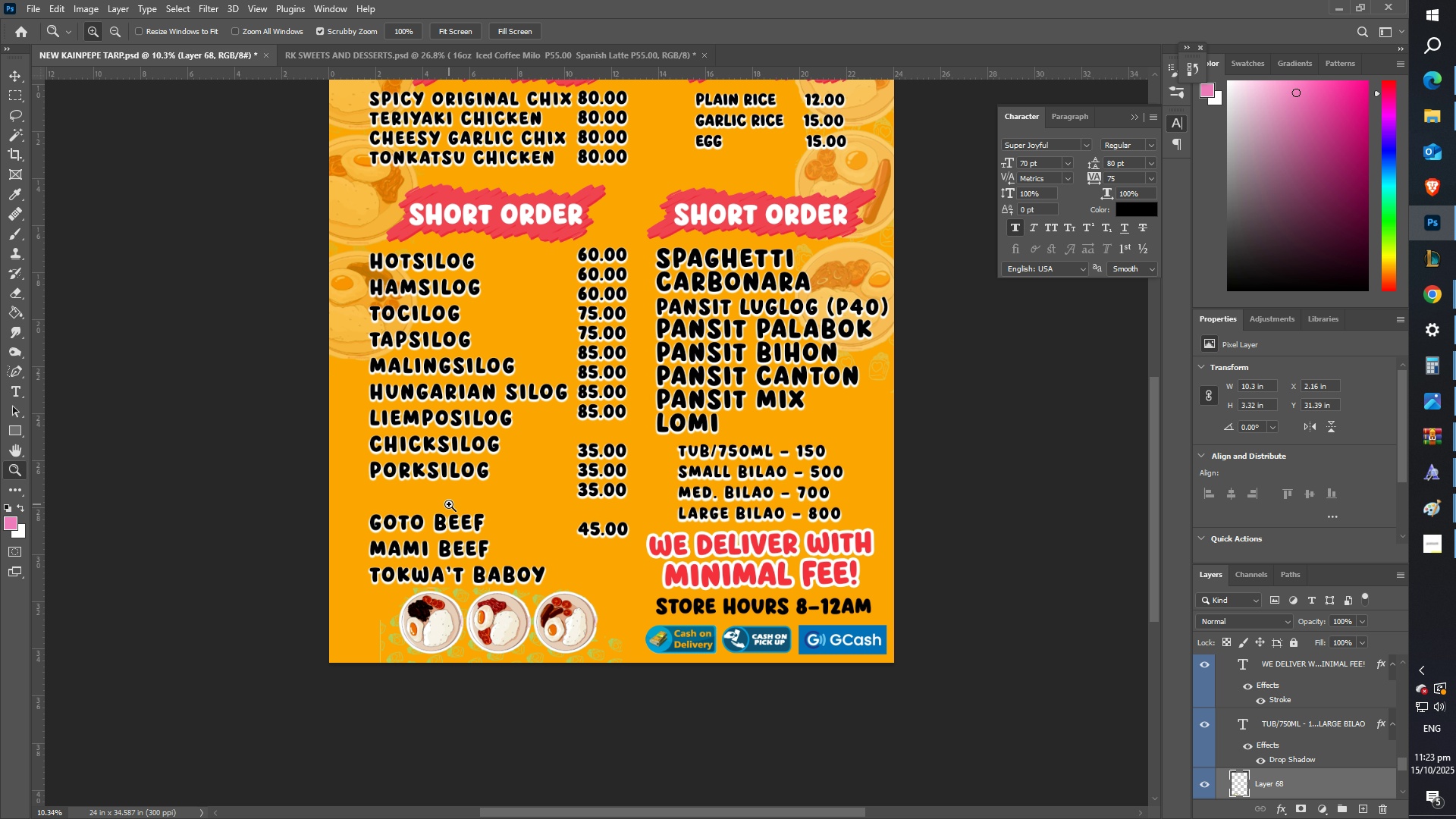 
left_click_drag(start_coordinate=[449, 500], to_coordinate=[393, 497])
 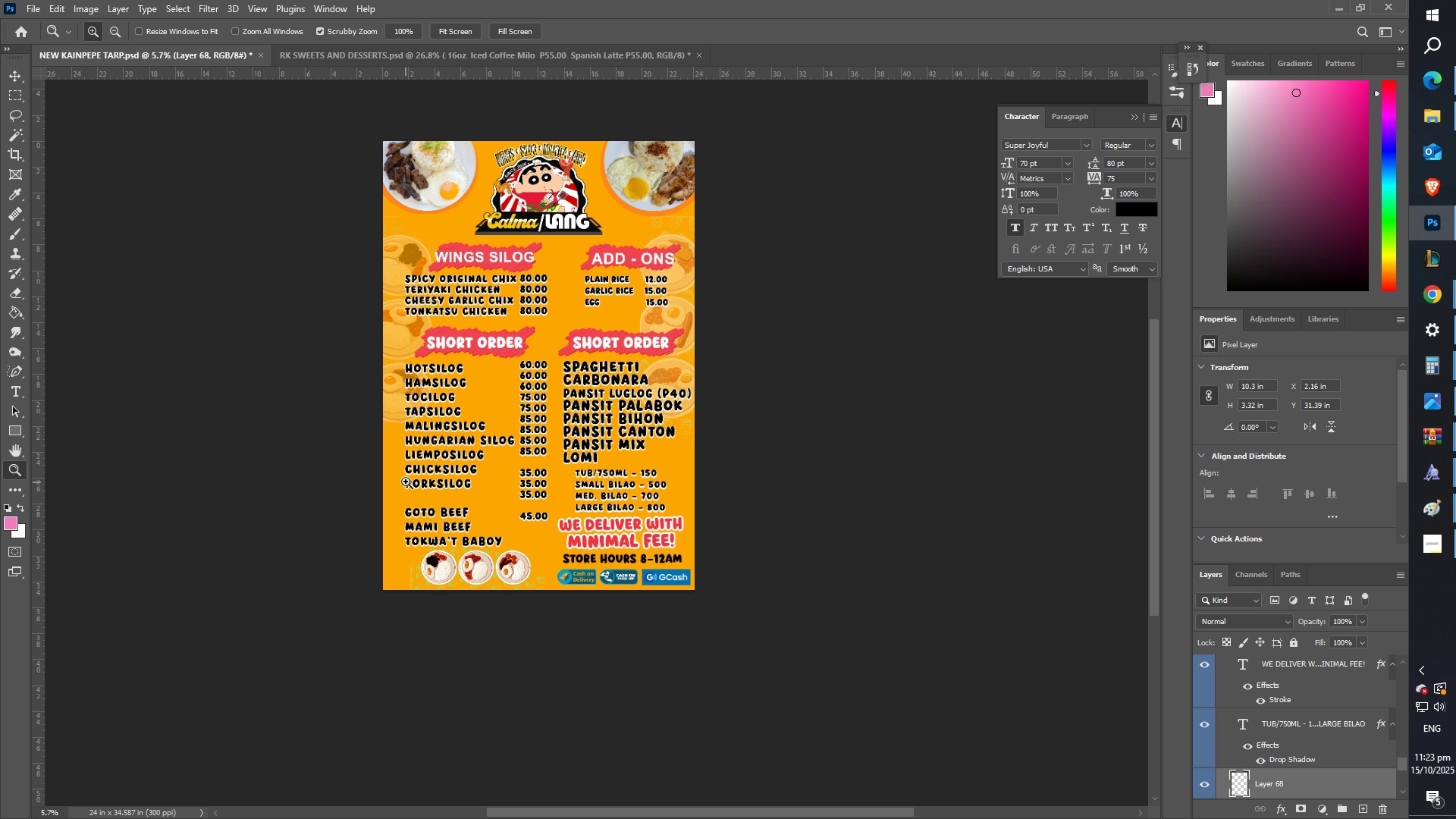 
left_click_drag(start_coordinate=[413, 480], to_coordinate=[447, 473])
 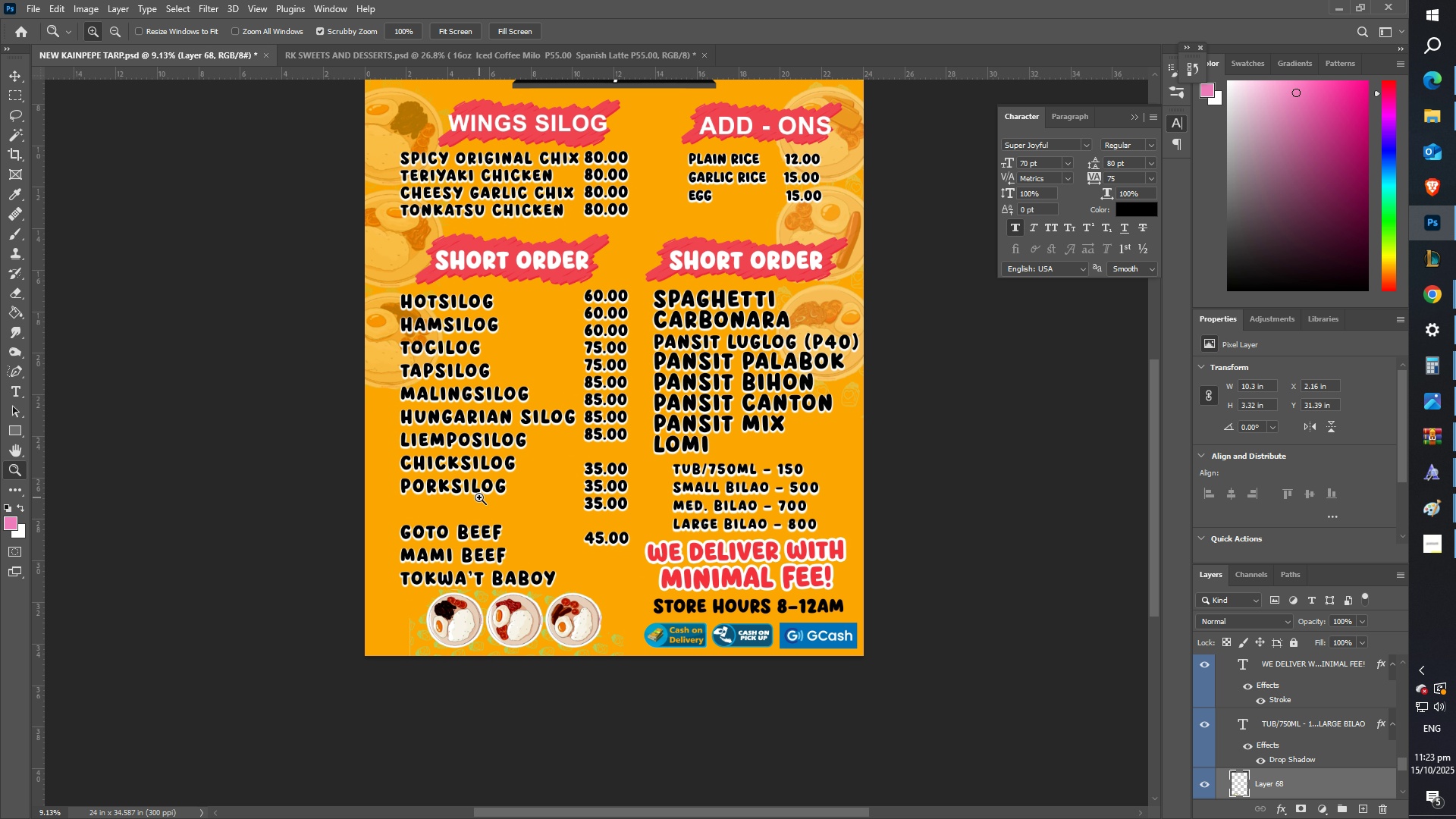 
left_click_drag(start_coordinate=[483, 496], to_coordinate=[510, 493])
 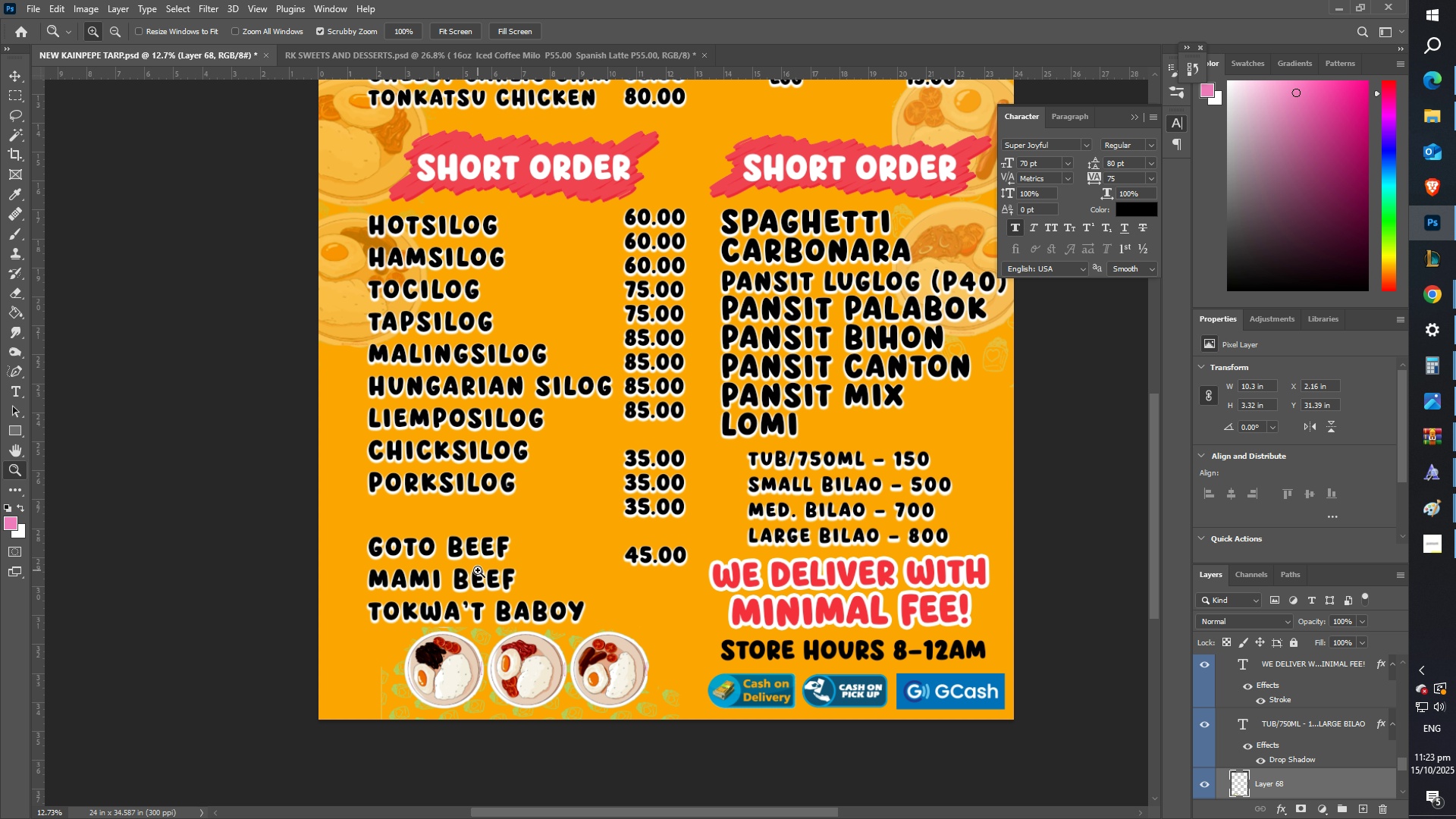 
scroll: coordinate [455, 569], scroll_direction: down, amount: 4.0
 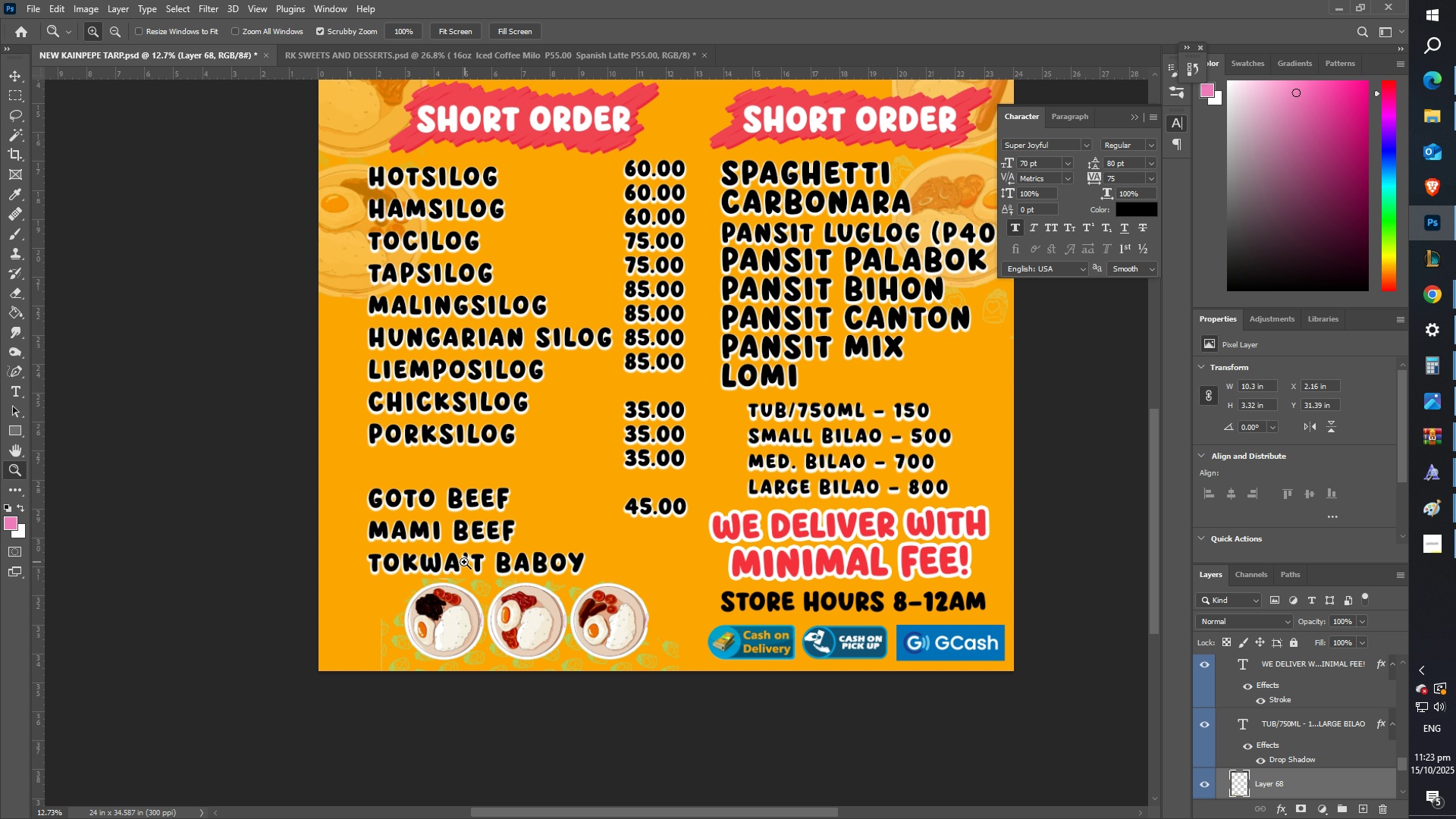 
key(T)
 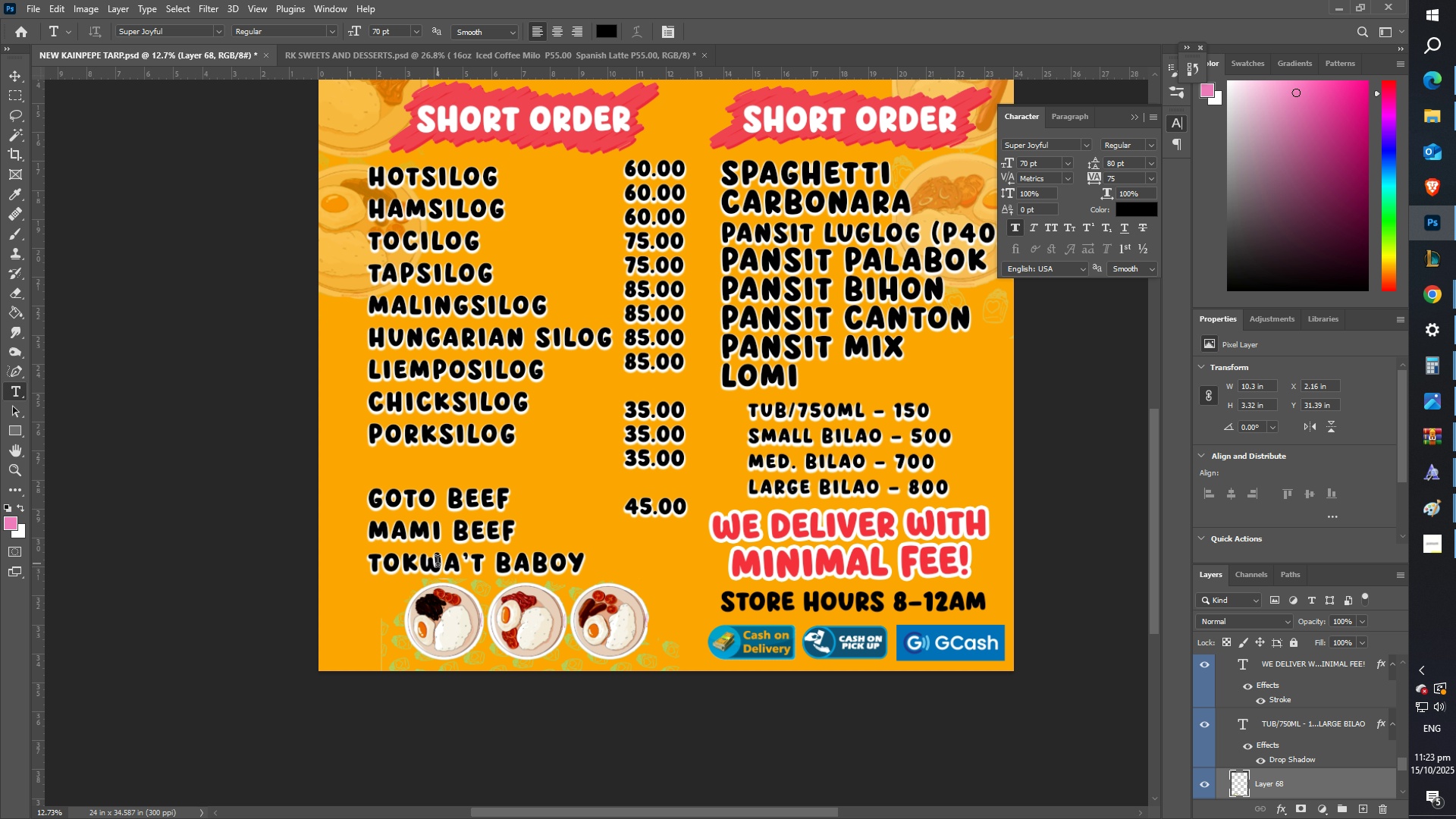 
left_click([438, 563])
 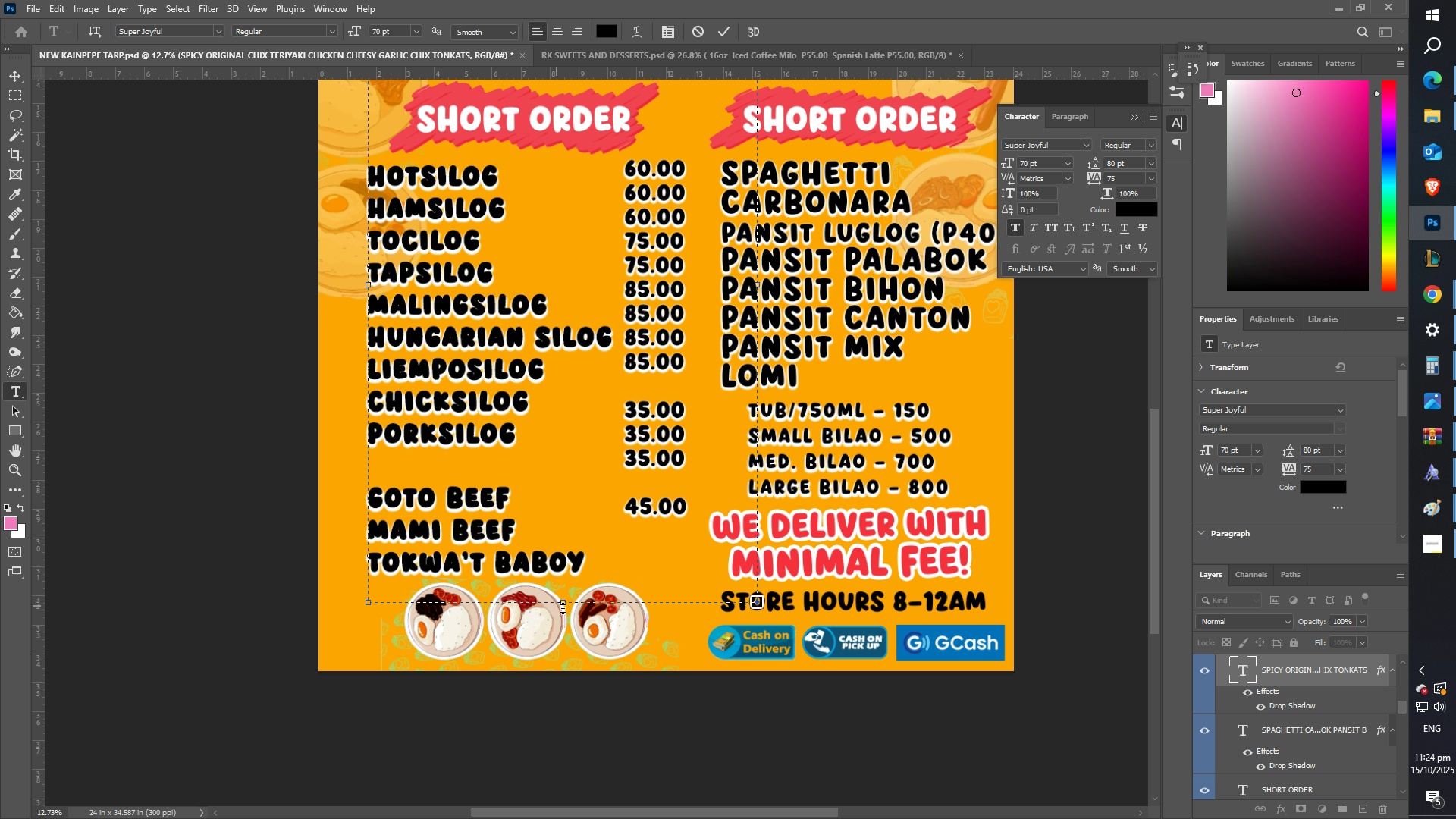 
left_click_drag(start_coordinate=[567, 603], to_coordinate=[573, 692])
 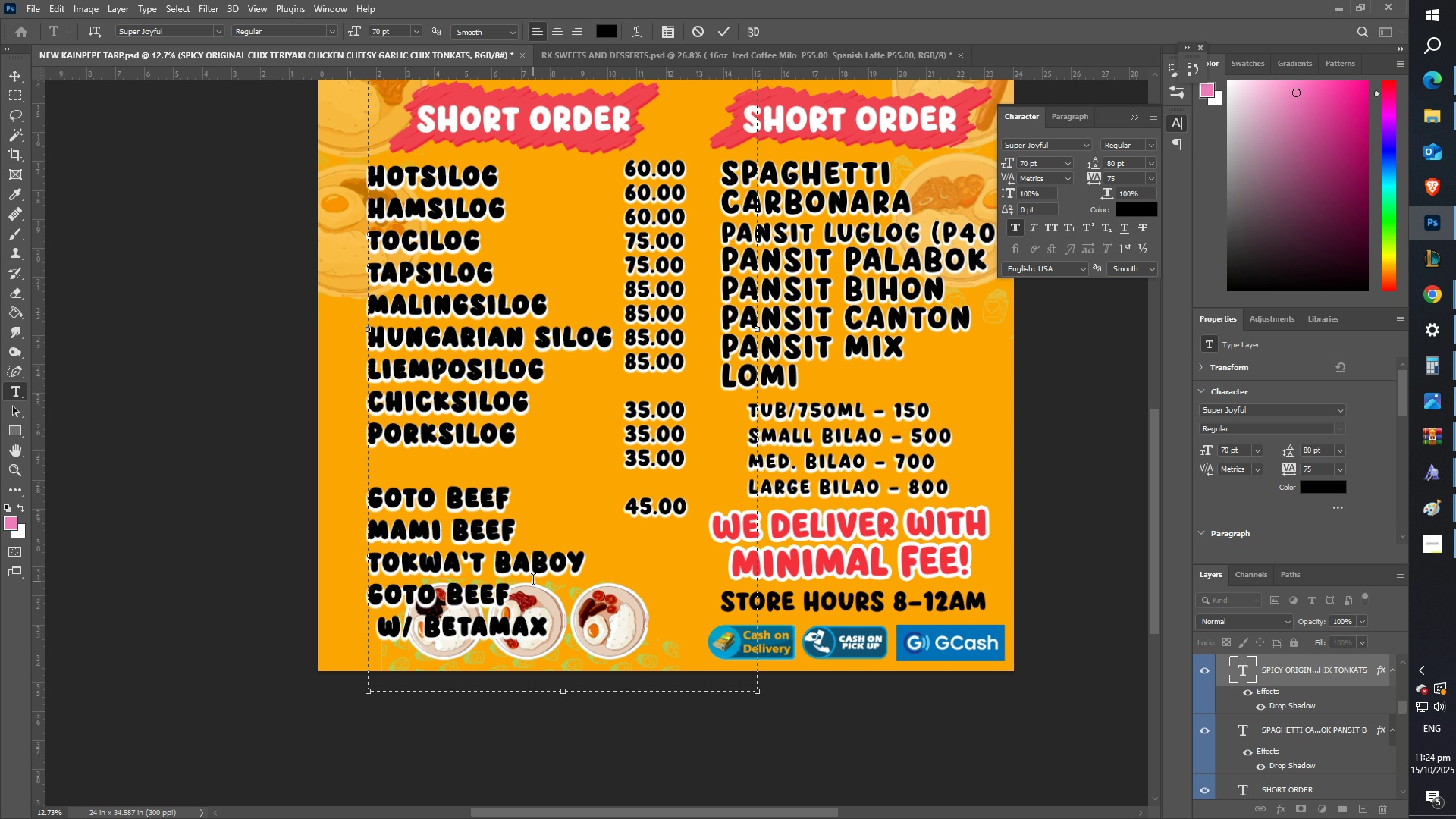 
left_click([533, 582])
 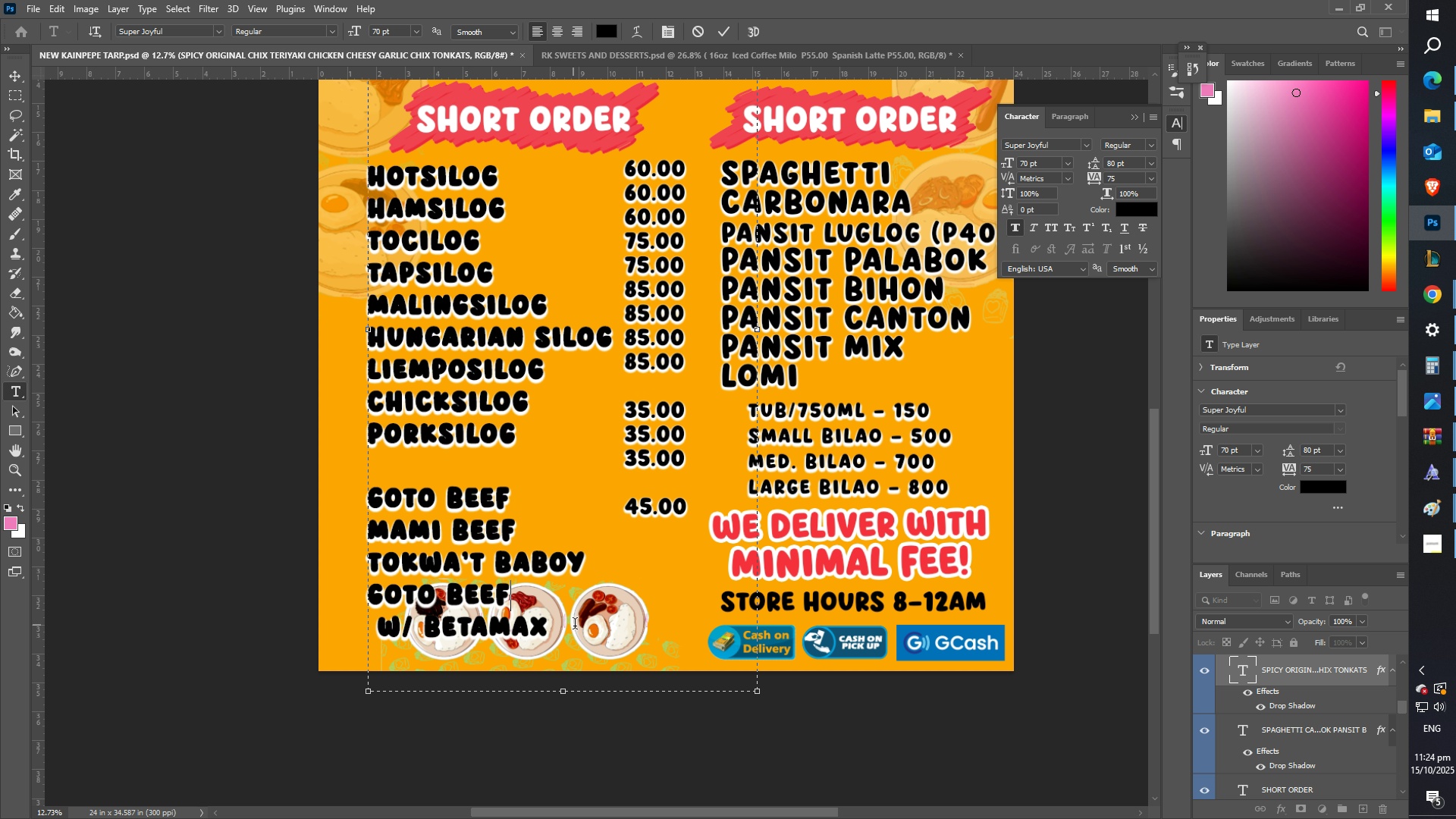 
left_click_drag(start_coordinate=[575, 626], to_coordinate=[430, 410])
 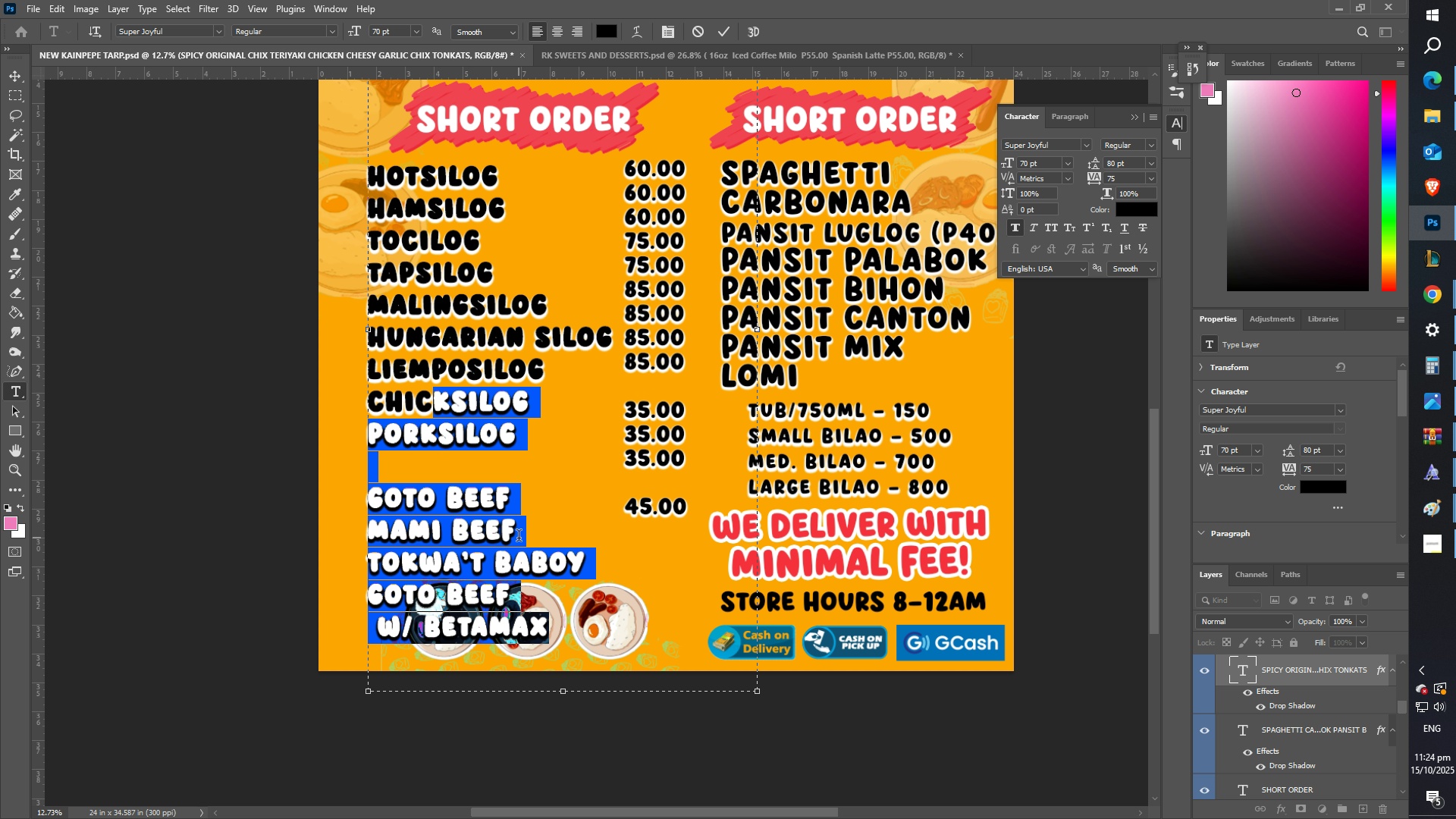 
left_click([519, 538])
 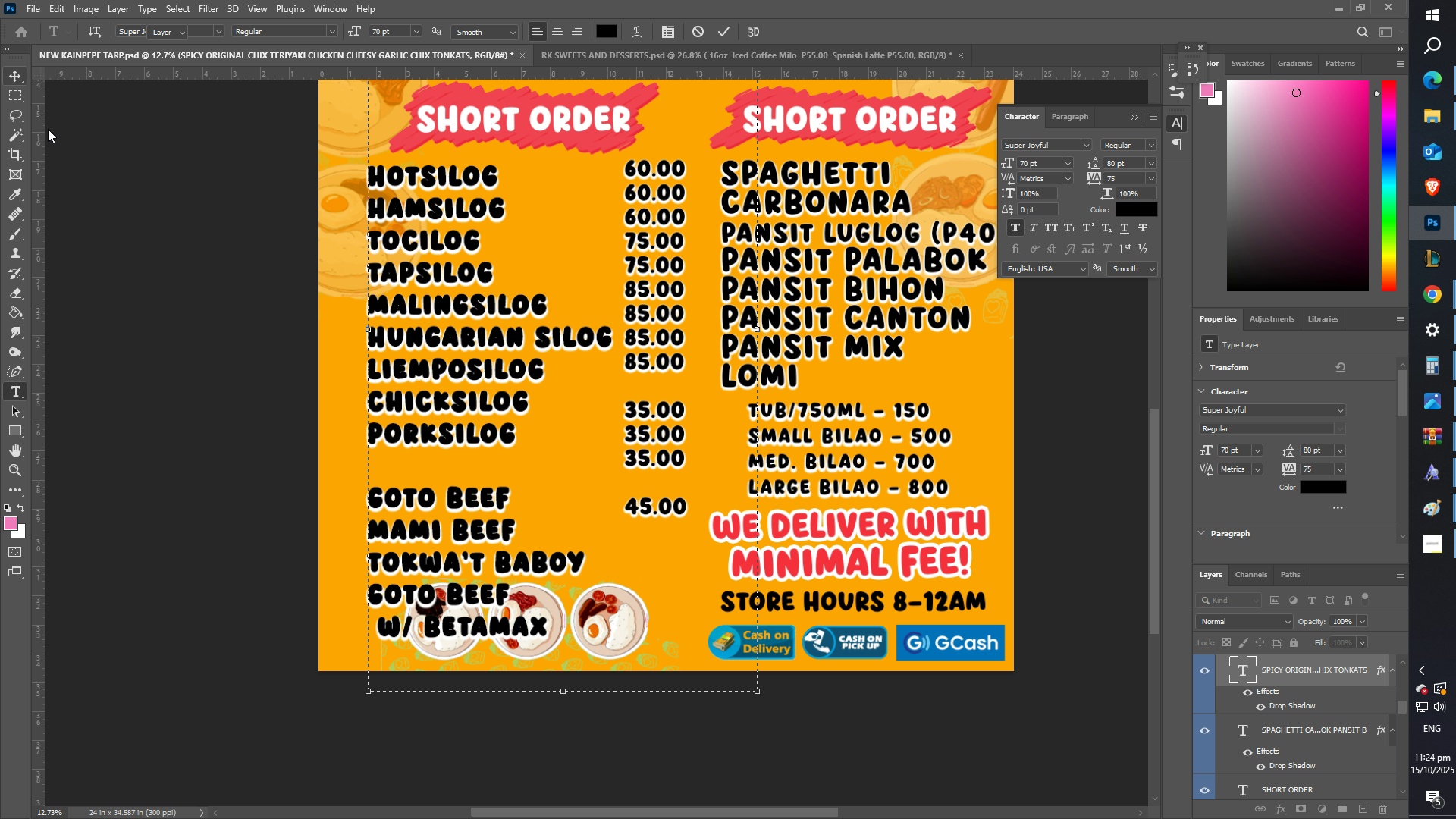 
left_click([18, 74])
 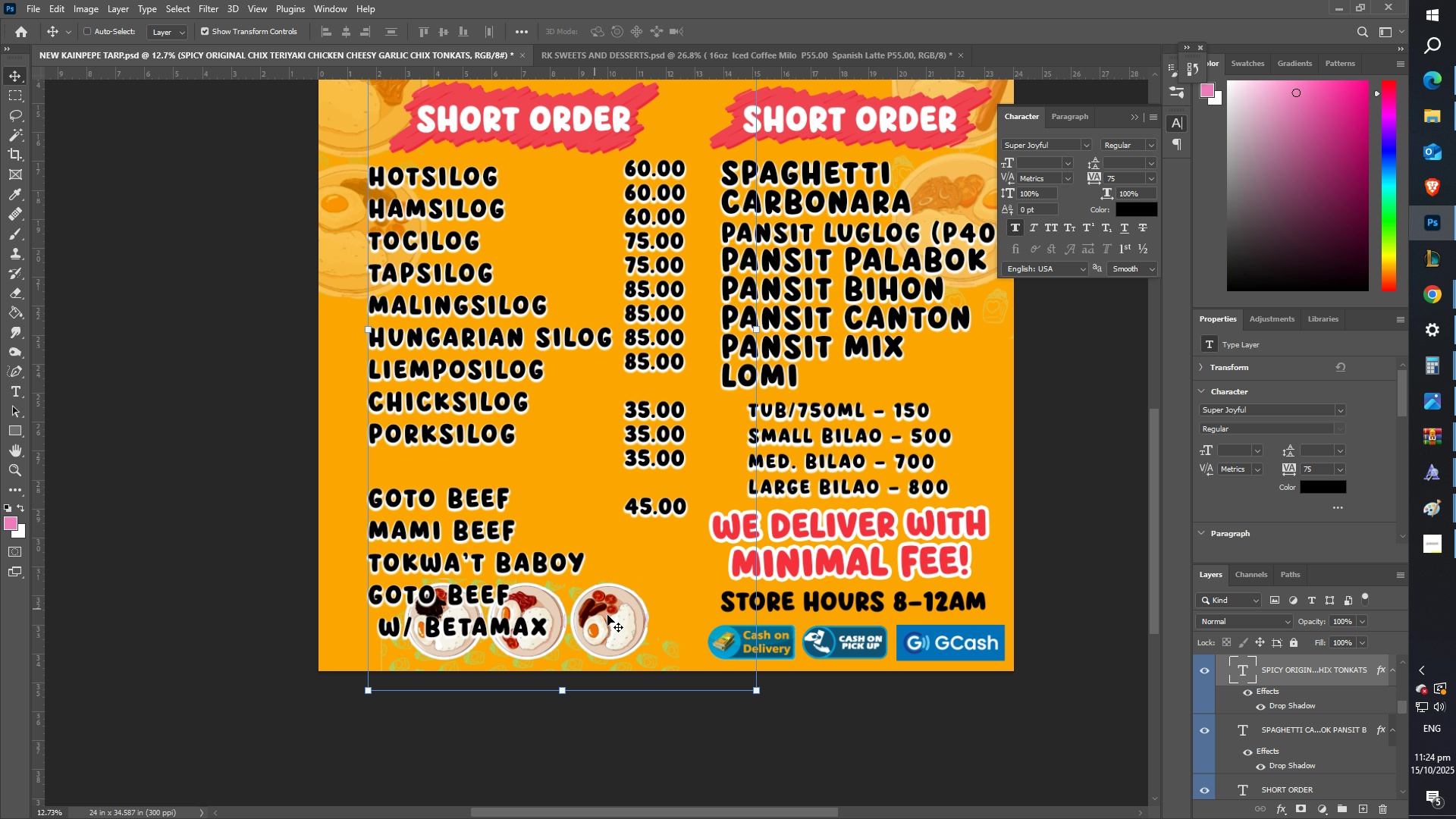 
right_click([614, 616])
 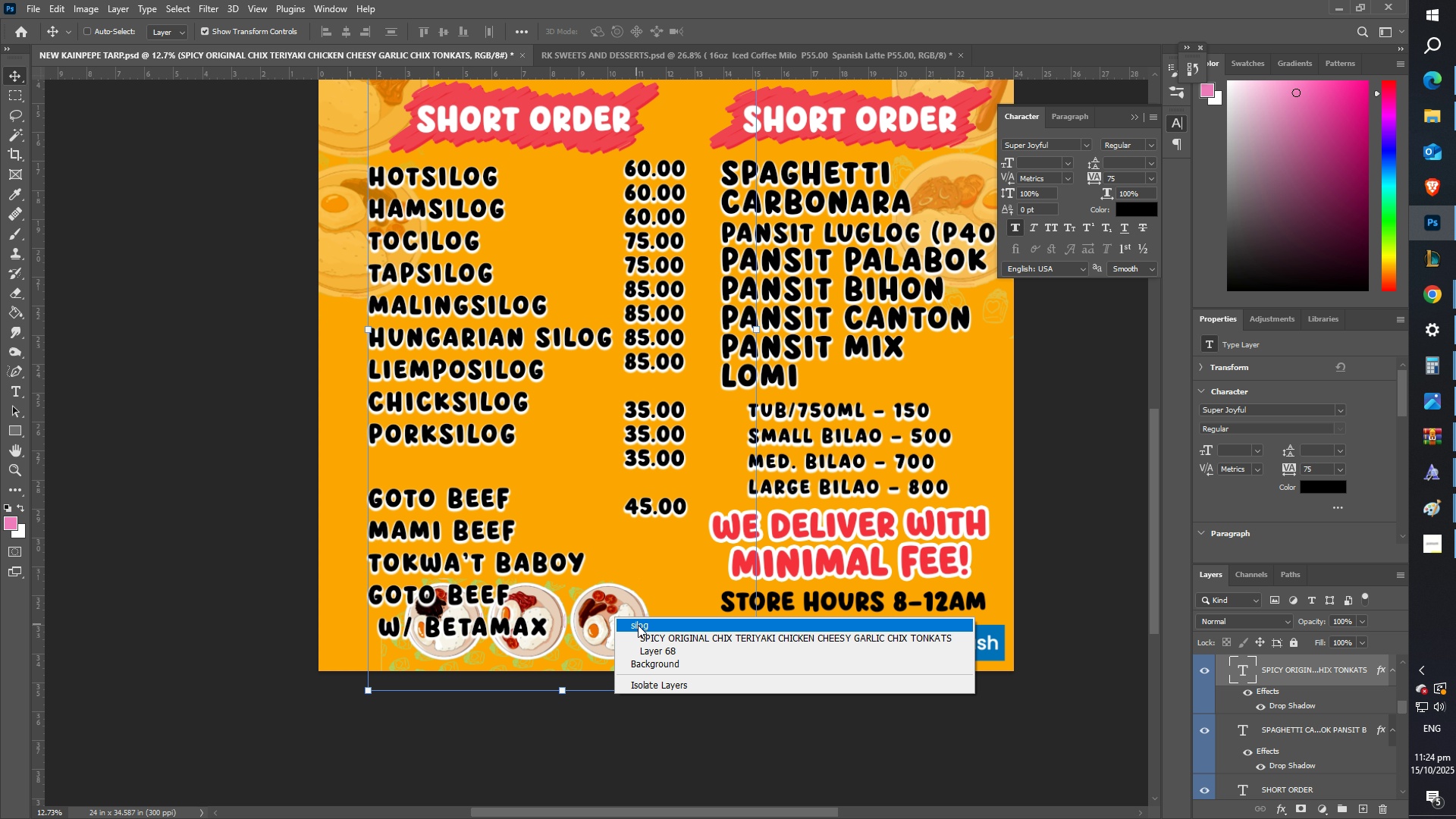 
left_click_drag(start_coordinate=[641, 629], to_coordinate=[644, 634])
 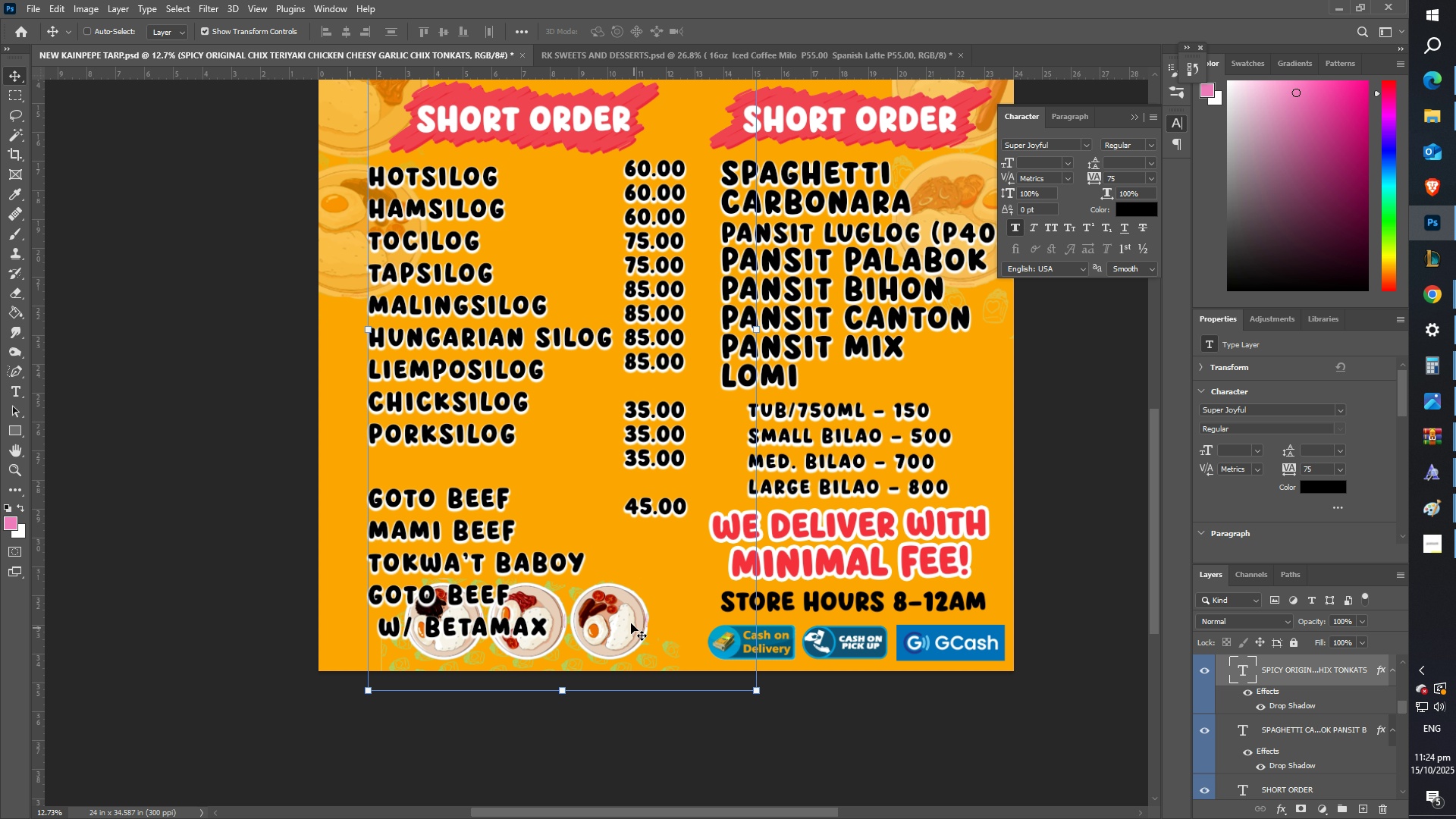 
right_click([625, 613])
 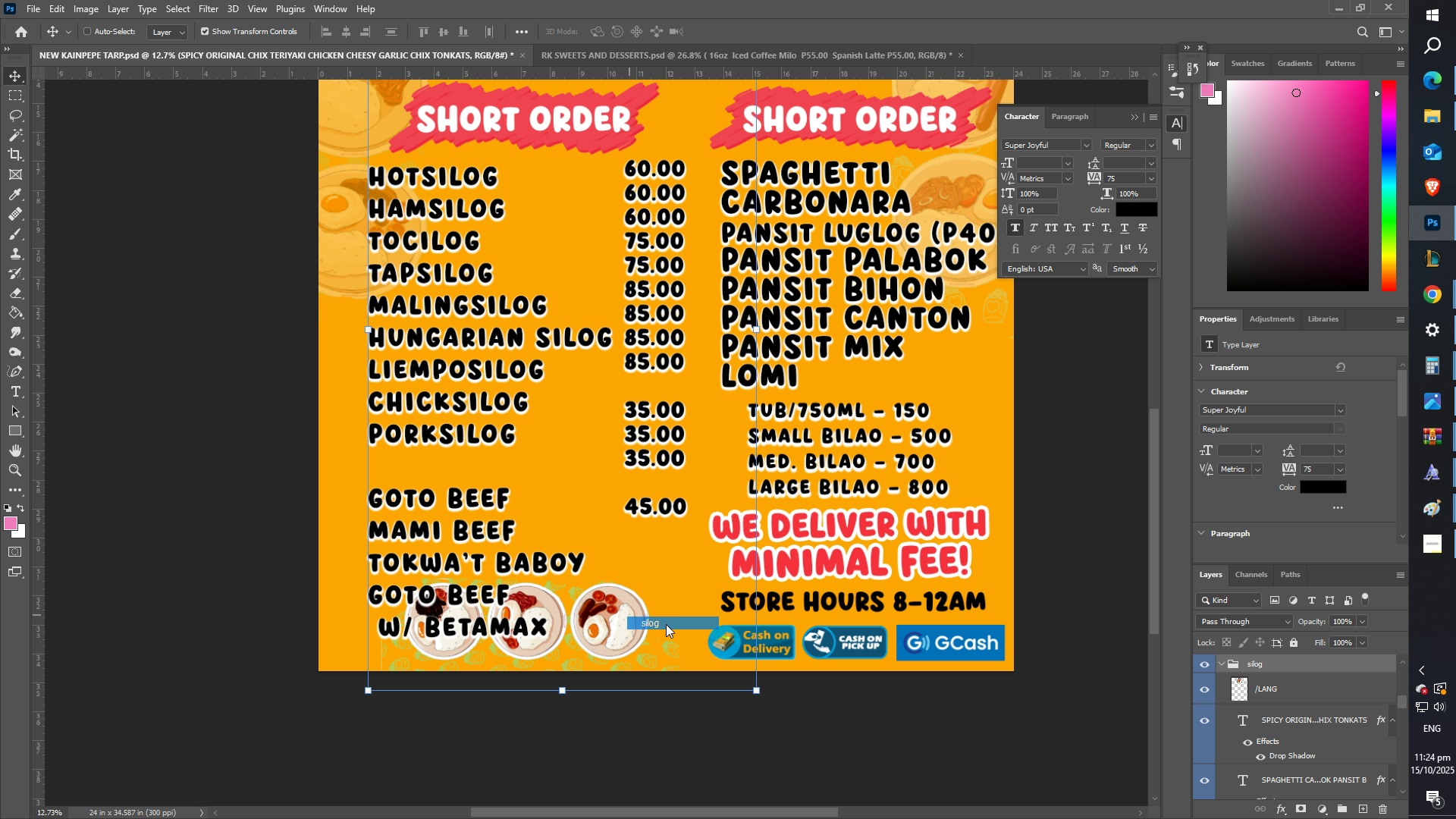 
left_click([666, 623])
 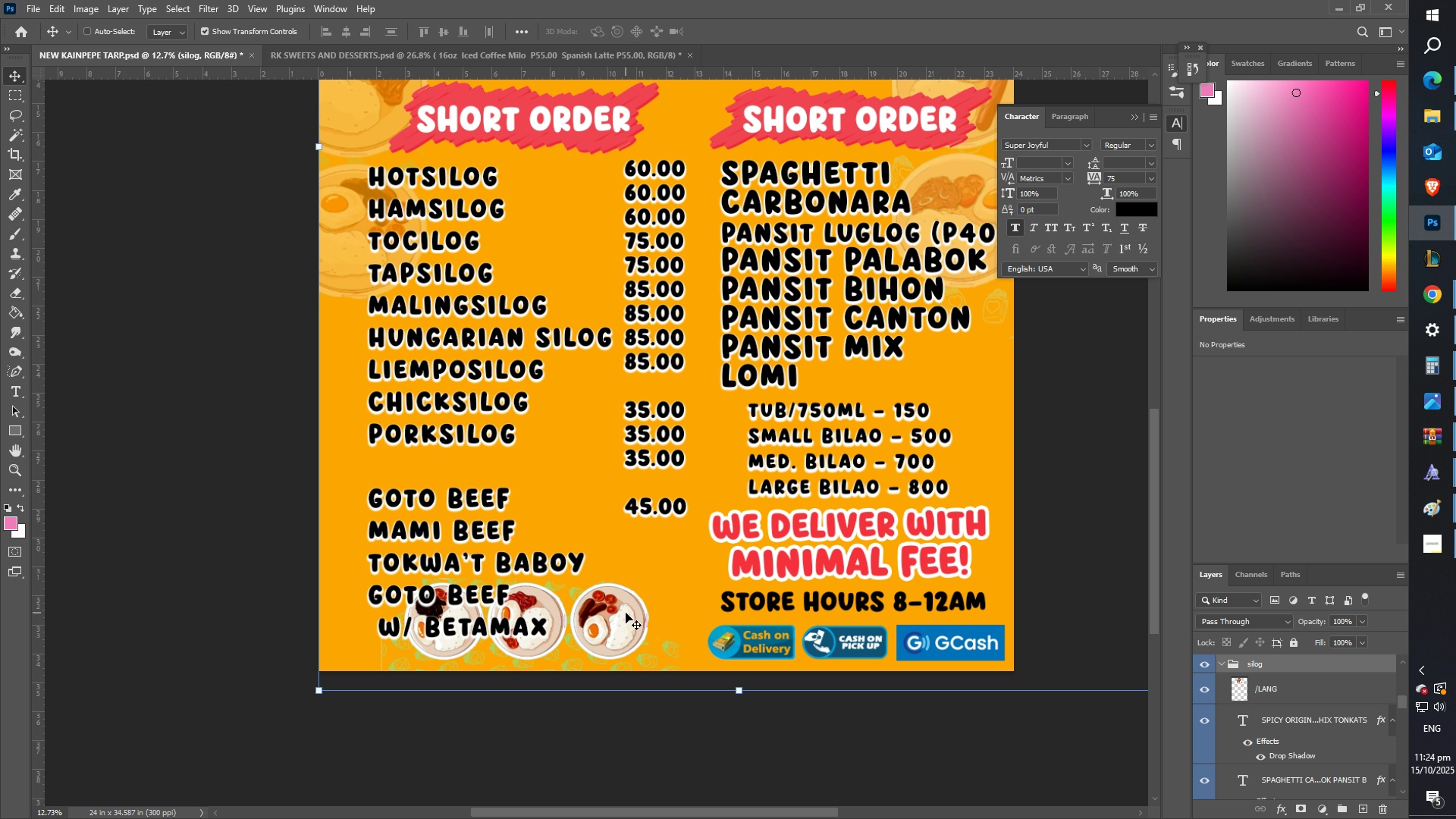 
right_click([626, 613])
 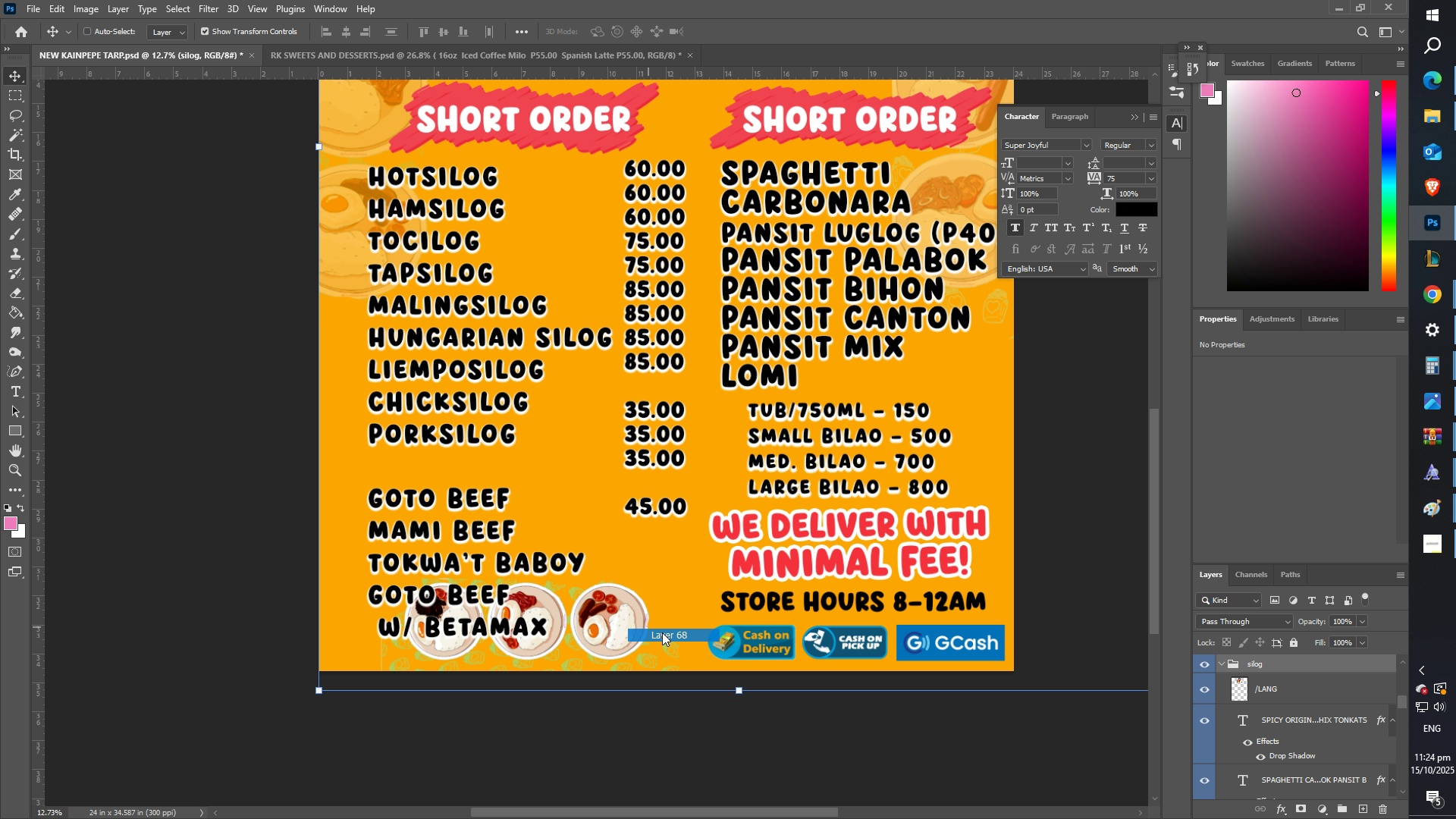 
left_click([661, 632])
 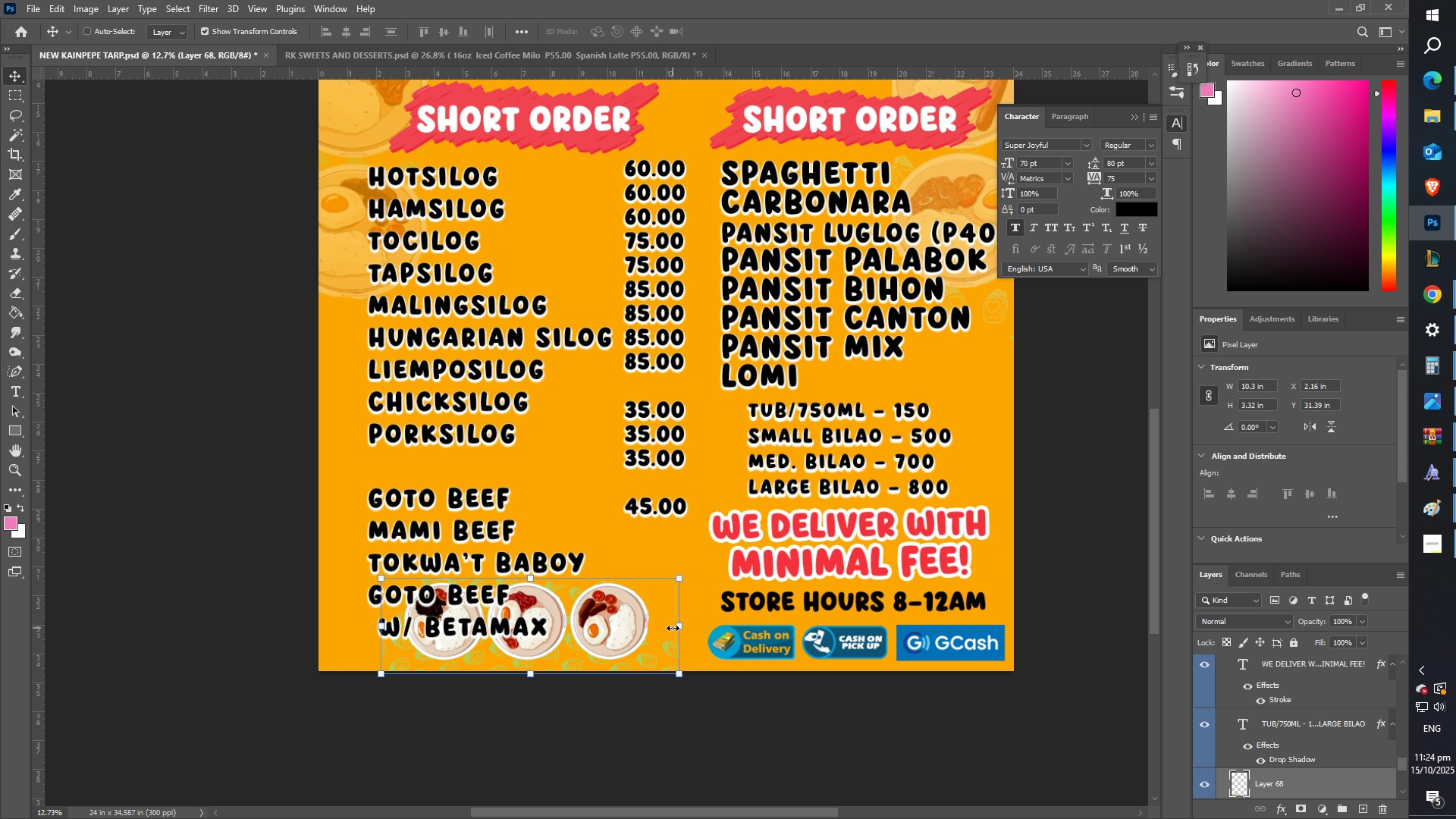 
type([Delete]zzt)
 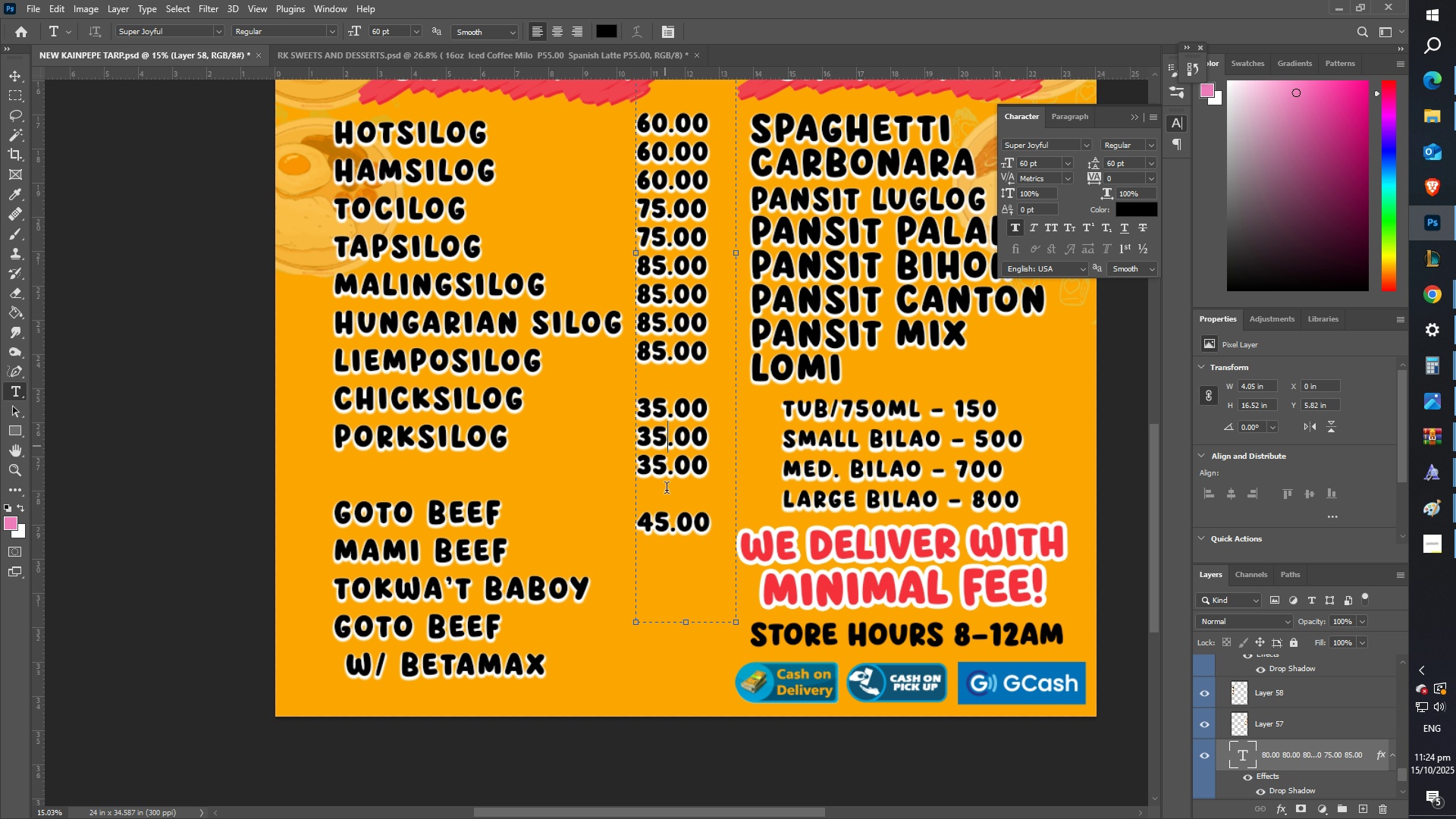 
left_click_drag(start_coordinate=[558, 554], to_coordinate=[536, 554])
 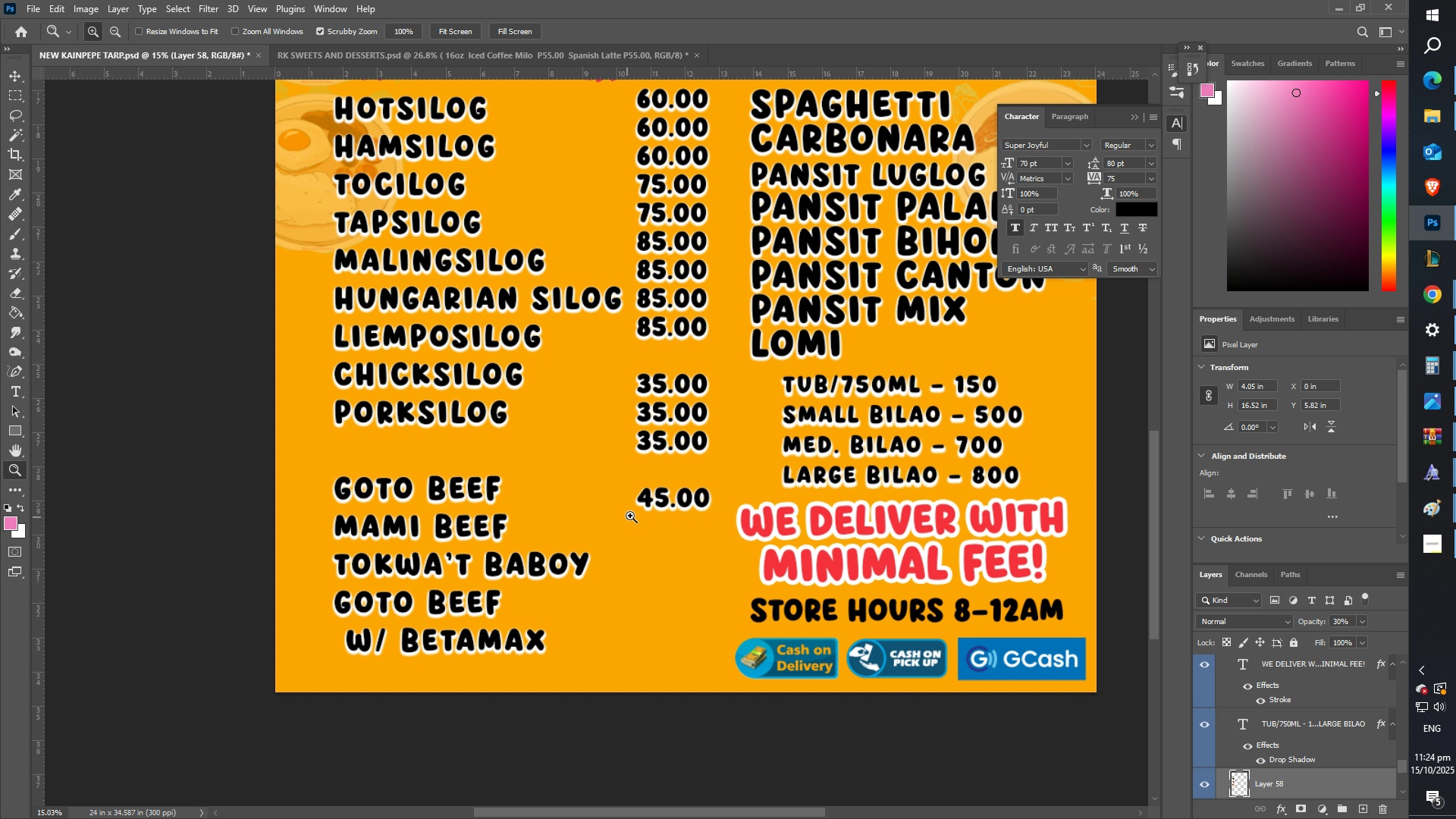 
scroll: coordinate [641, 510], scroll_direction: up, amount: 2.0
 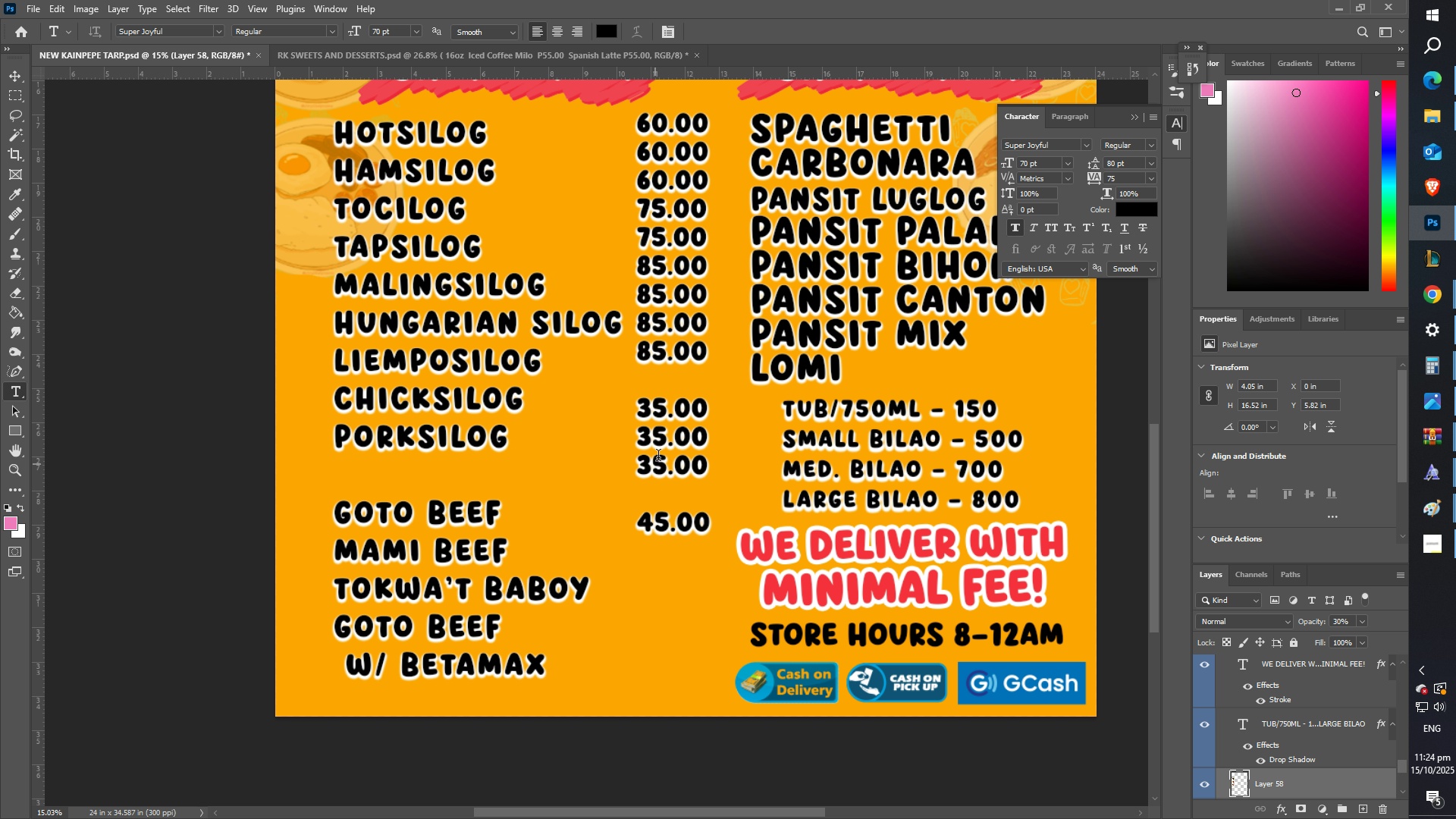 
left_click([665, 446])
 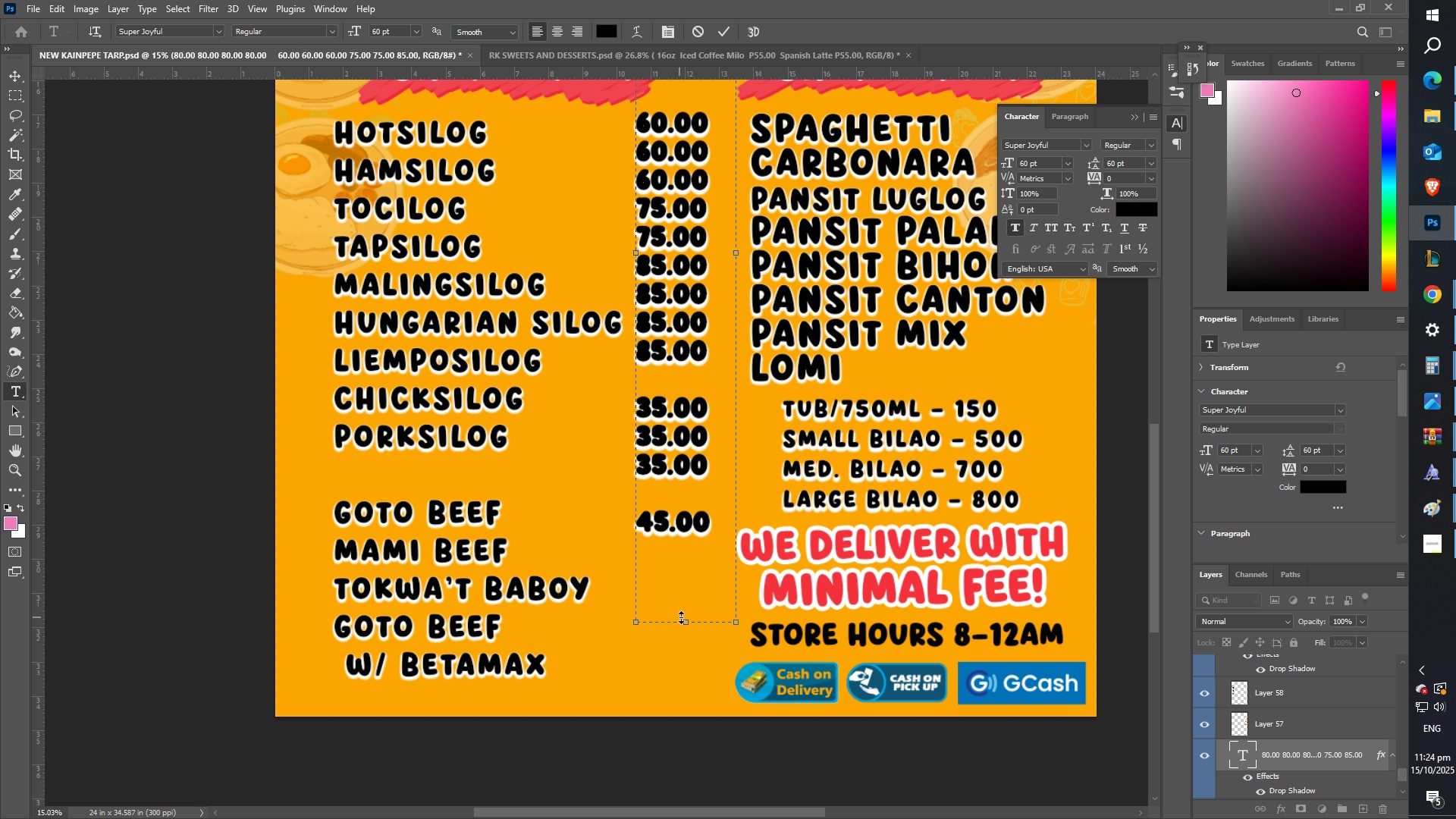 
left_click_drag(start_coordinate=[686, 622], to_coordinate=[679, 748])
 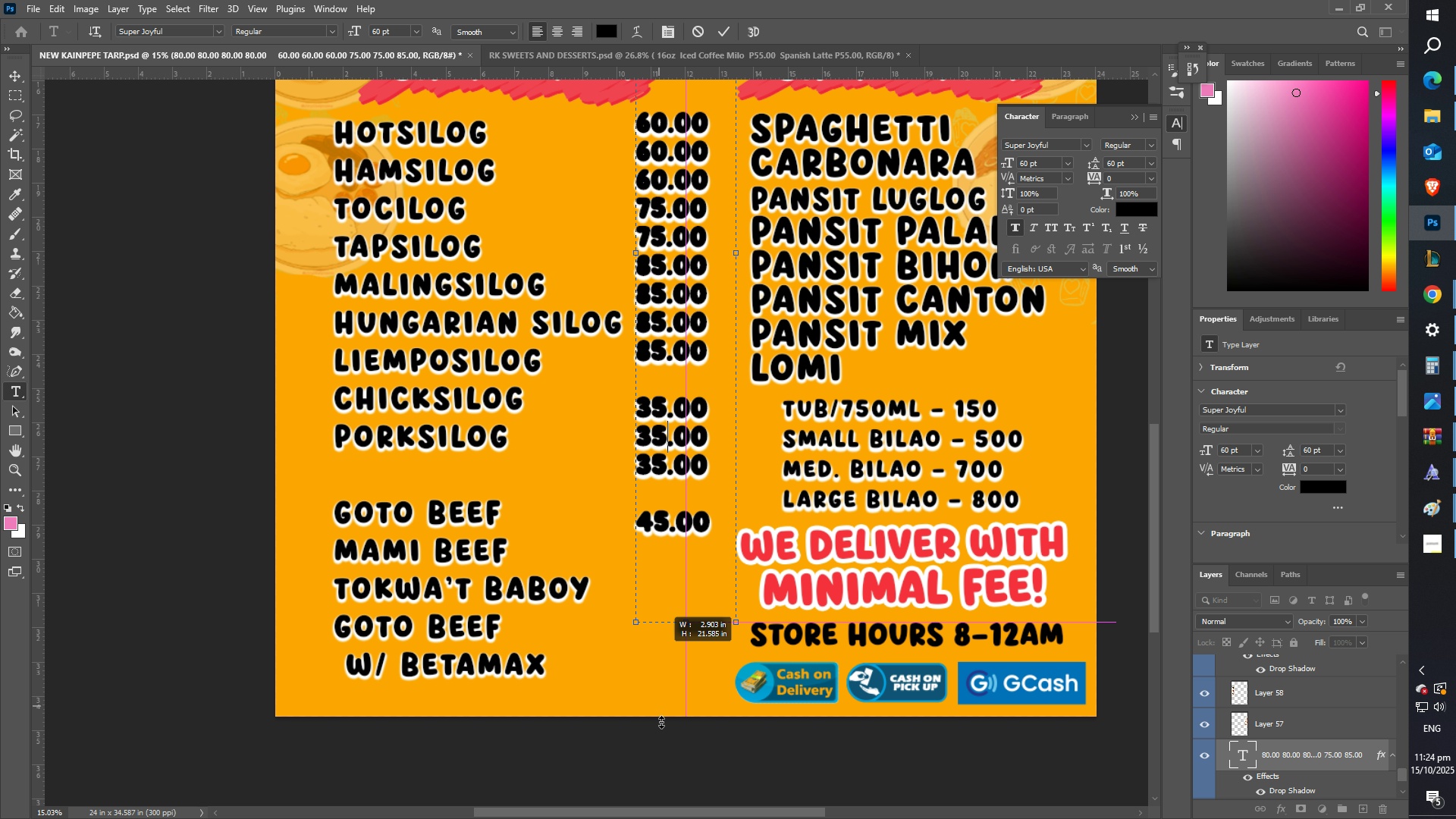 
left_click([670, 758])
 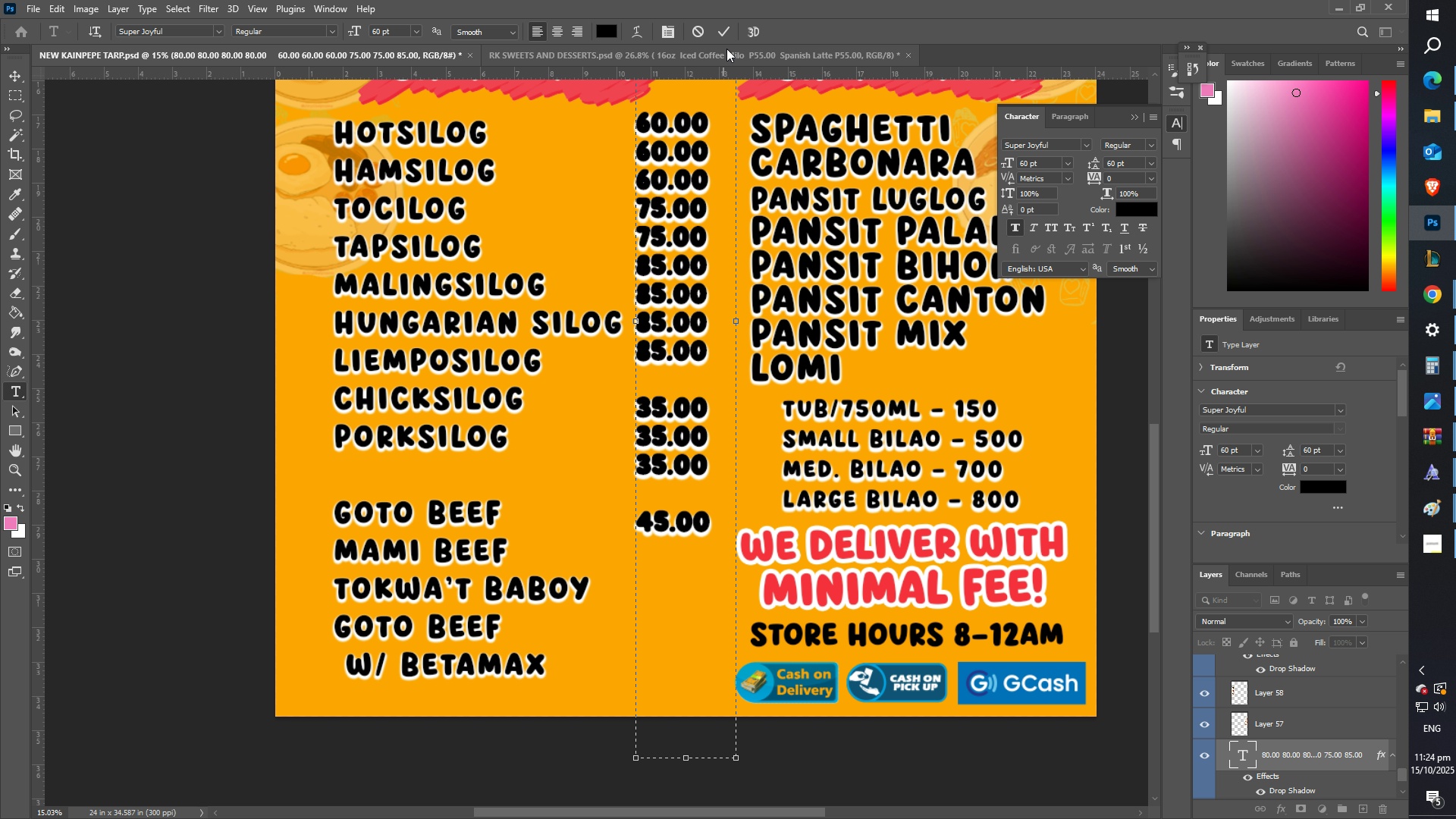 
left_click([726, 33])
 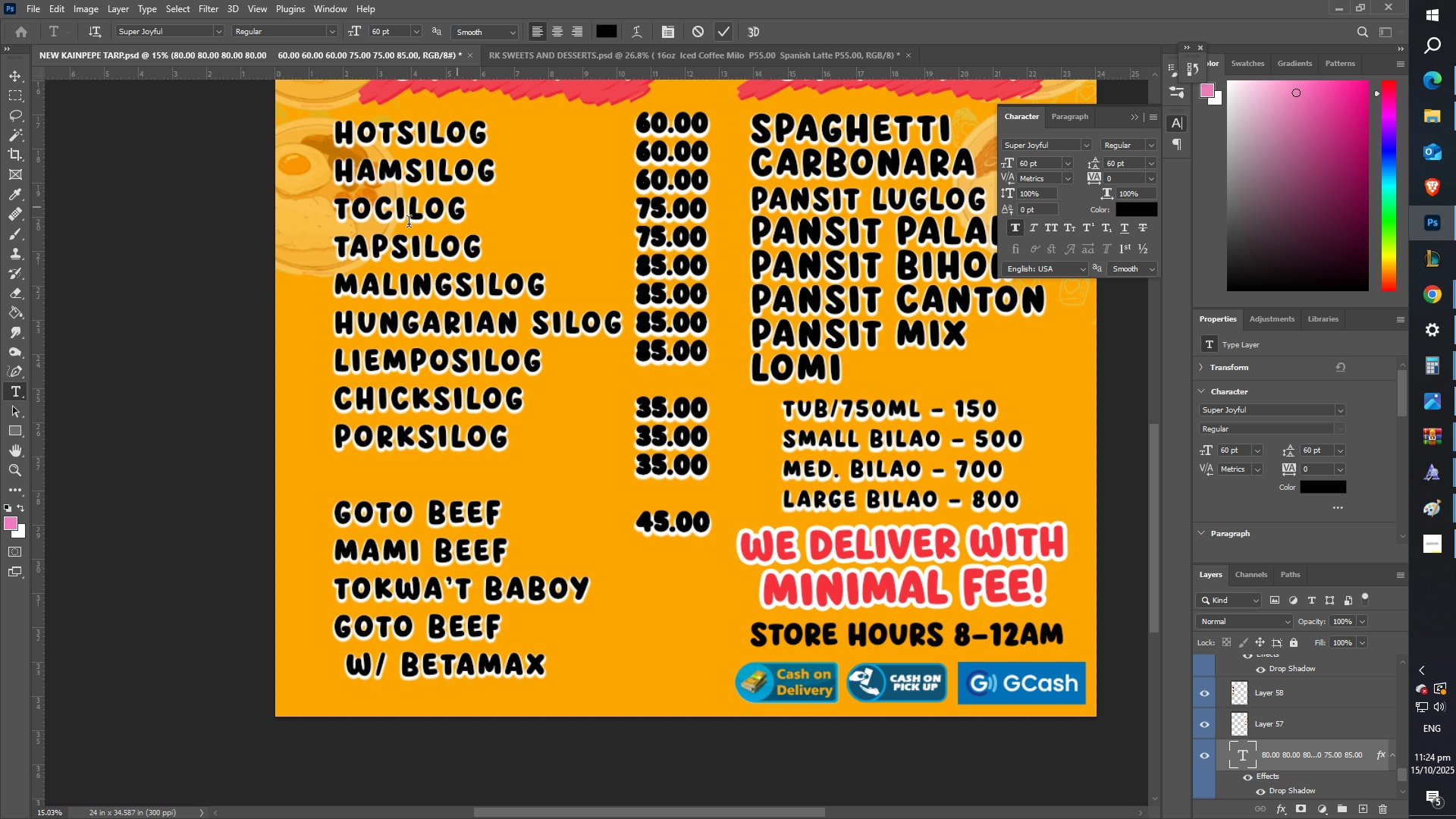 
left_click([409, 224])
 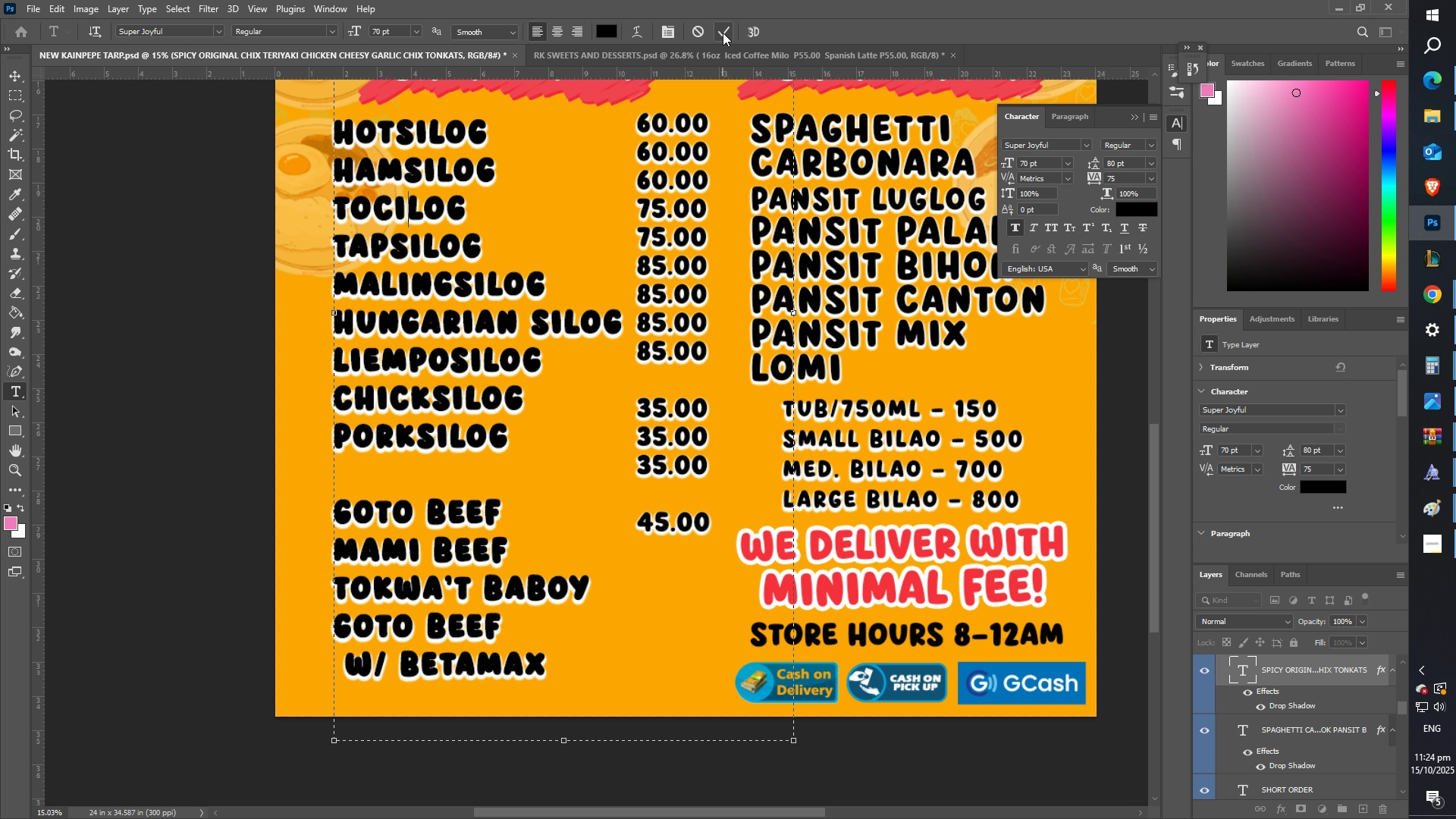 
left_click([723, 33])
 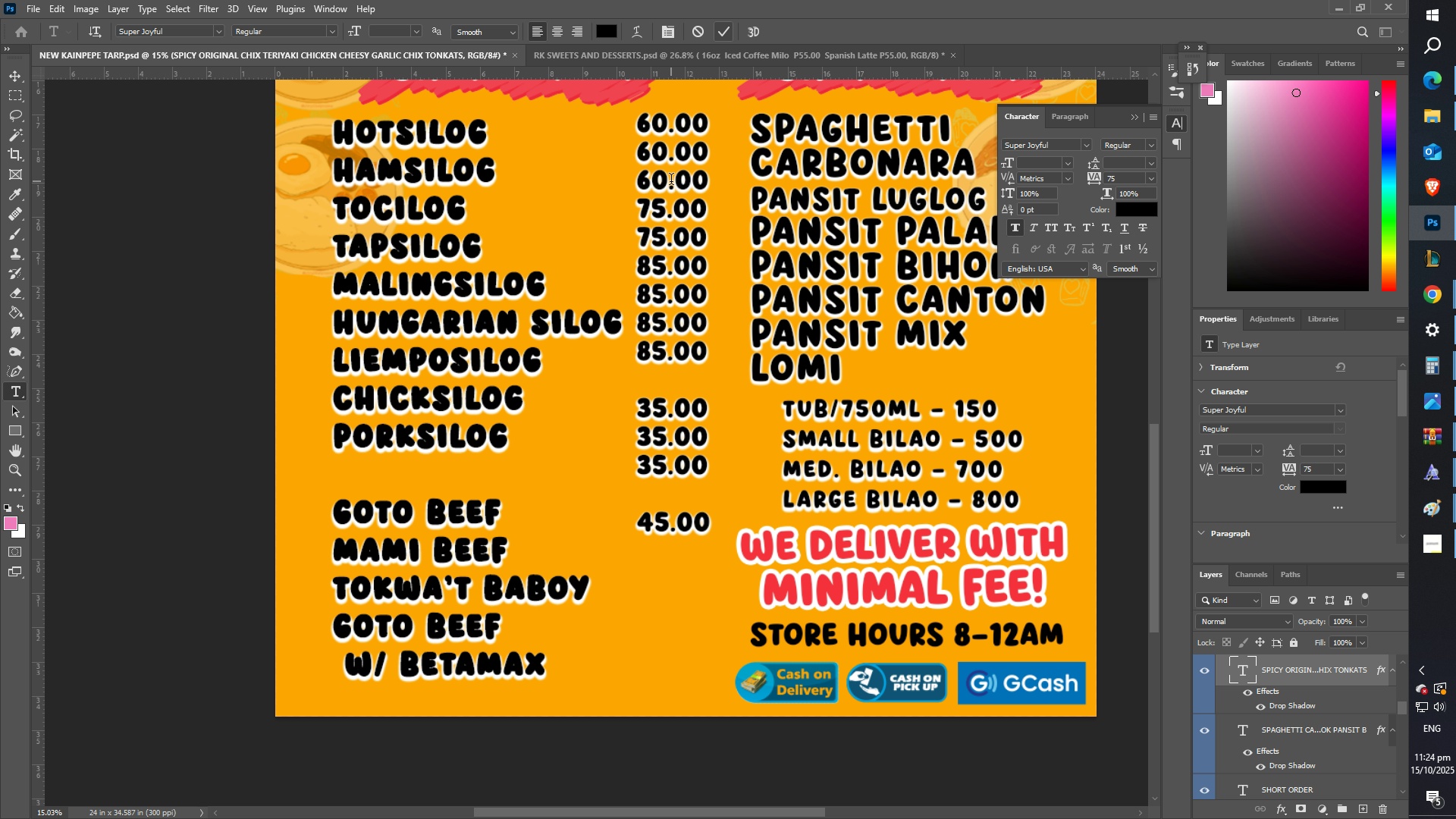 
left_click([661, 189])
 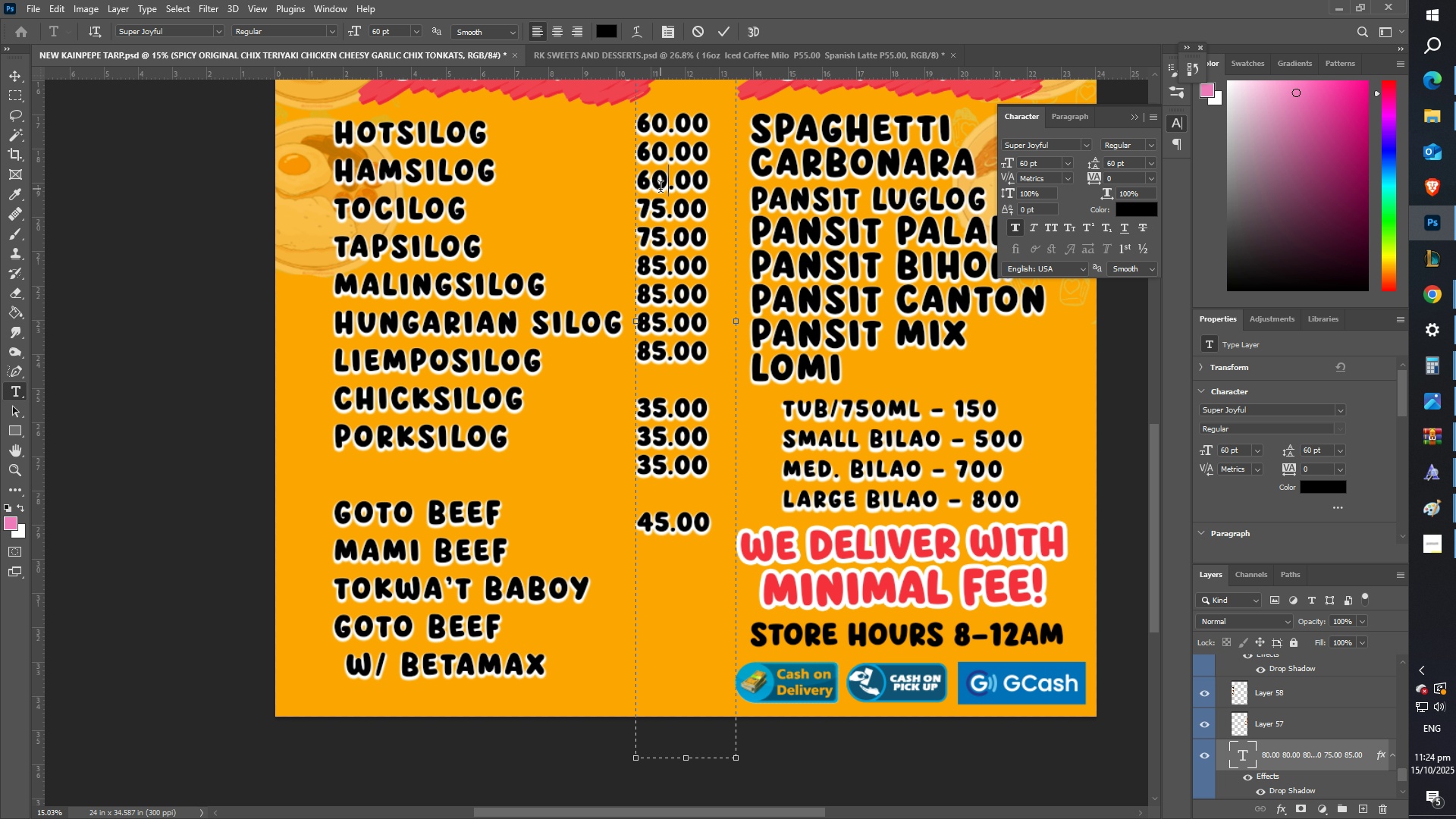 
key(Control+ControlLeft)
 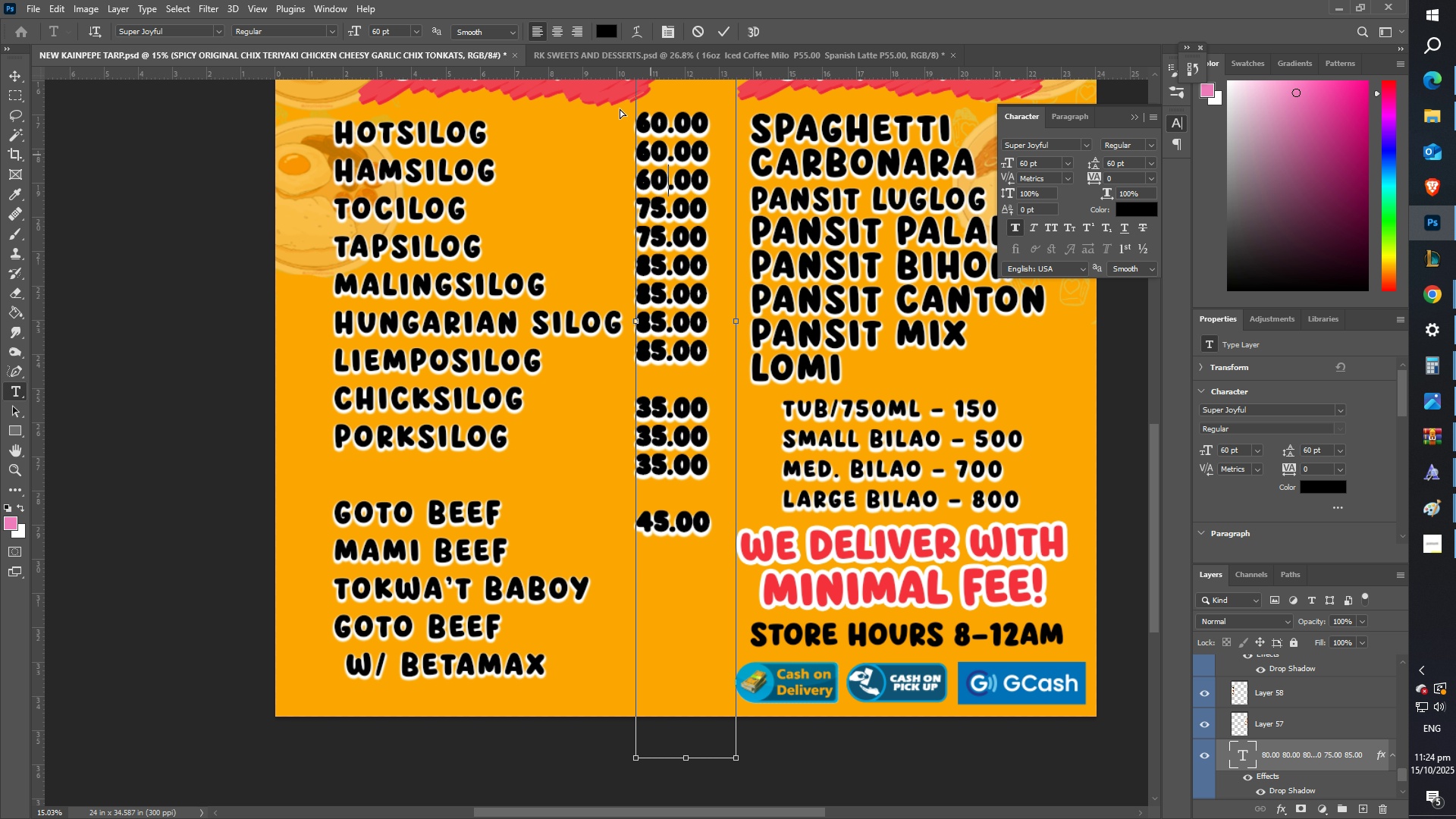 
key(Control+A)
 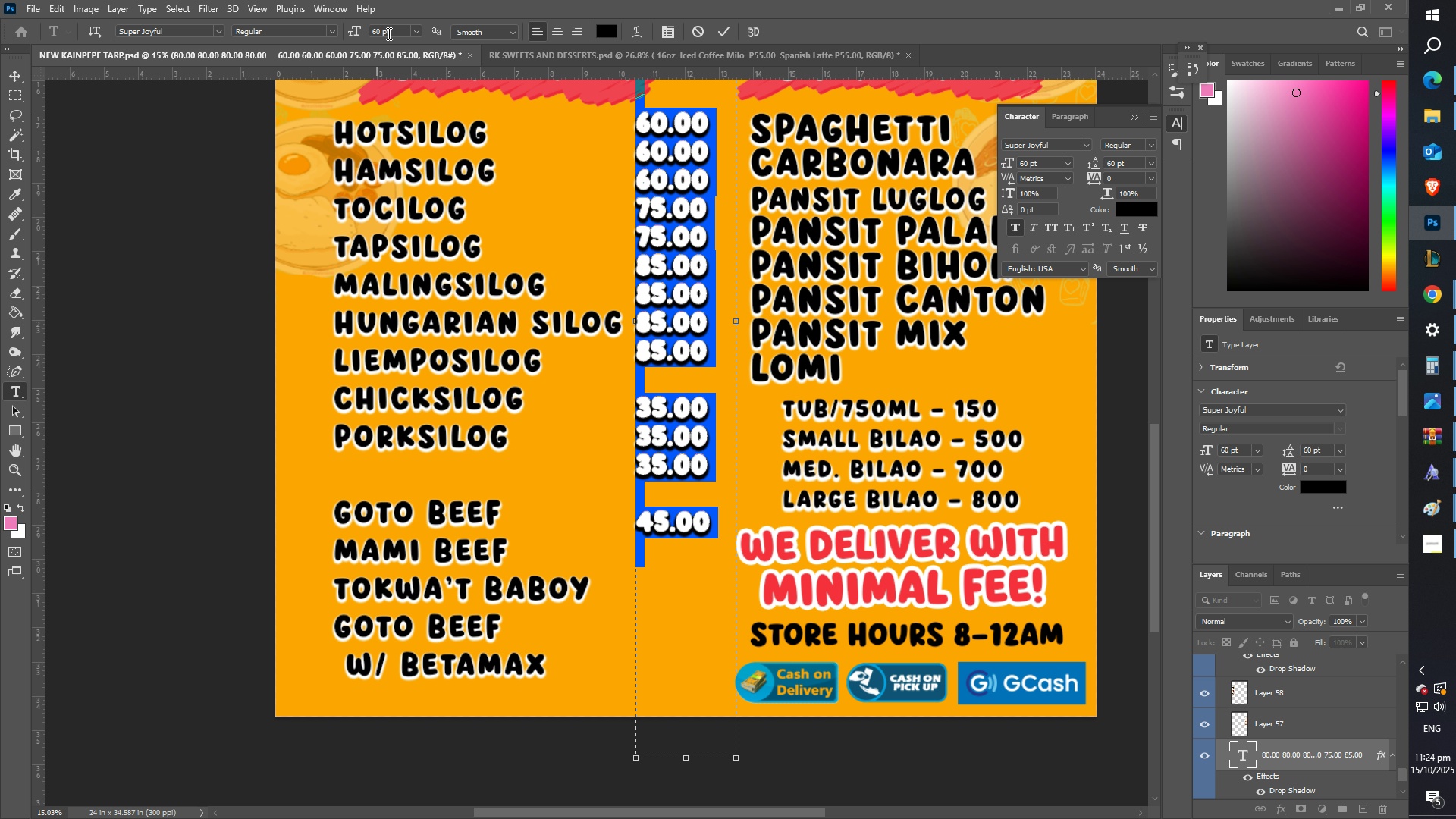 
left_click([390, 32])
 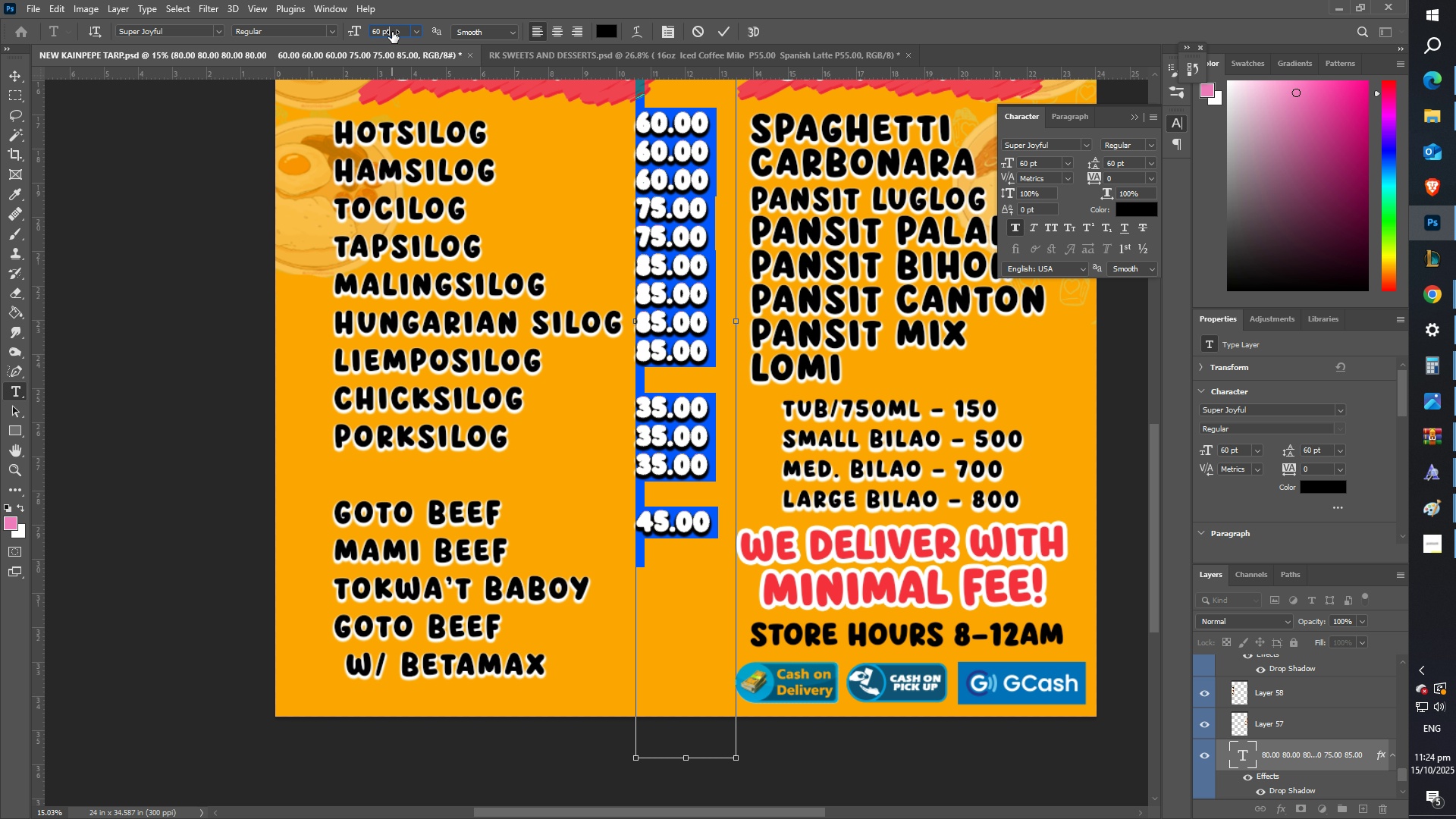 
key(Control+ControlLeft)
 